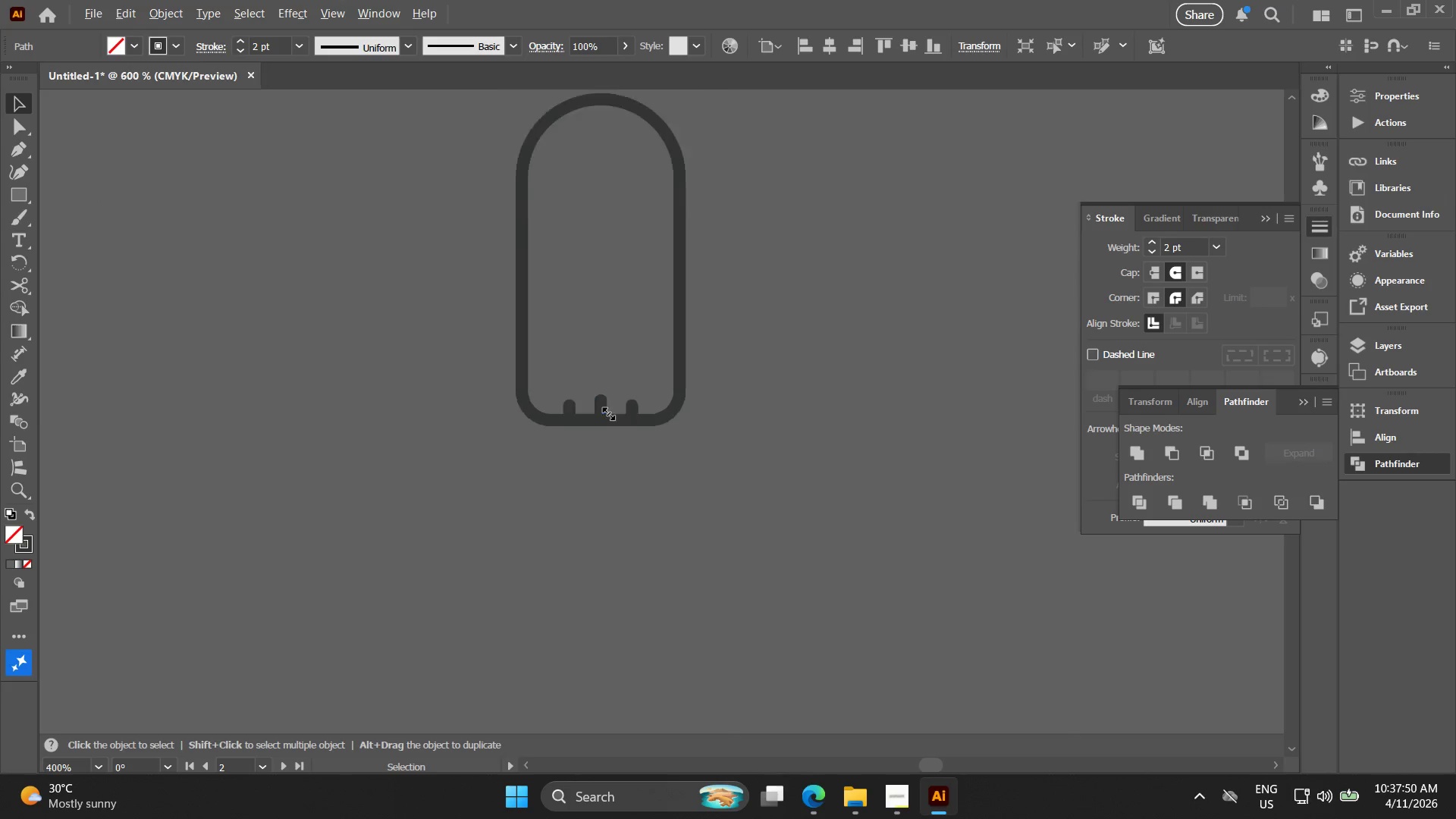 
hold_key(key=AltLeft, duration=0.64)
 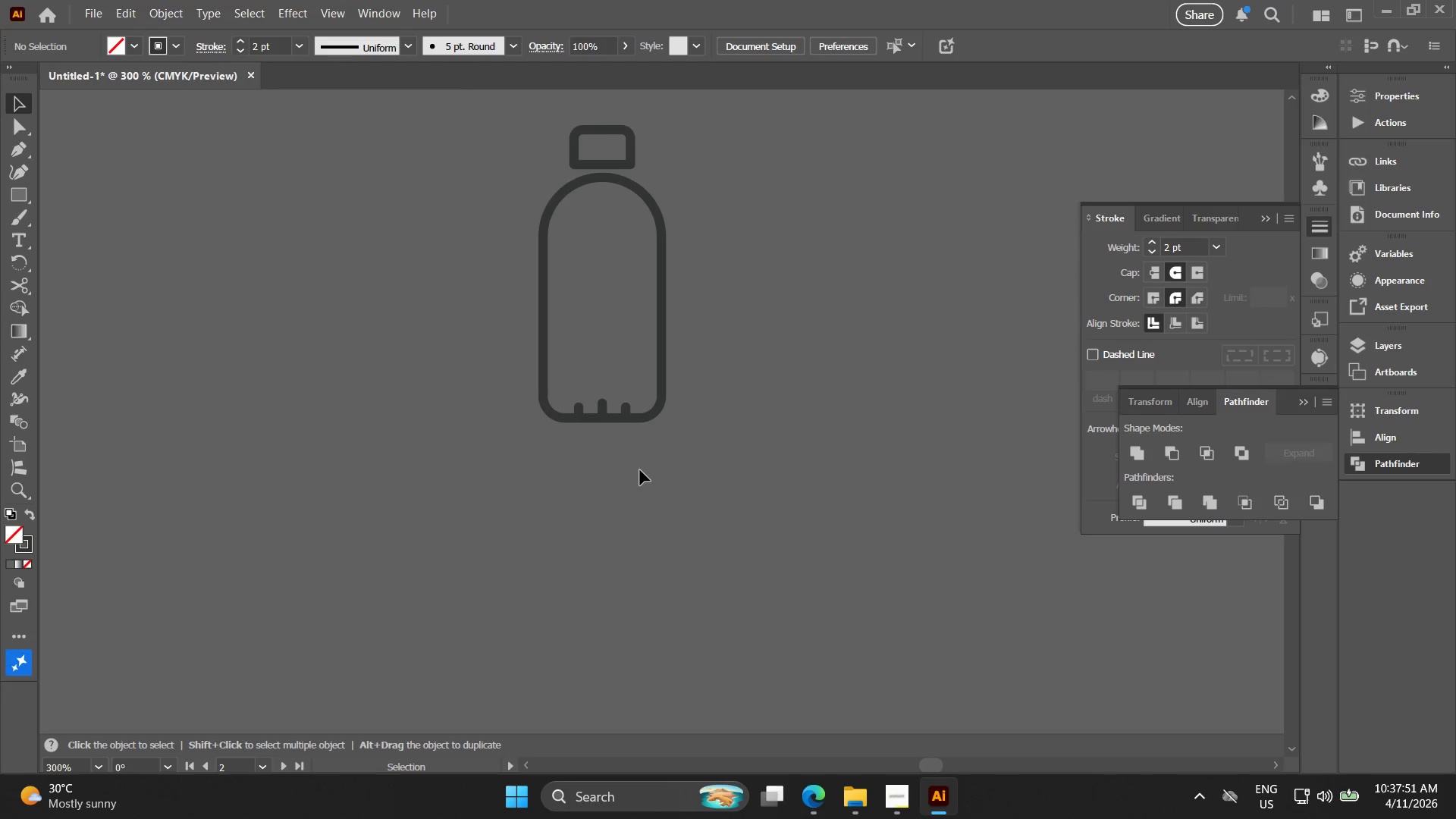 
left_click_drag(start_coordinate=[639, 478], to_coordinate=[646, 485])
 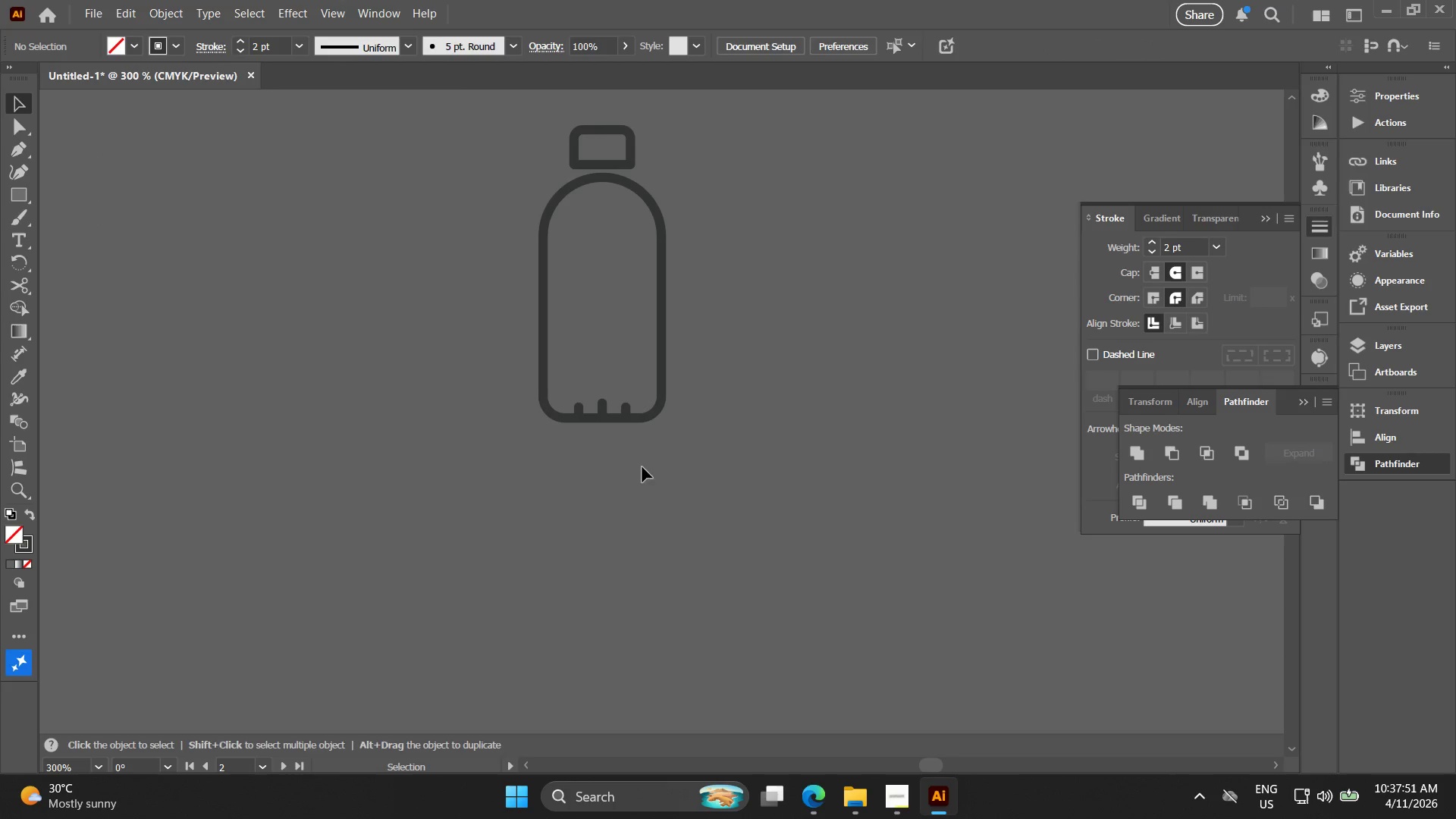 
scroll: coordinate [607, 412], scroll_direction: down, amount: 5.0
 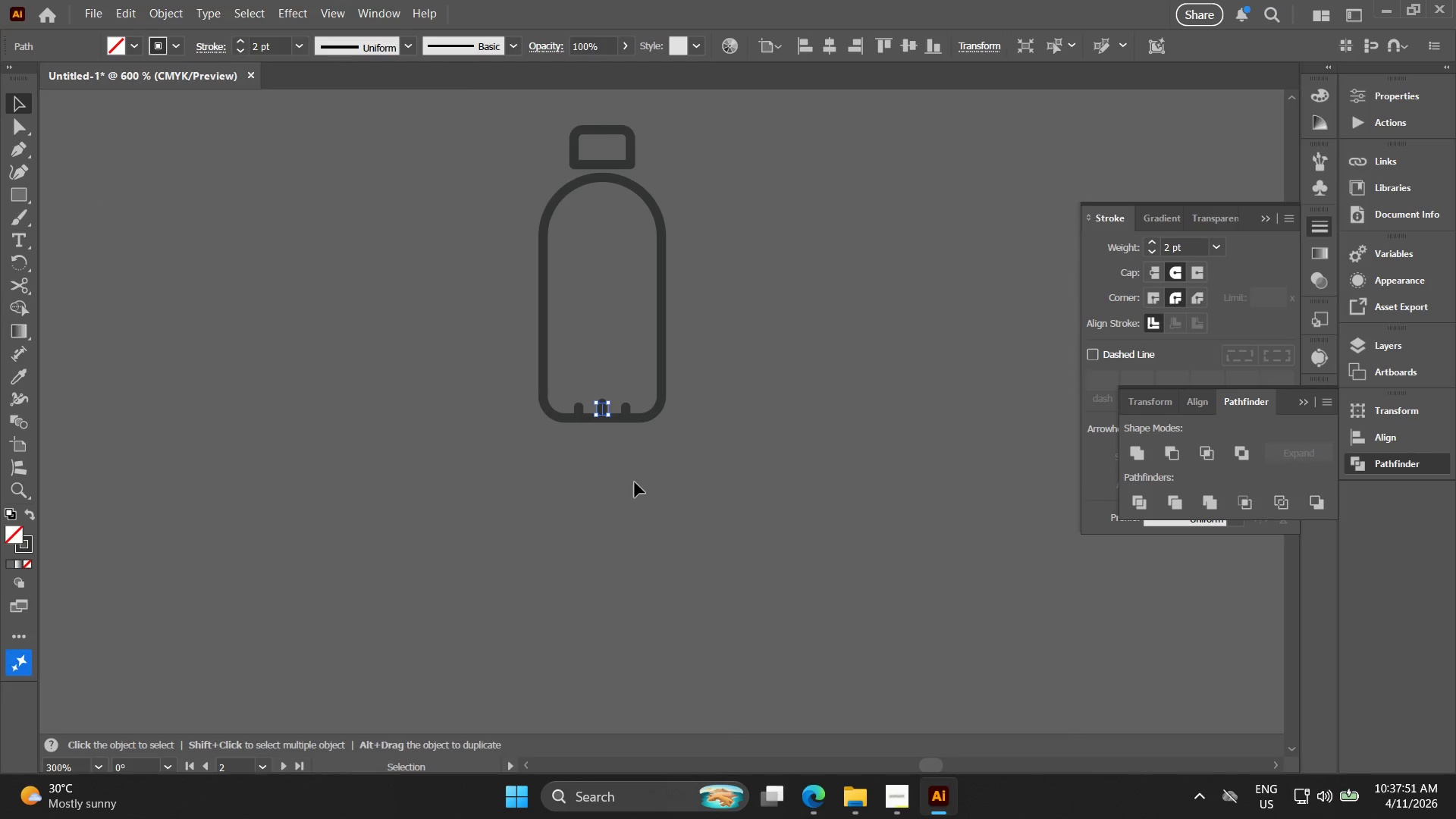 
key(Control+Z)
 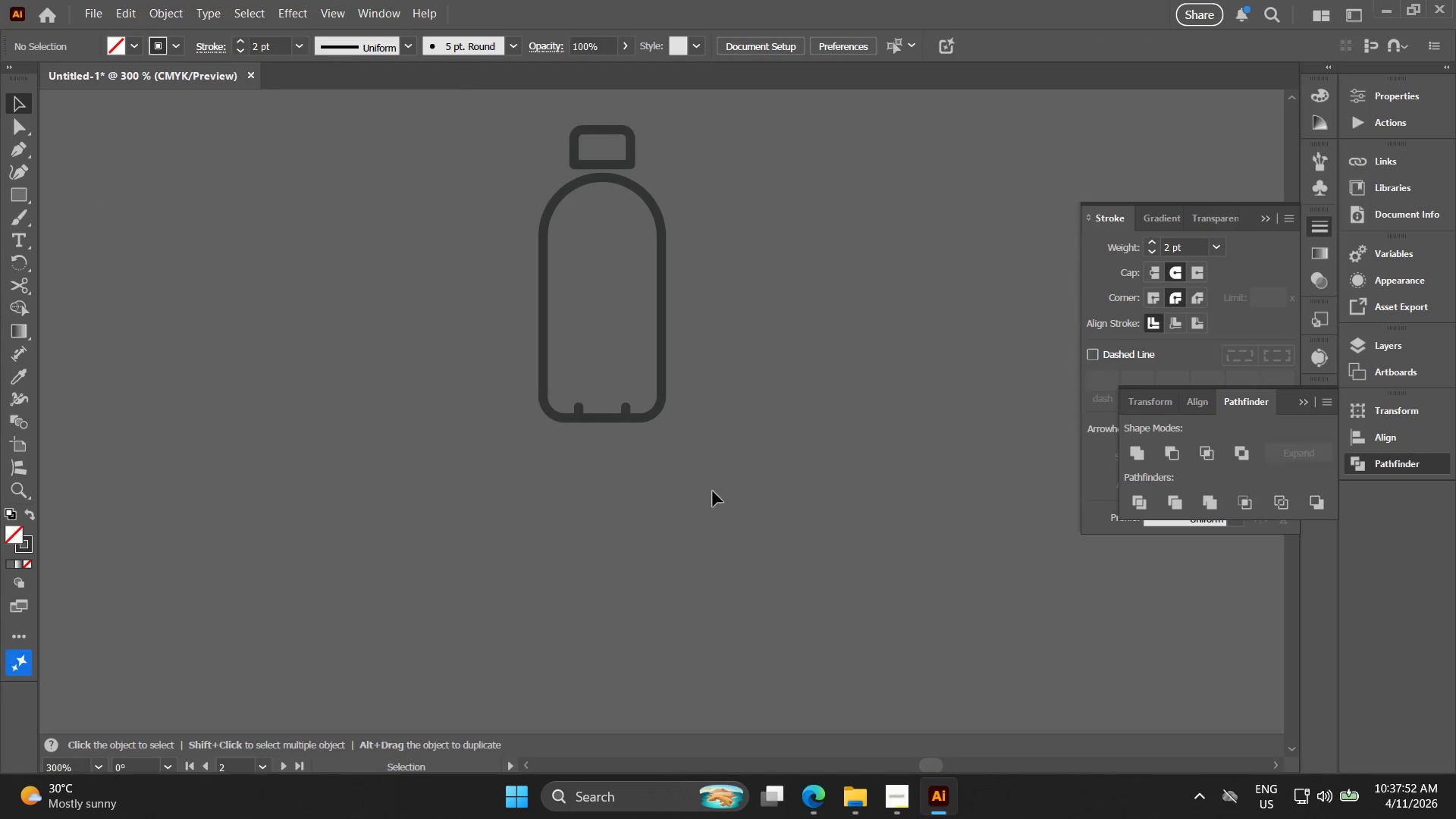 
left_click_drag(start_coordinate=[709, 483], to_coordinate=[333, 90])
 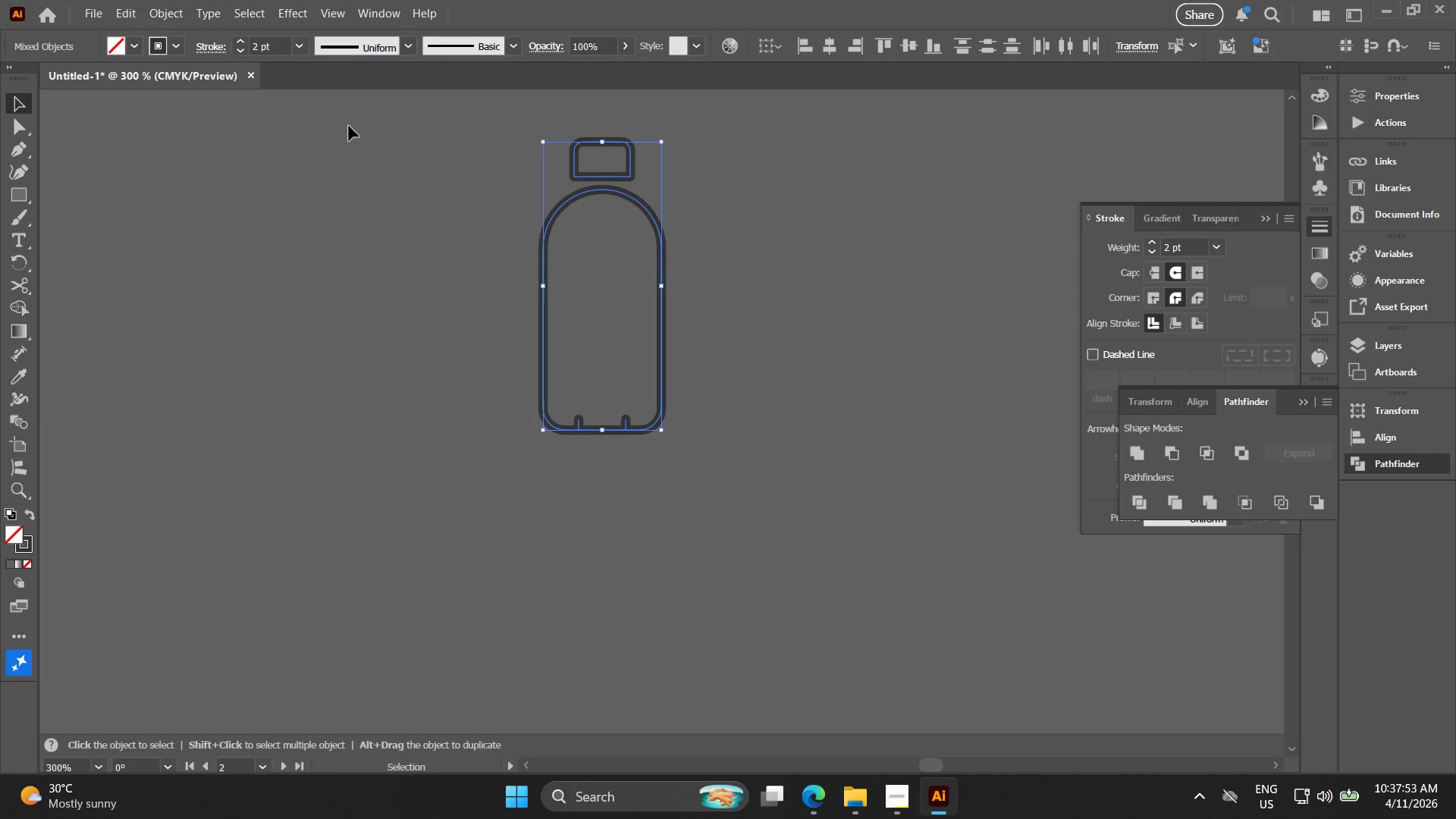 
key(Control+G)
 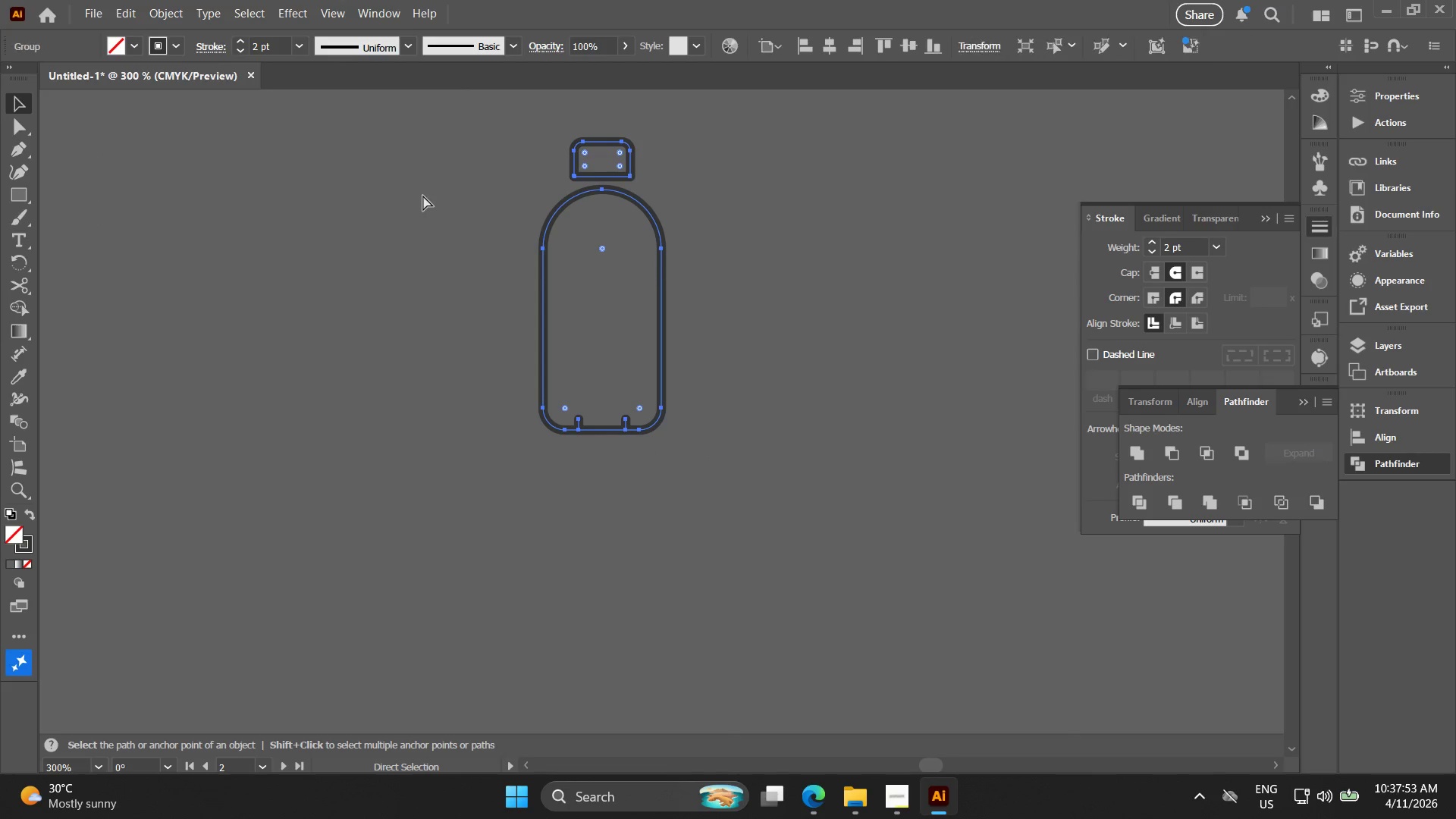 
key(Control+G)
 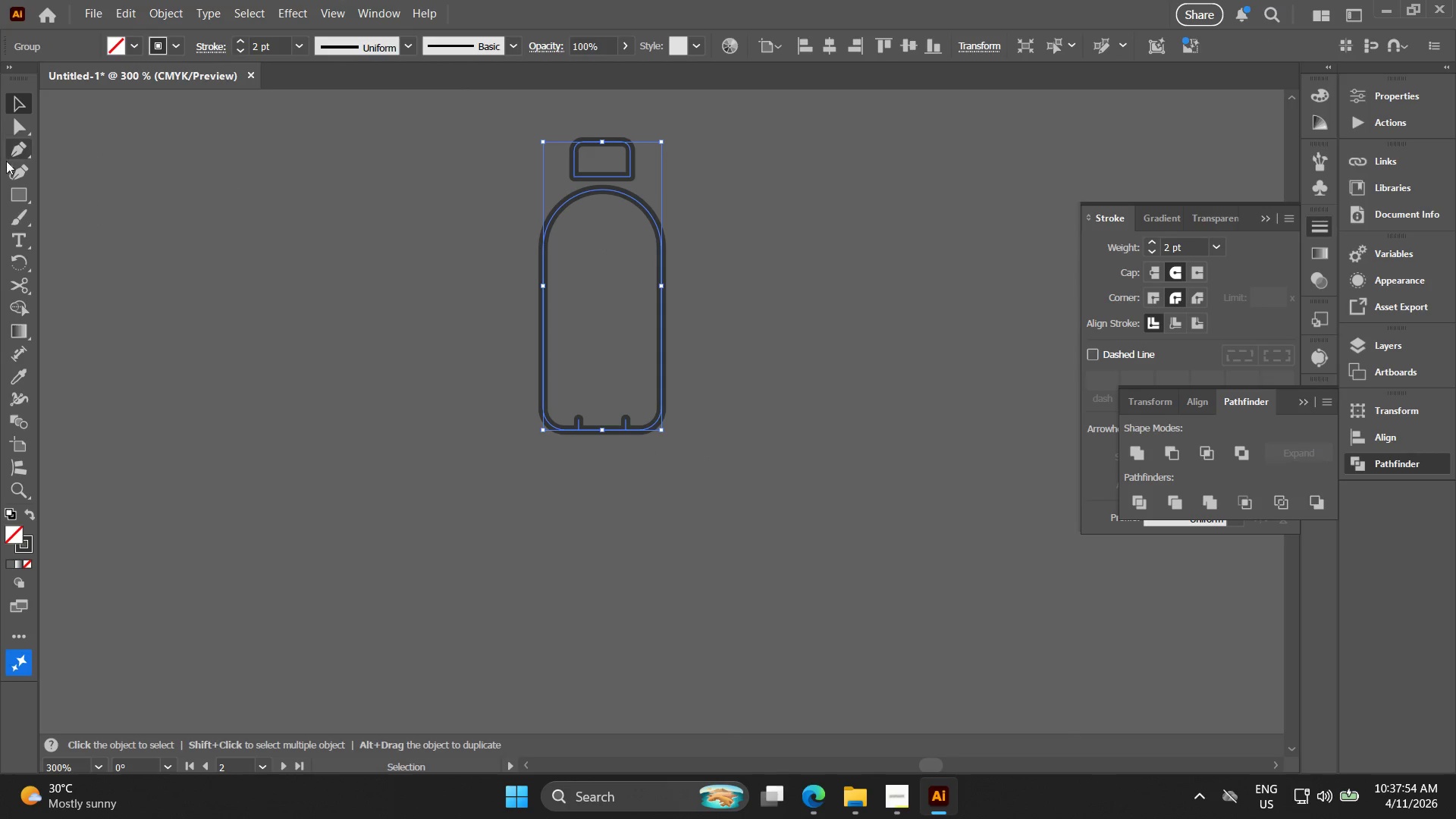 
left_click([14, 181])
 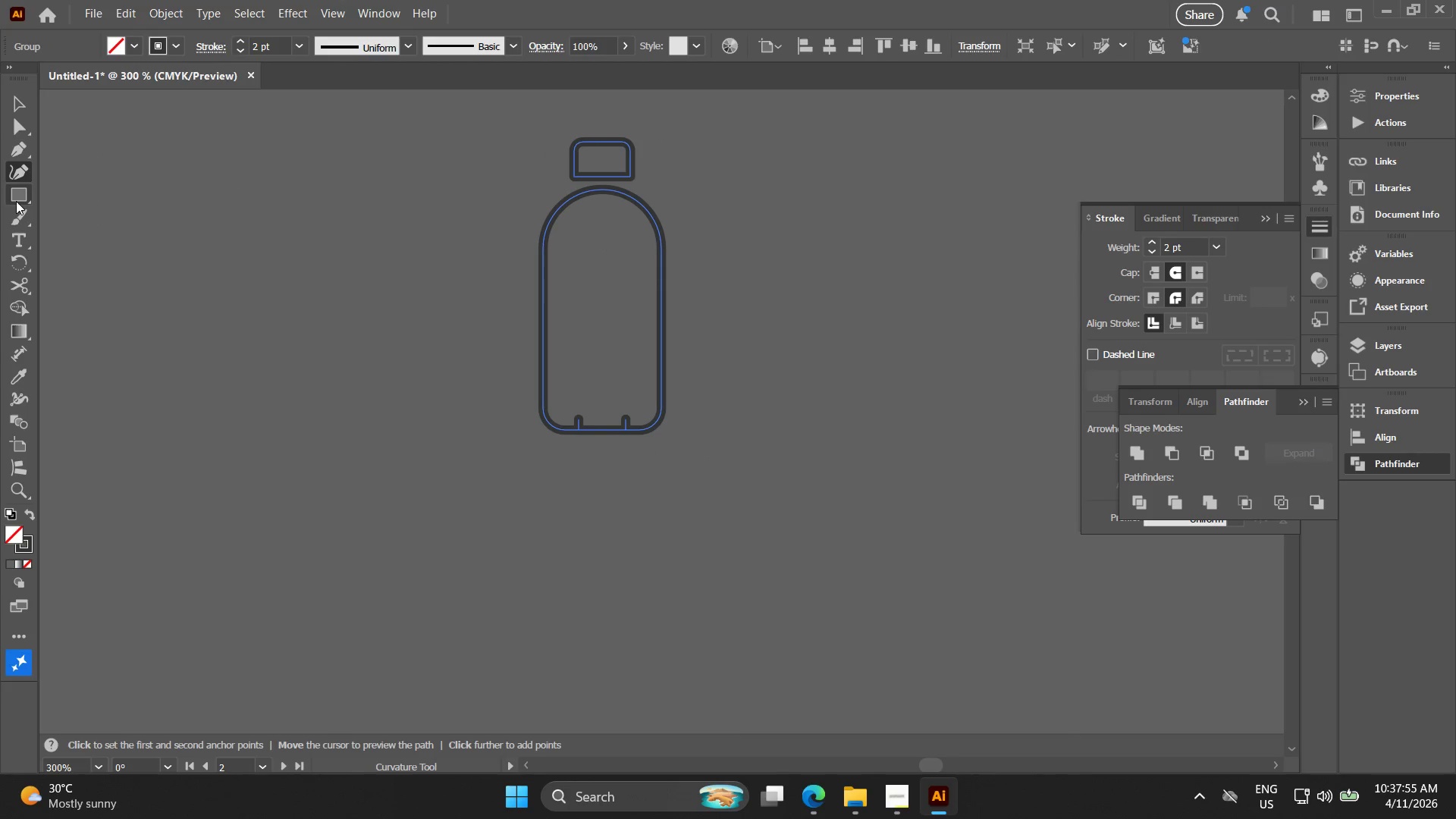 
left_click([16, 194])
 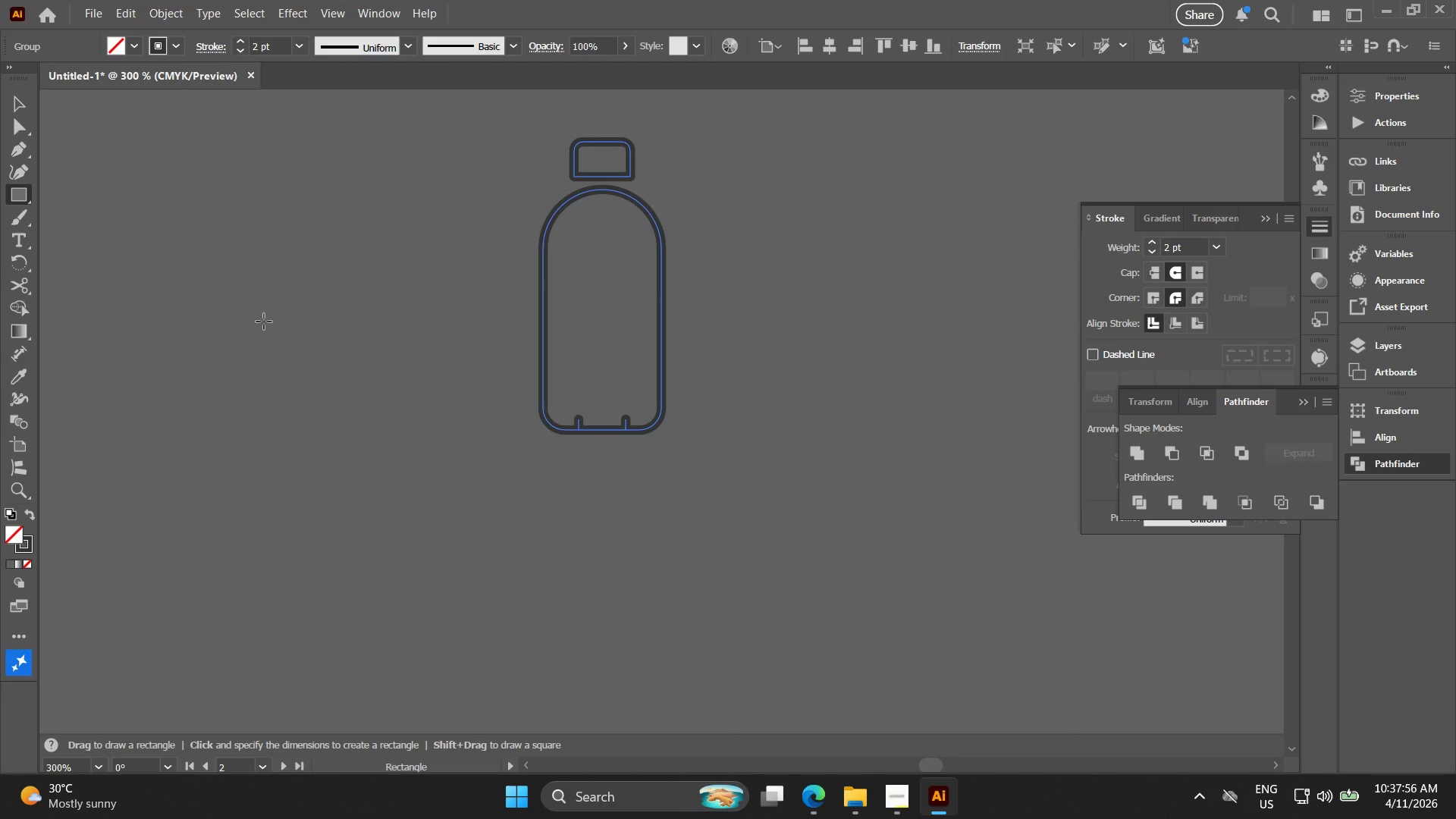 
key(Alt+AltLeft)
 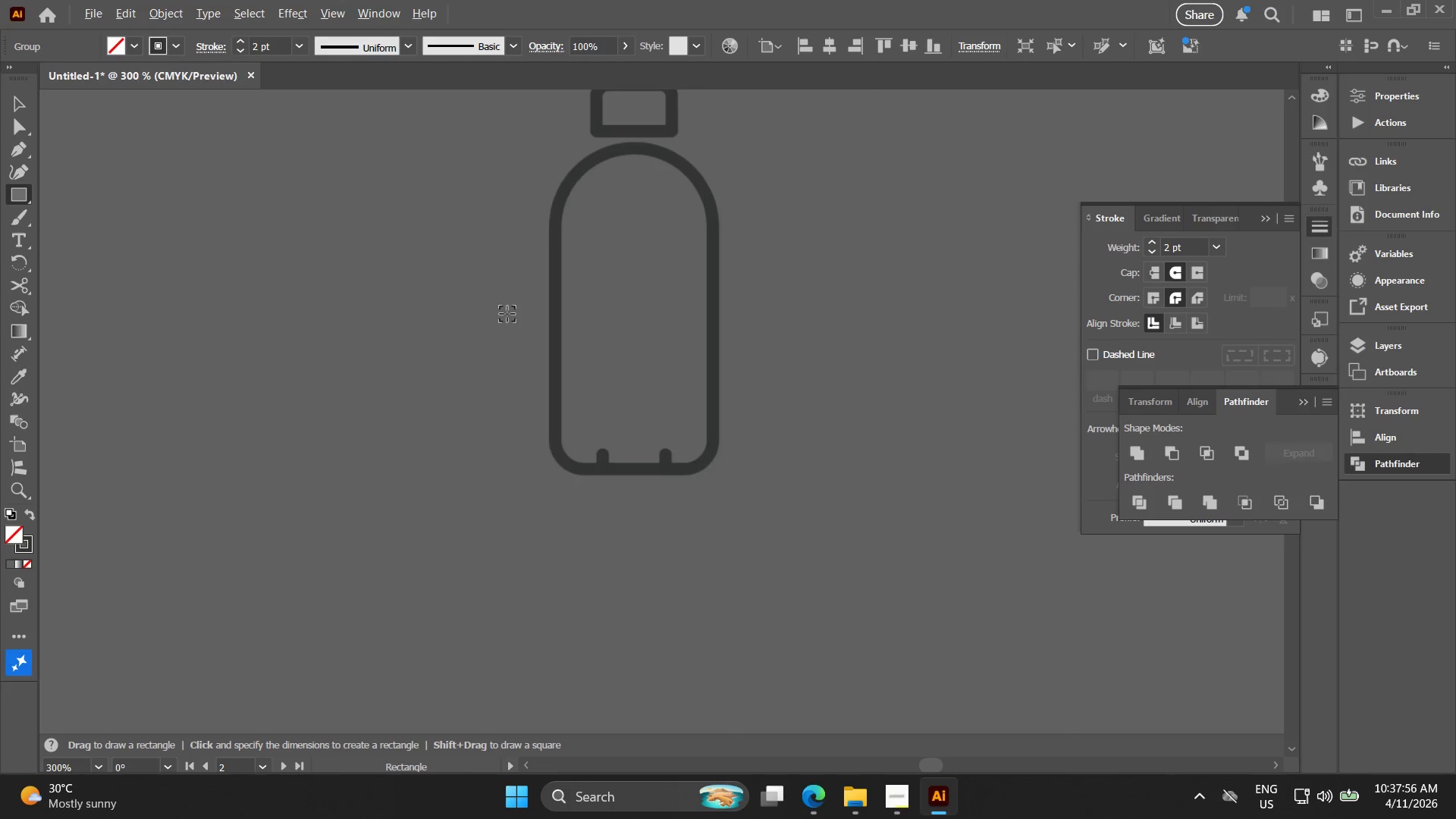 
hold_key(key=Space, duration=0.36)
 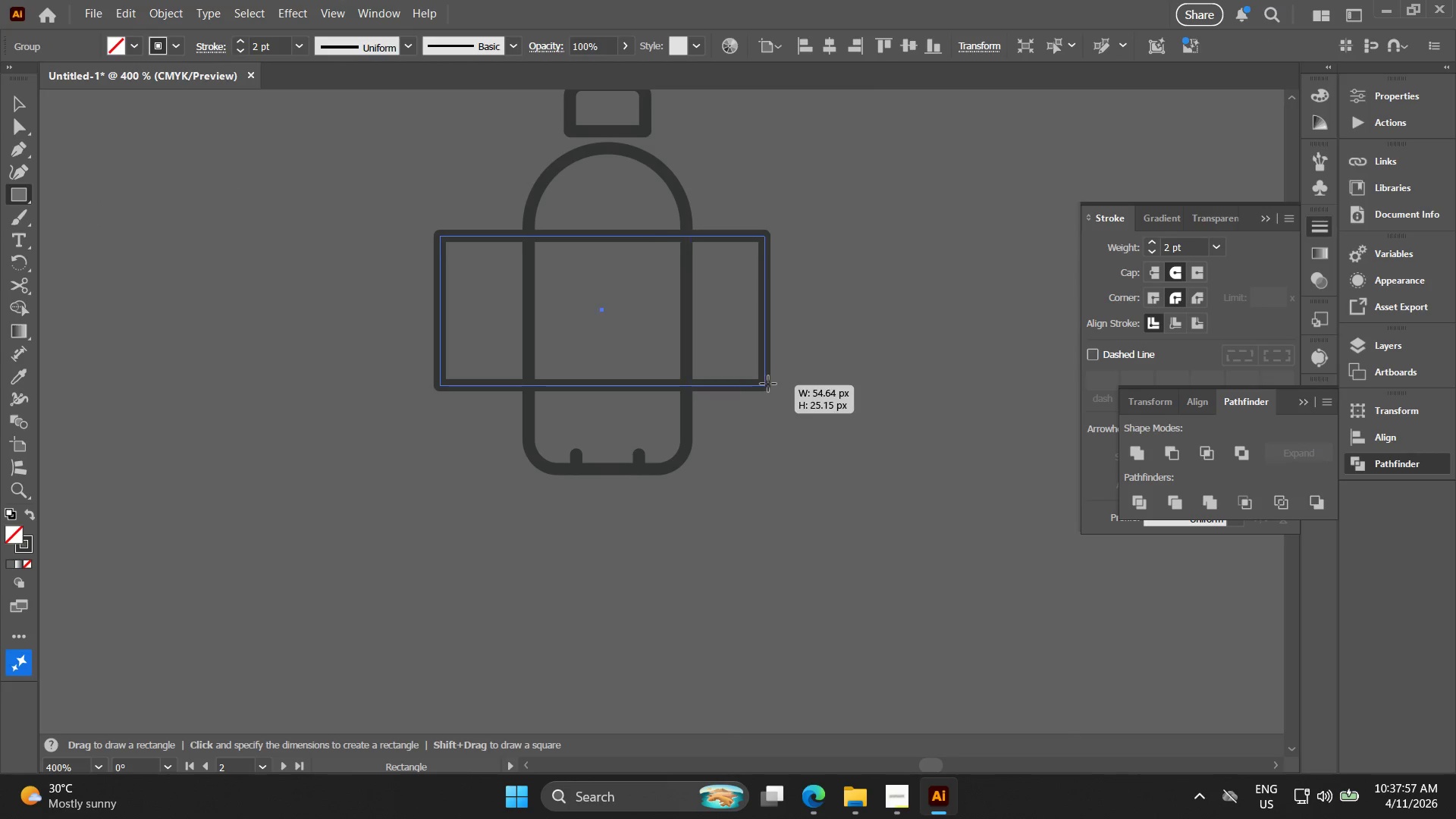 
left_click_drag(start_coordinate=[585, 334], to_coordinate=[560, 332])
 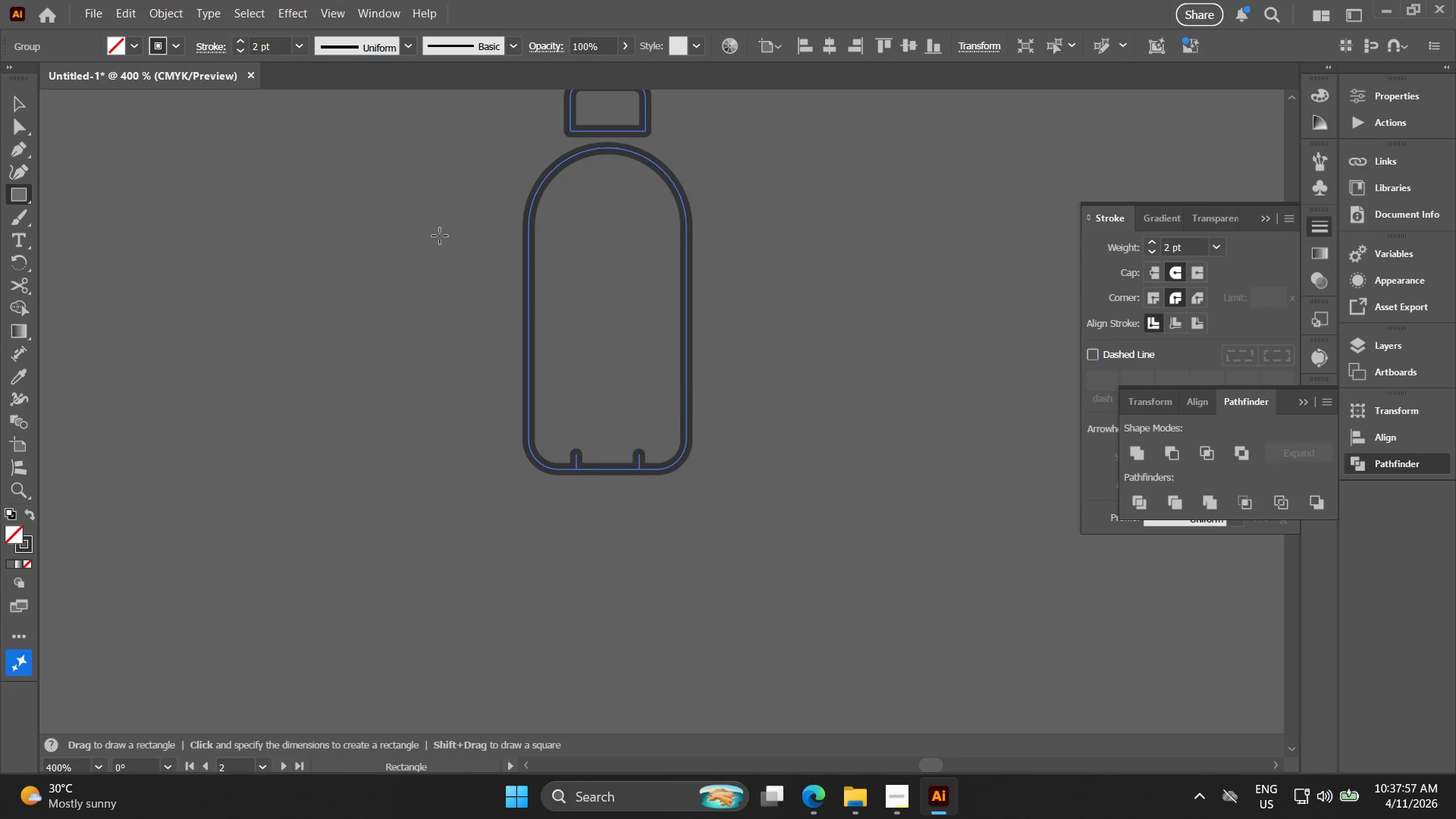 
scroll: coordinate [507, 313], scroll_direction: up, amount: 1.0
 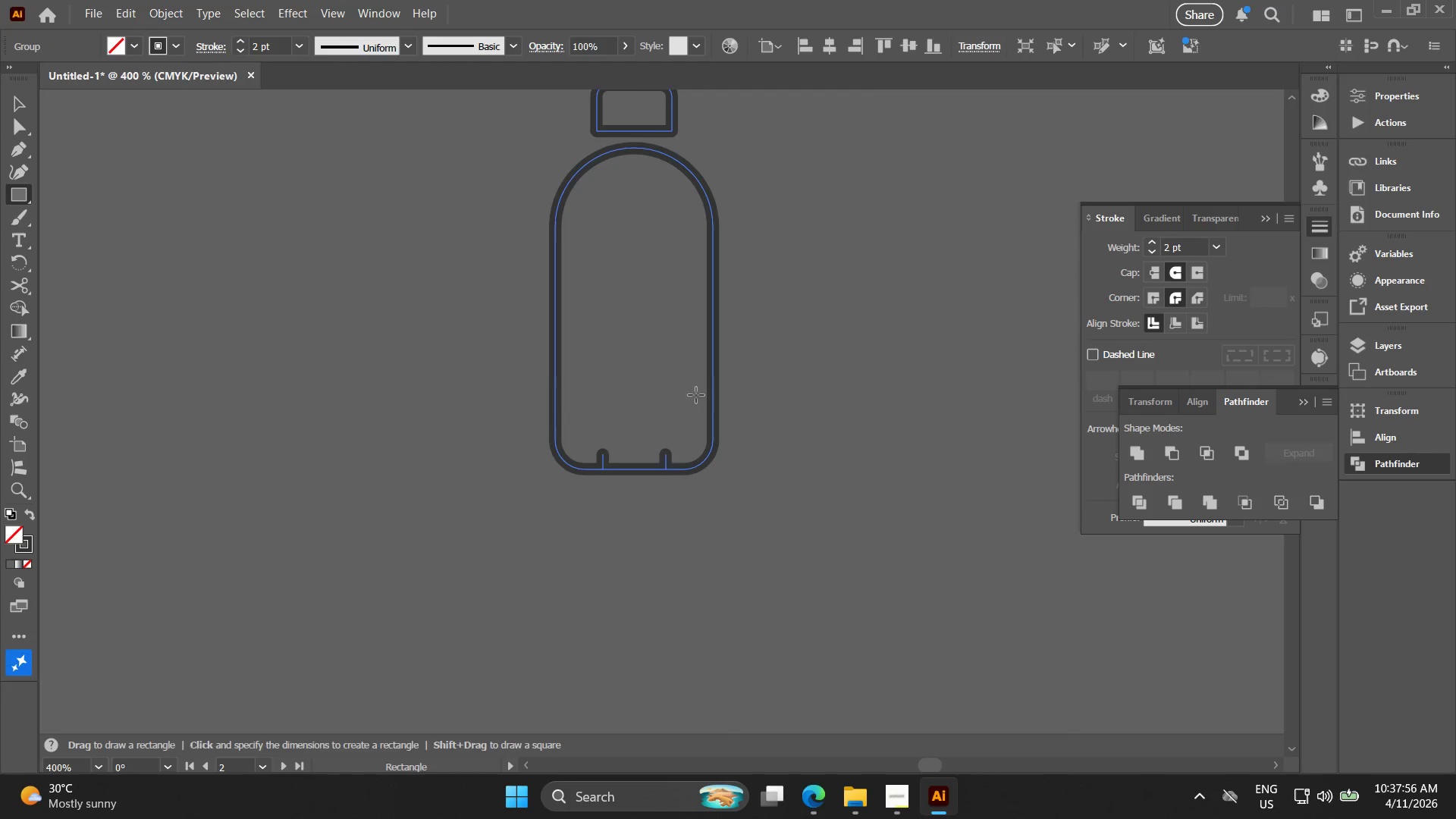 
left_click_drag(start_coordinate=[440, 236], to_coordinate=[767, 362])
 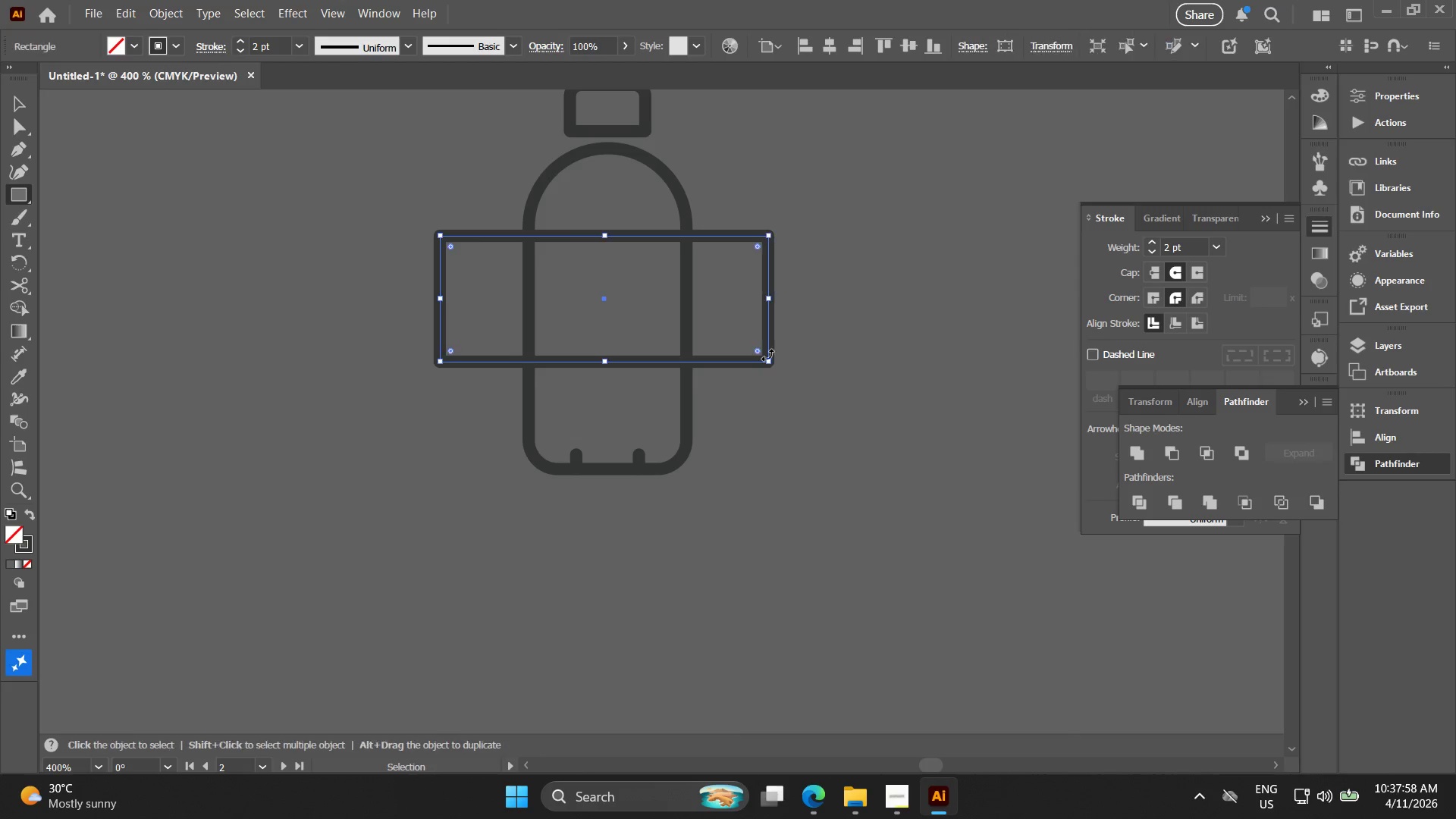 
key(Control+ControlLeft)
 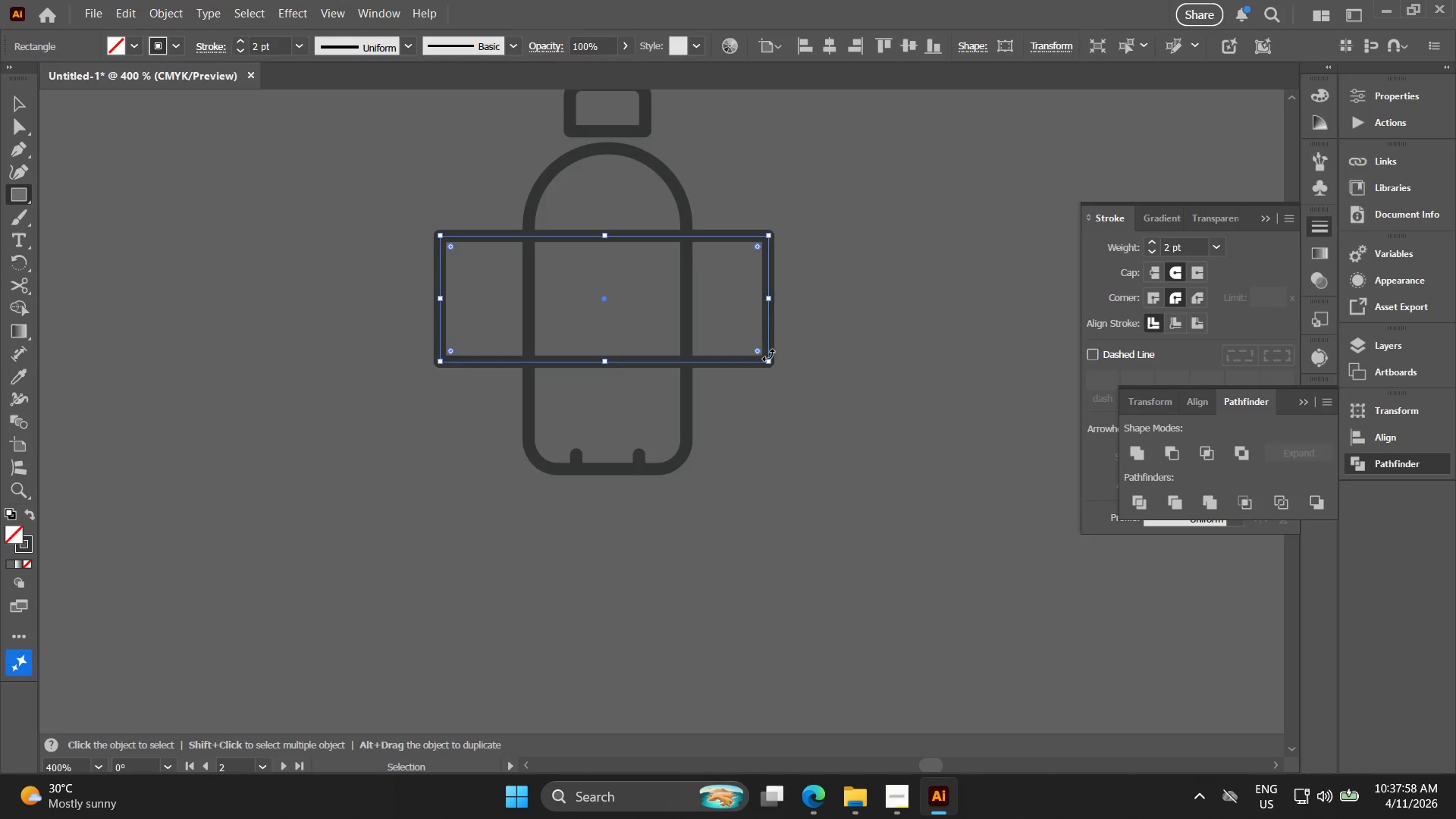 
key(Control+V)
 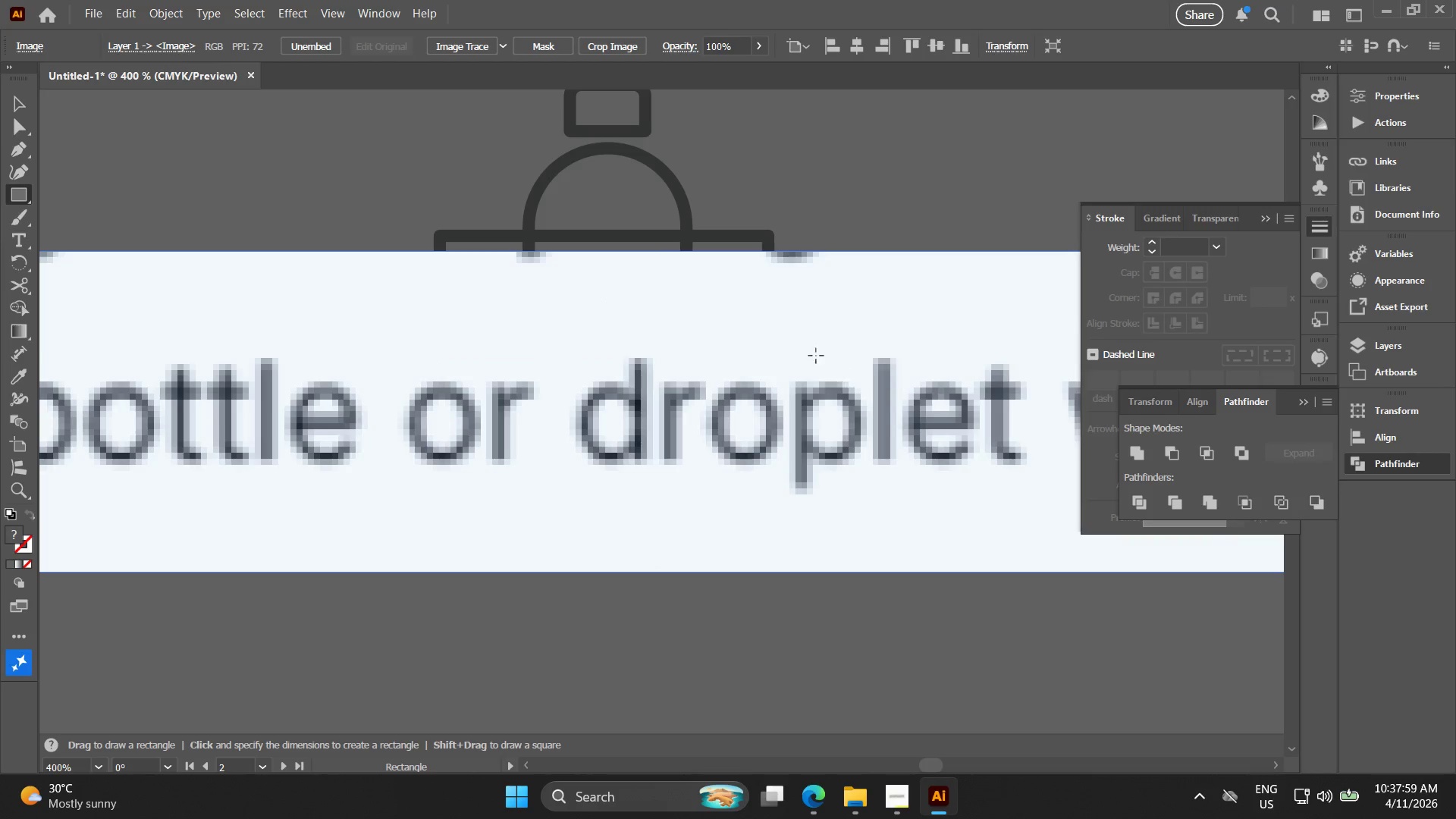 
key(Control+ControlLeft)
 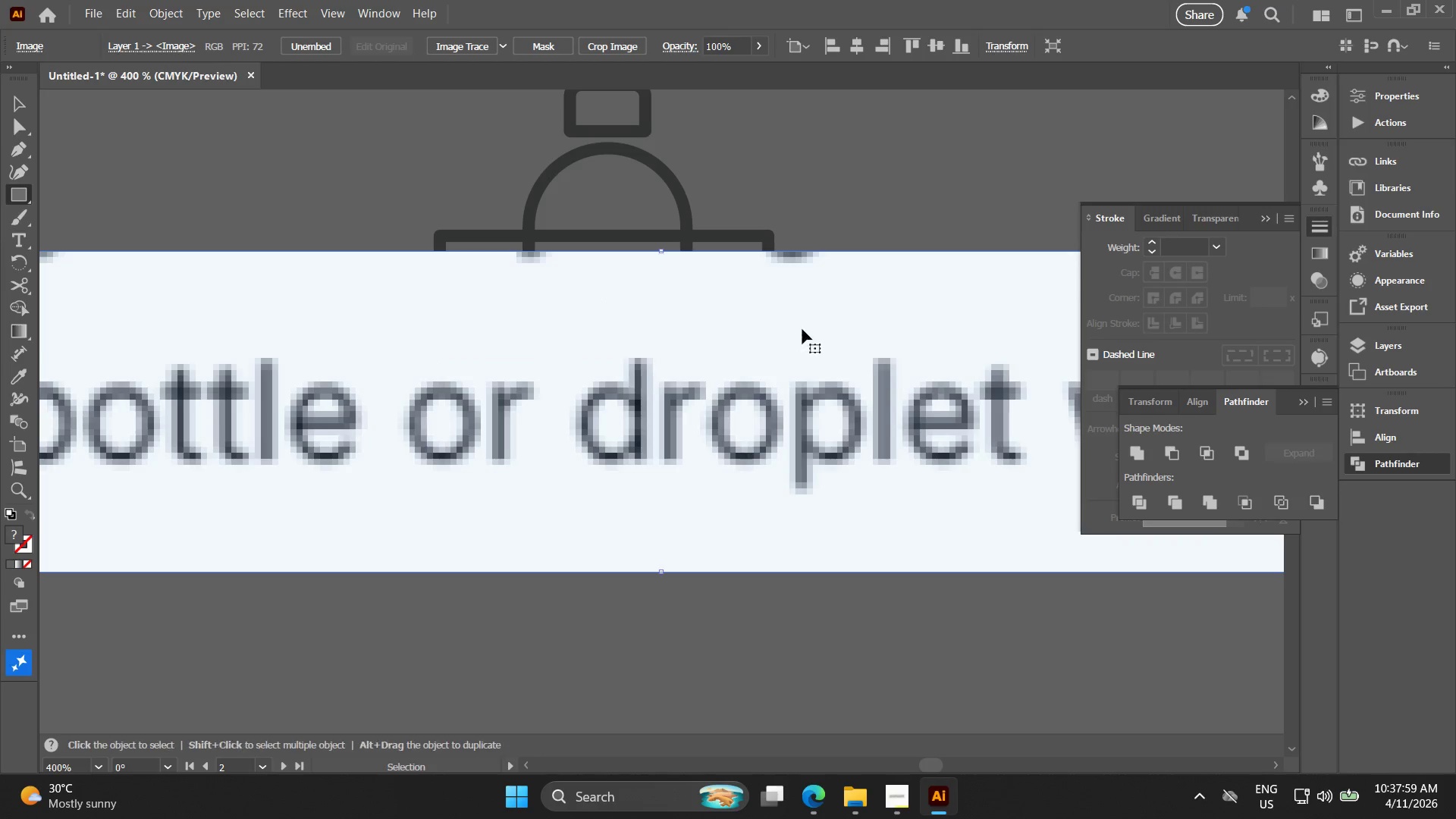 
key(Control+Z)
 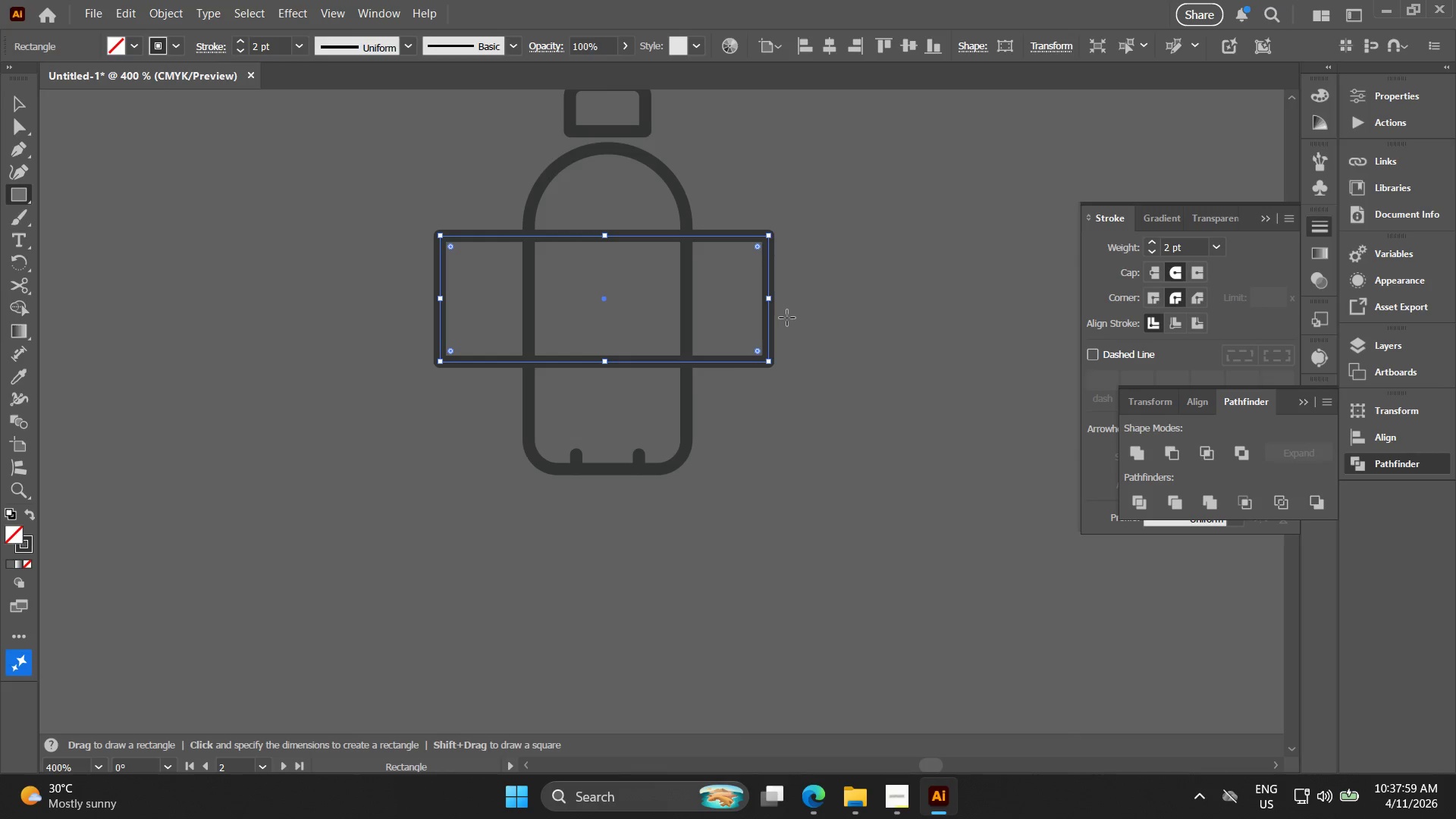 
key(V)
 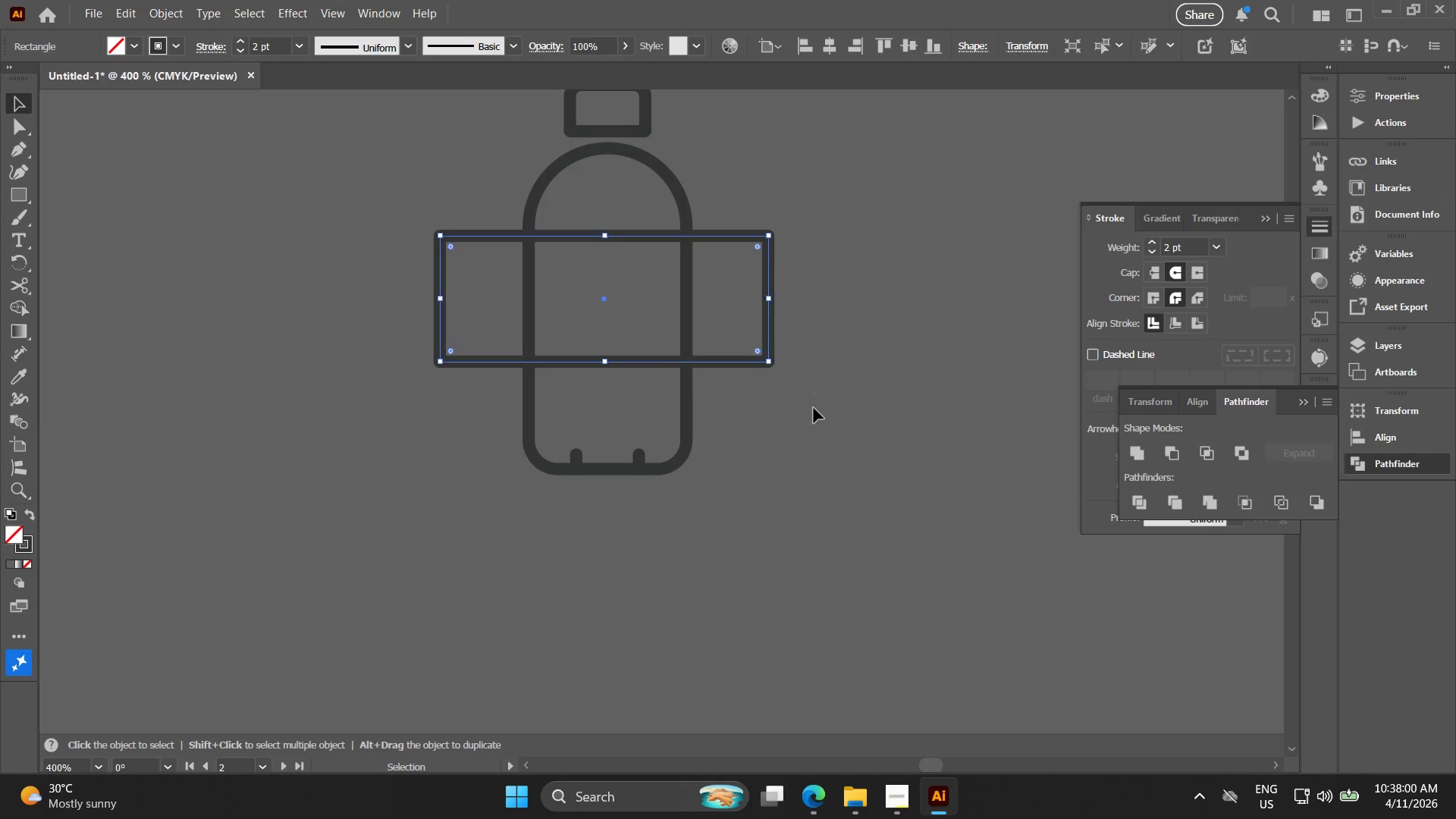 
left_click_drag(start_coordinate=[827, 418], to_coordinate=[344, 193])
 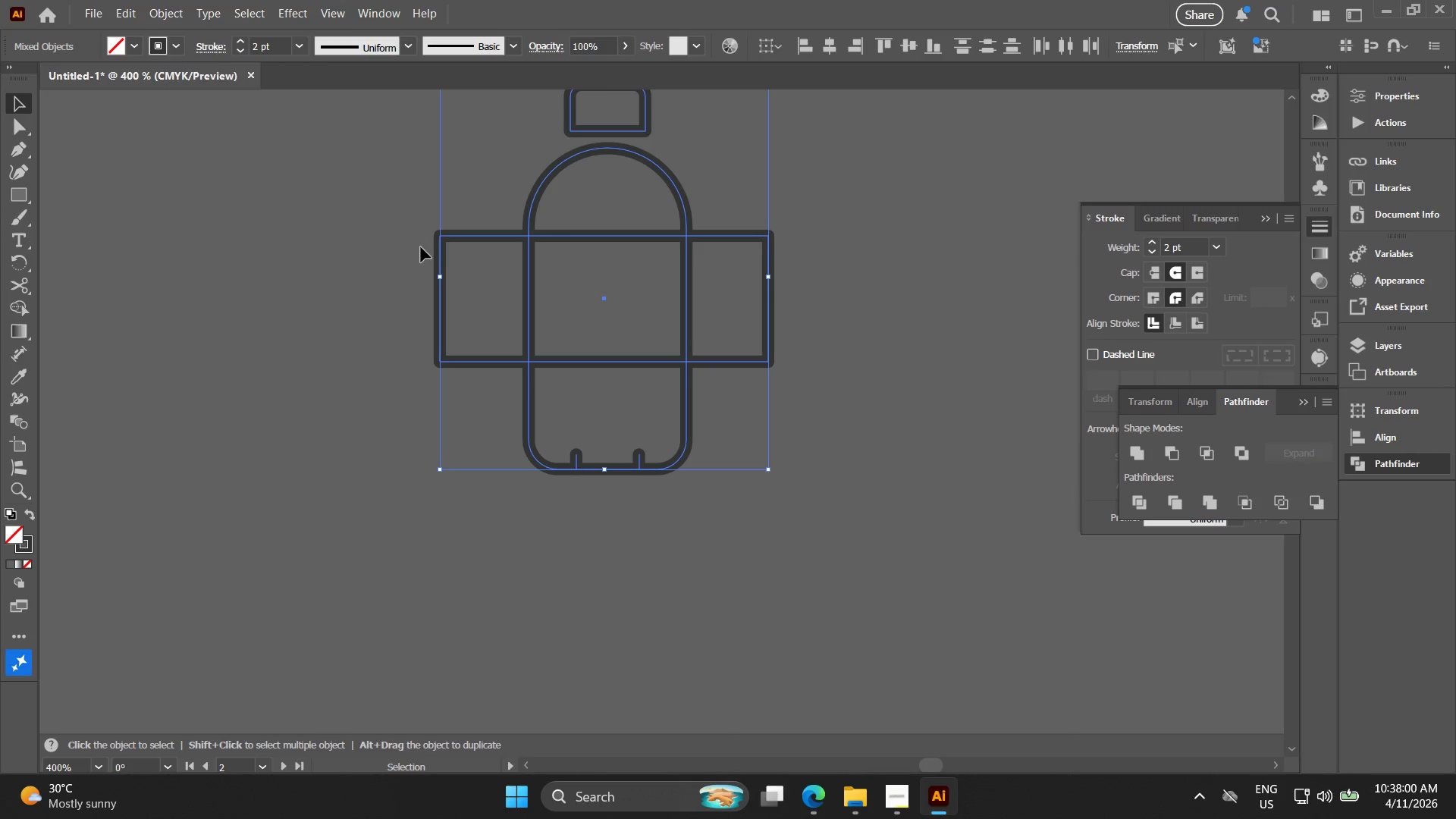 
key(Alt+AltLeft)
 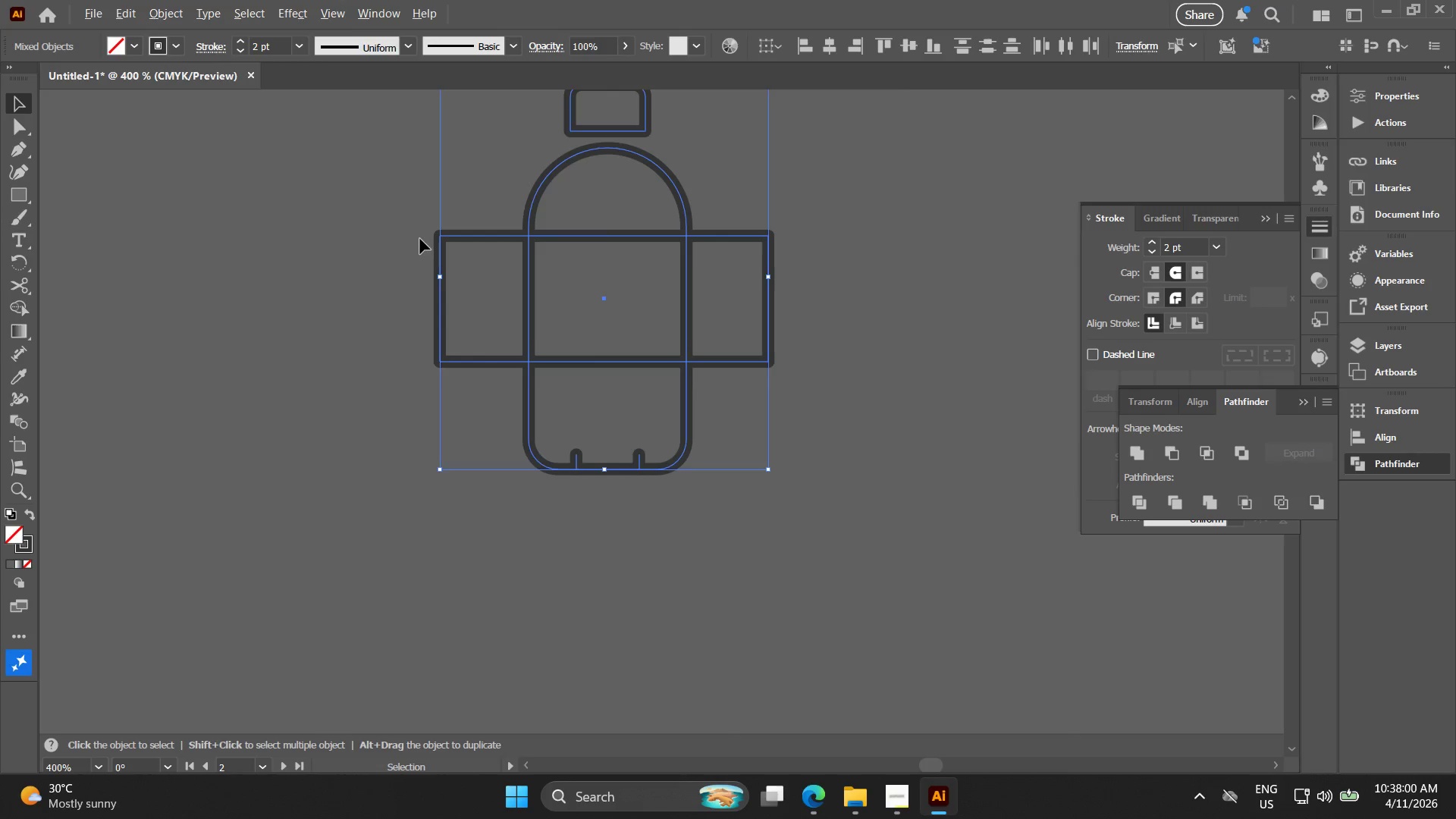 
scroll: coordinate [420, 239], scroll_direction: up, amount: 2.0
 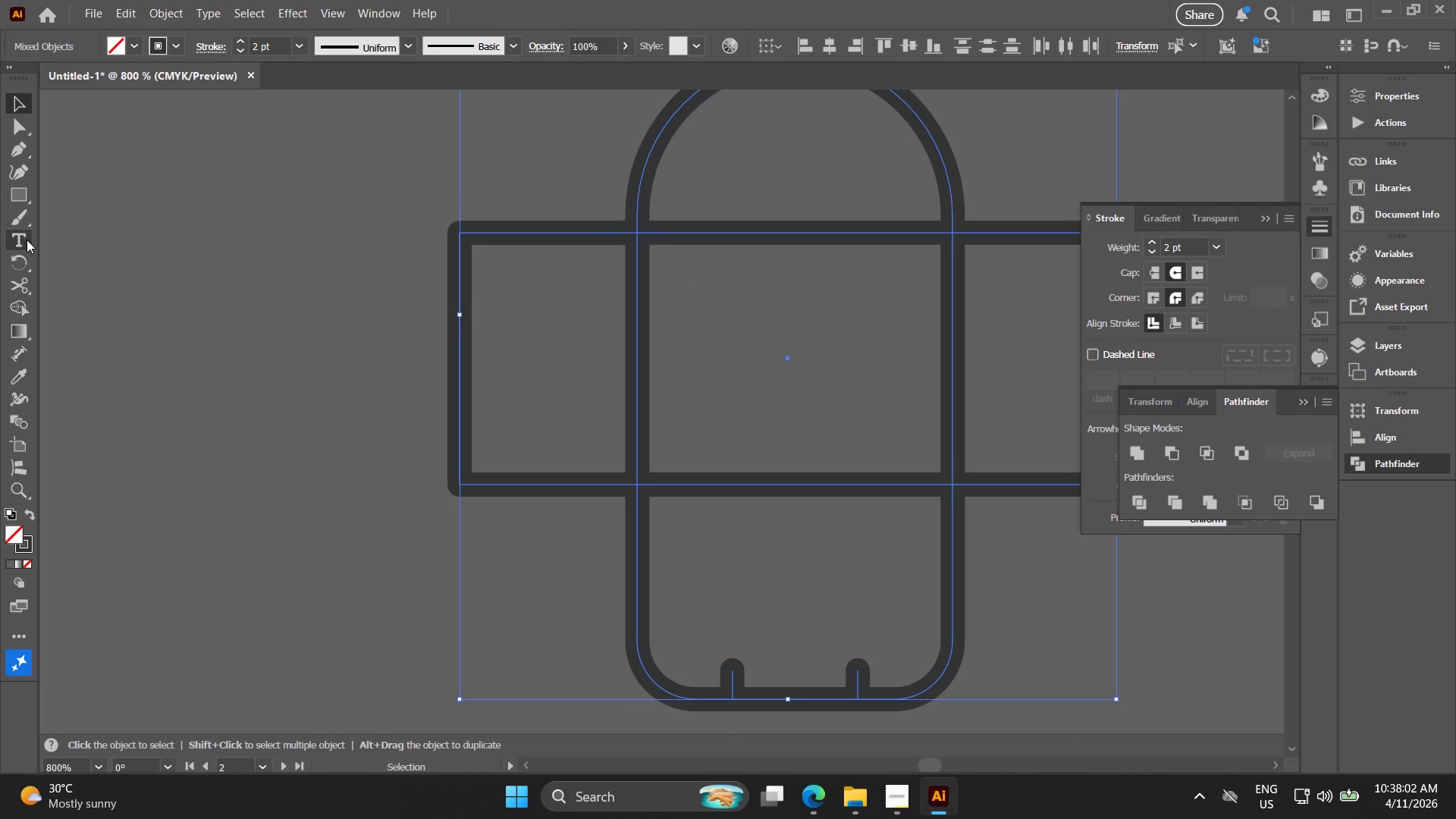 
hold_key(key=AltLeft, duration=1.5)
 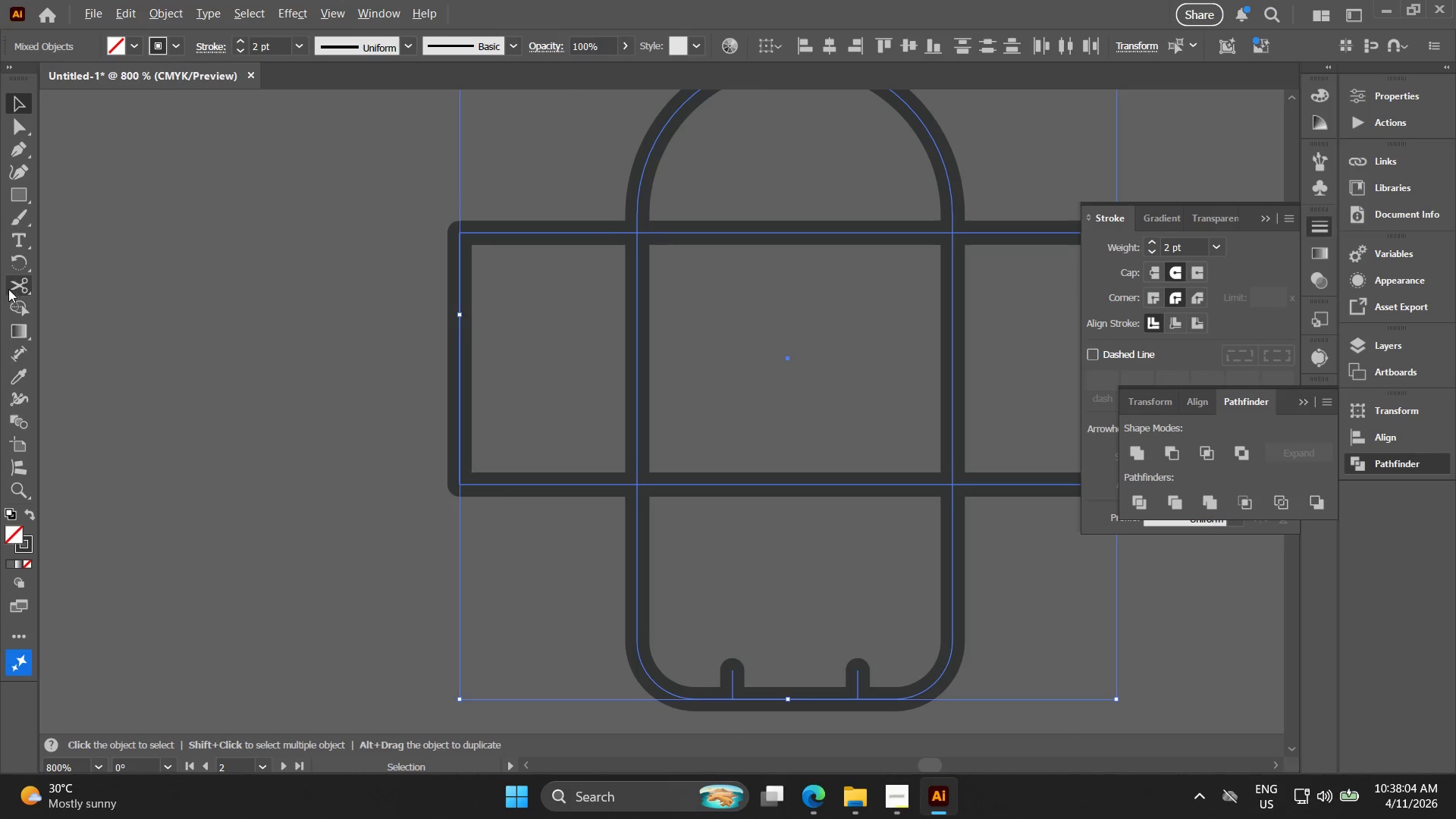 
hold_key(key=AltLeft, duration=1.5)
left_click_drag(start_coordinate=[551, 340], to_coordinate=[300, 299])
 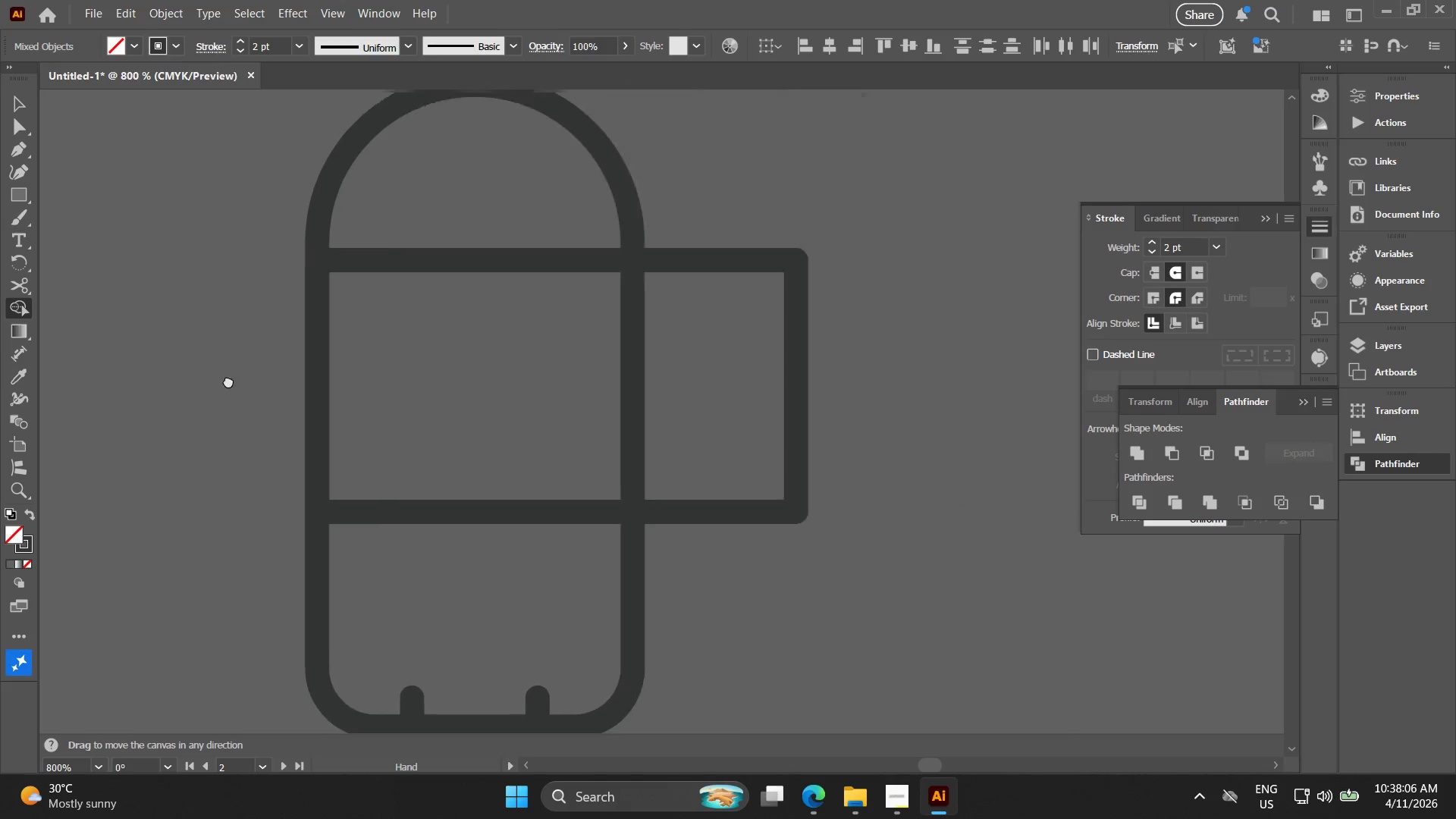 
key(Alt+AltLeft)
 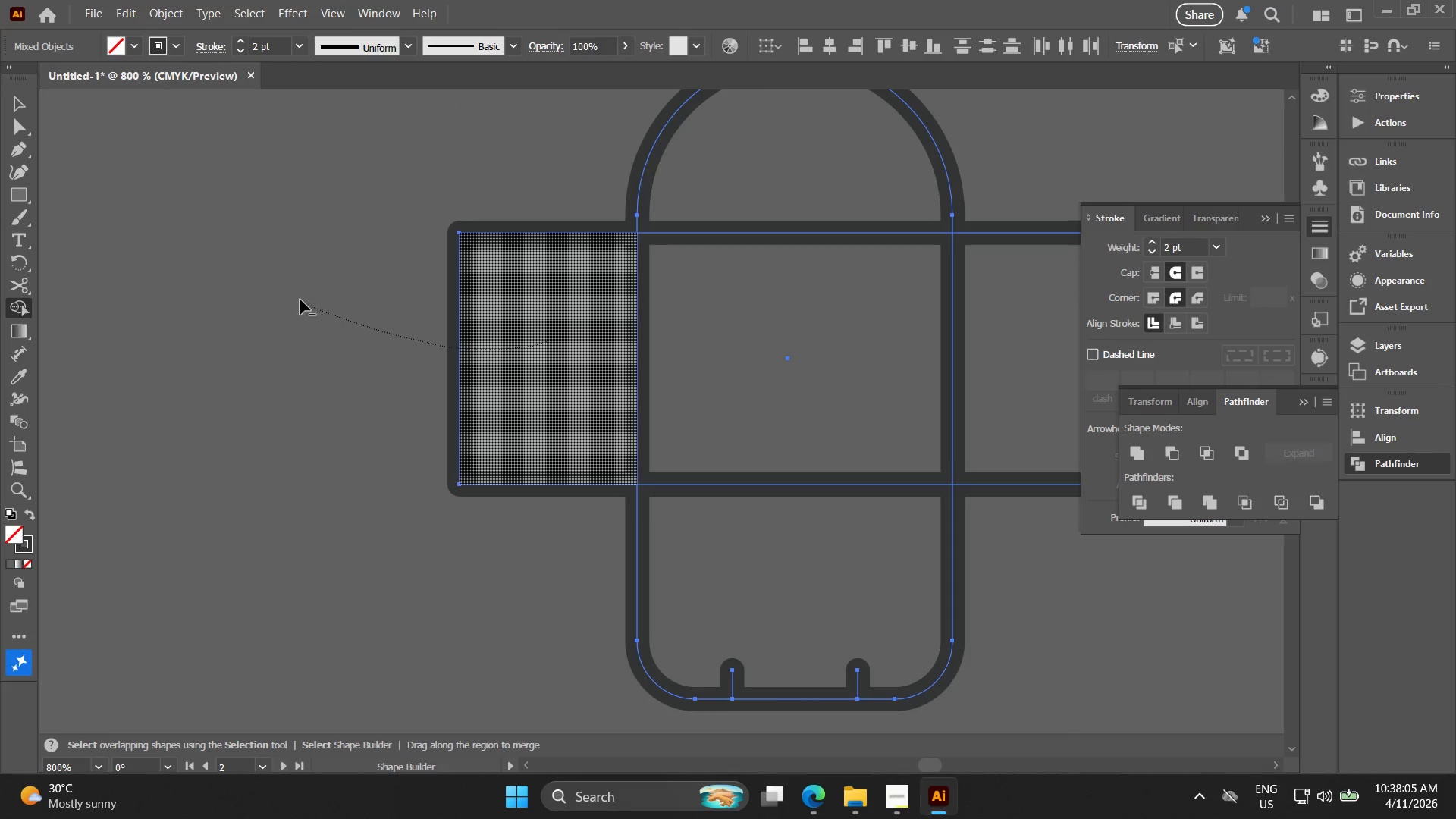 
key(Alt+AltLeft)
 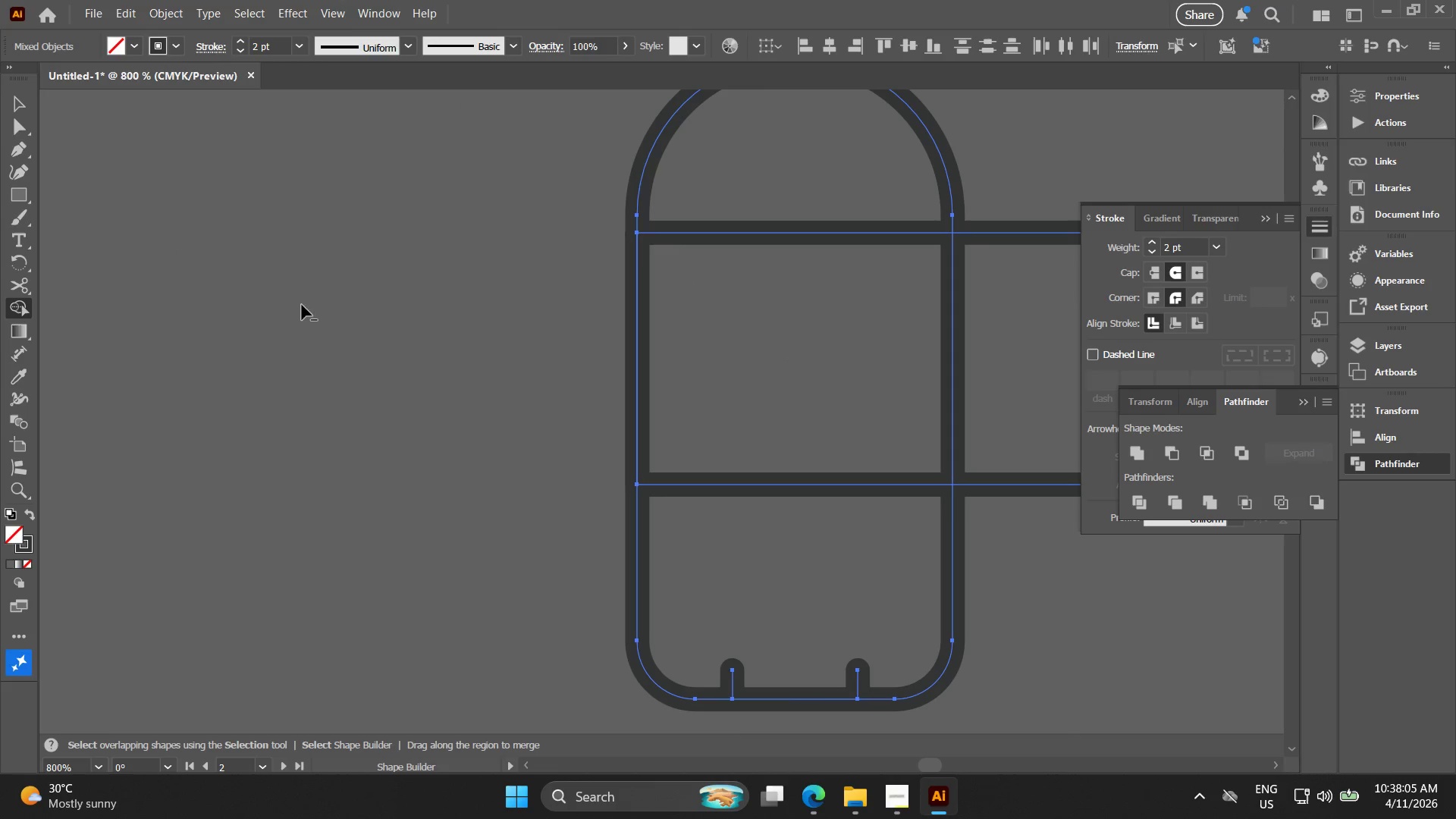 
key(Alt+AltLeft)
 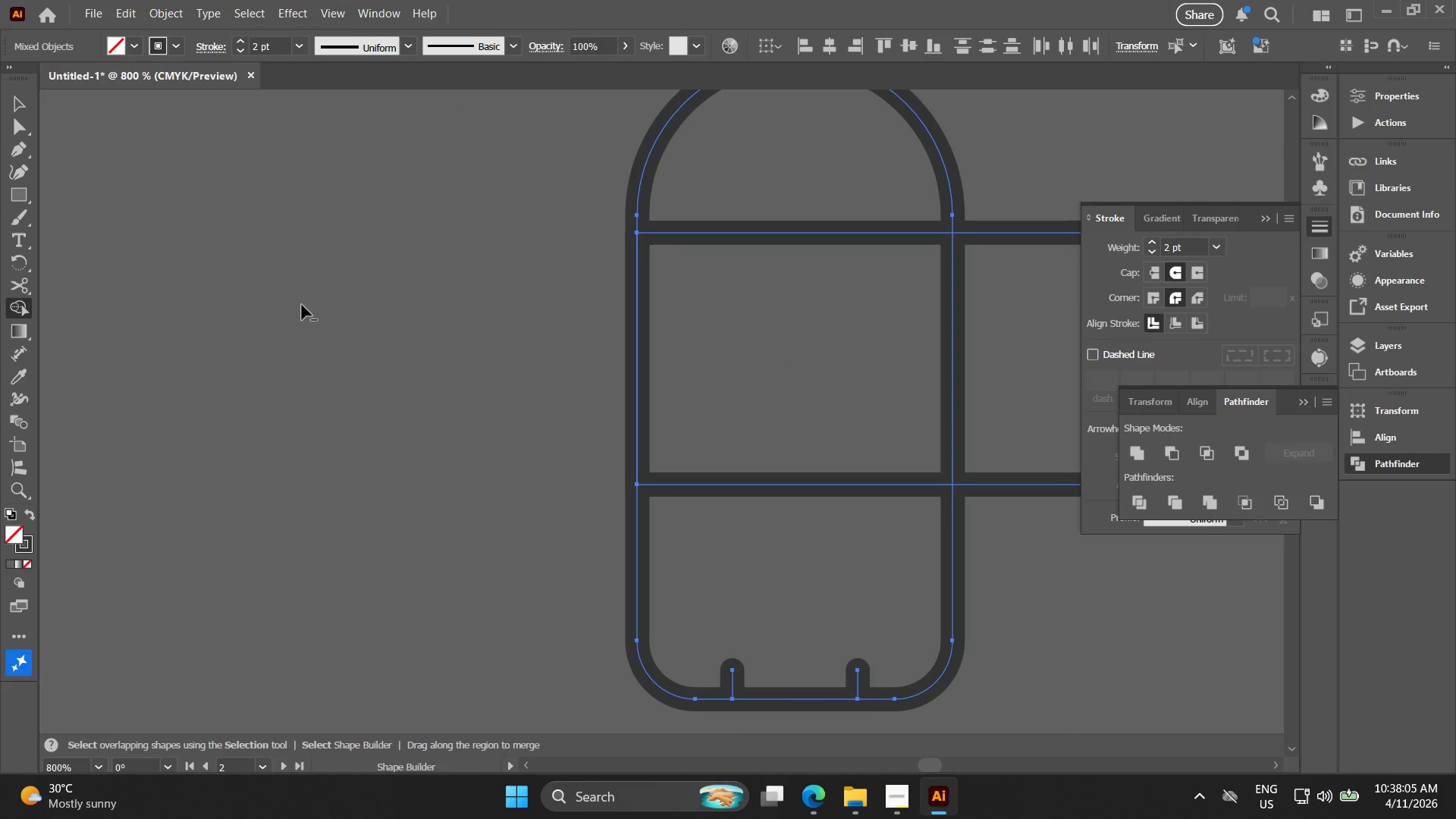 
key(Alt+AltLeft)
 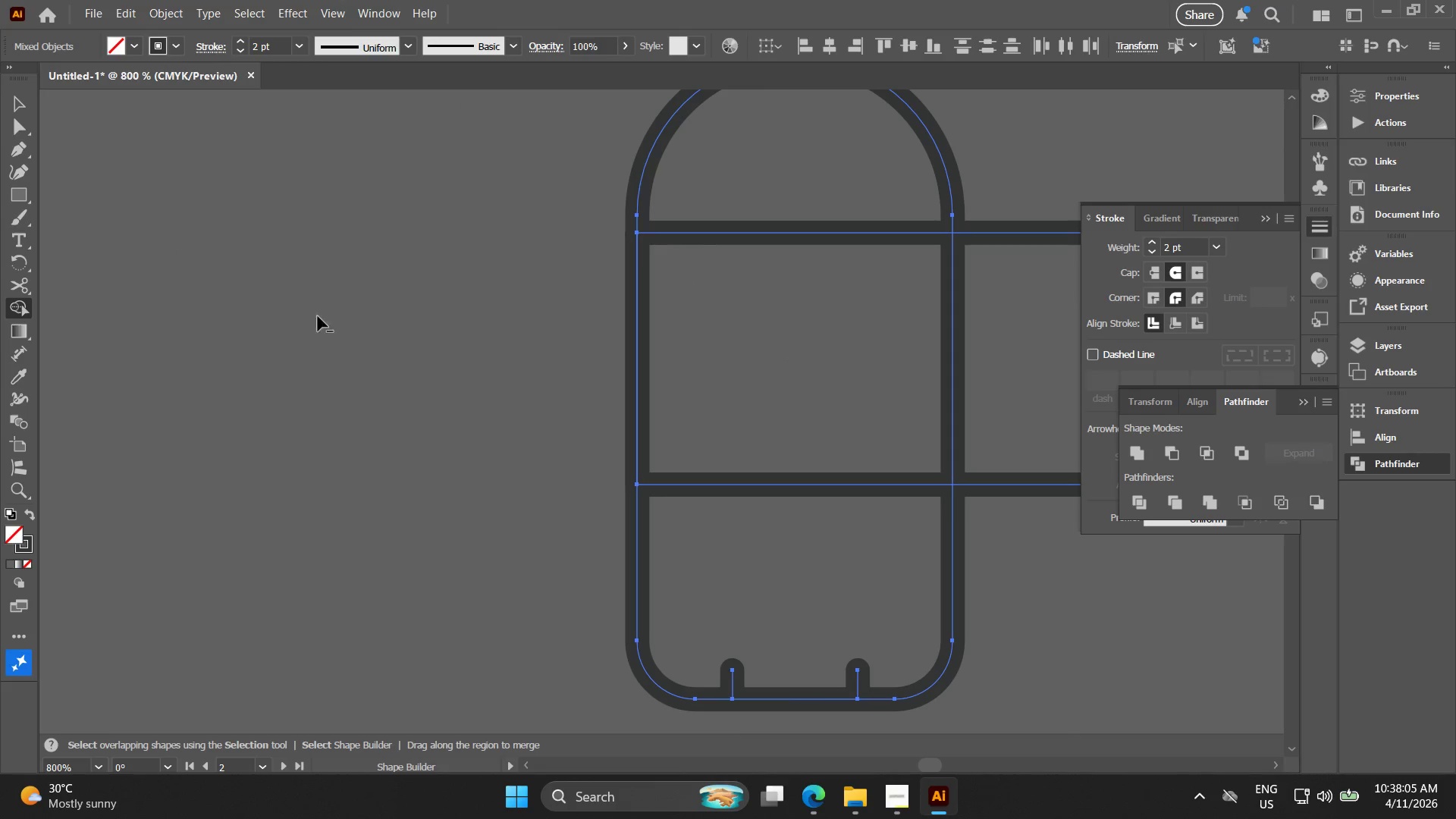 
key(Alt+AltLeft)
 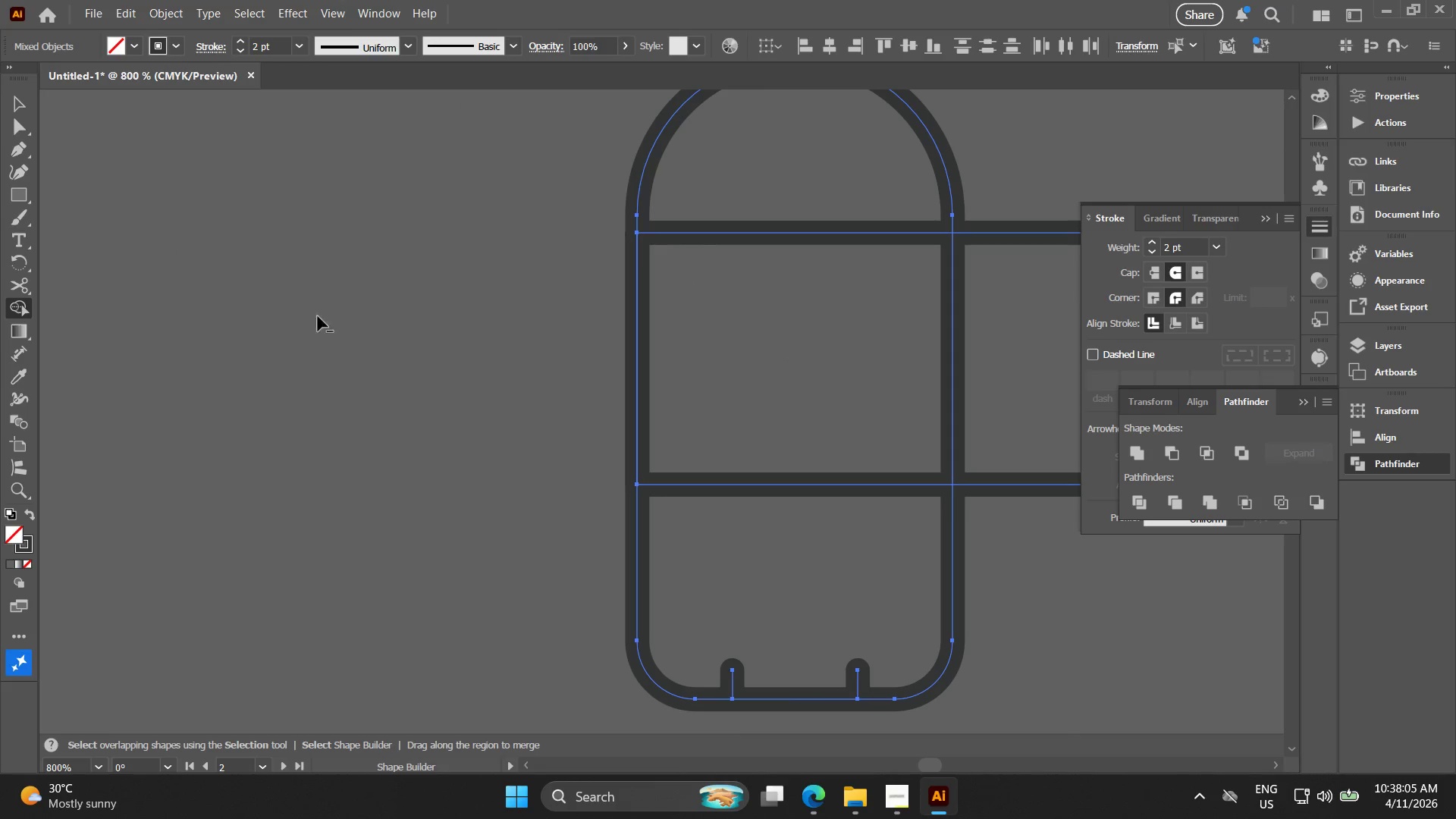 
key(Alt+AltLeft)
 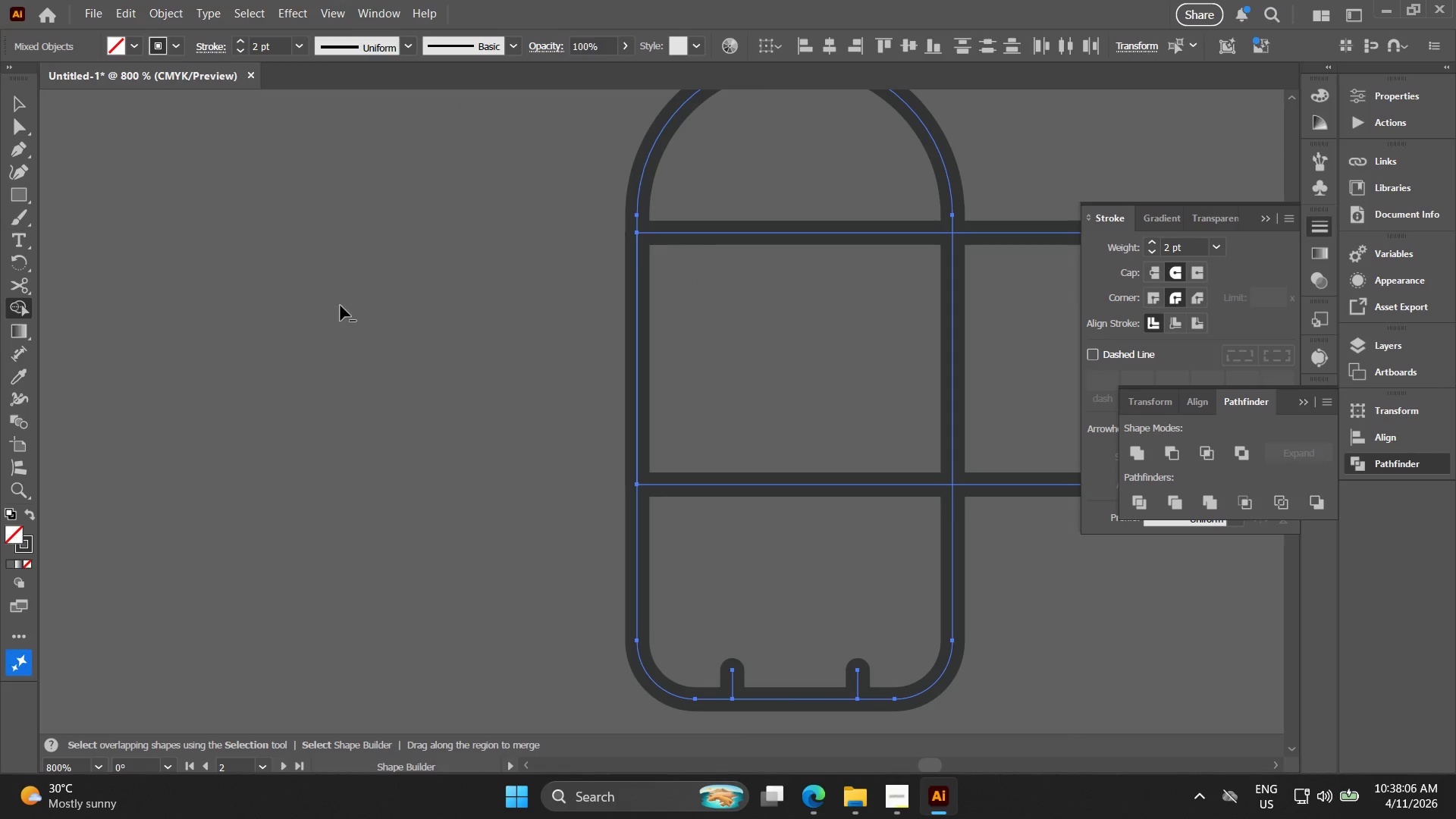 
key(Alt+AltLeft)
 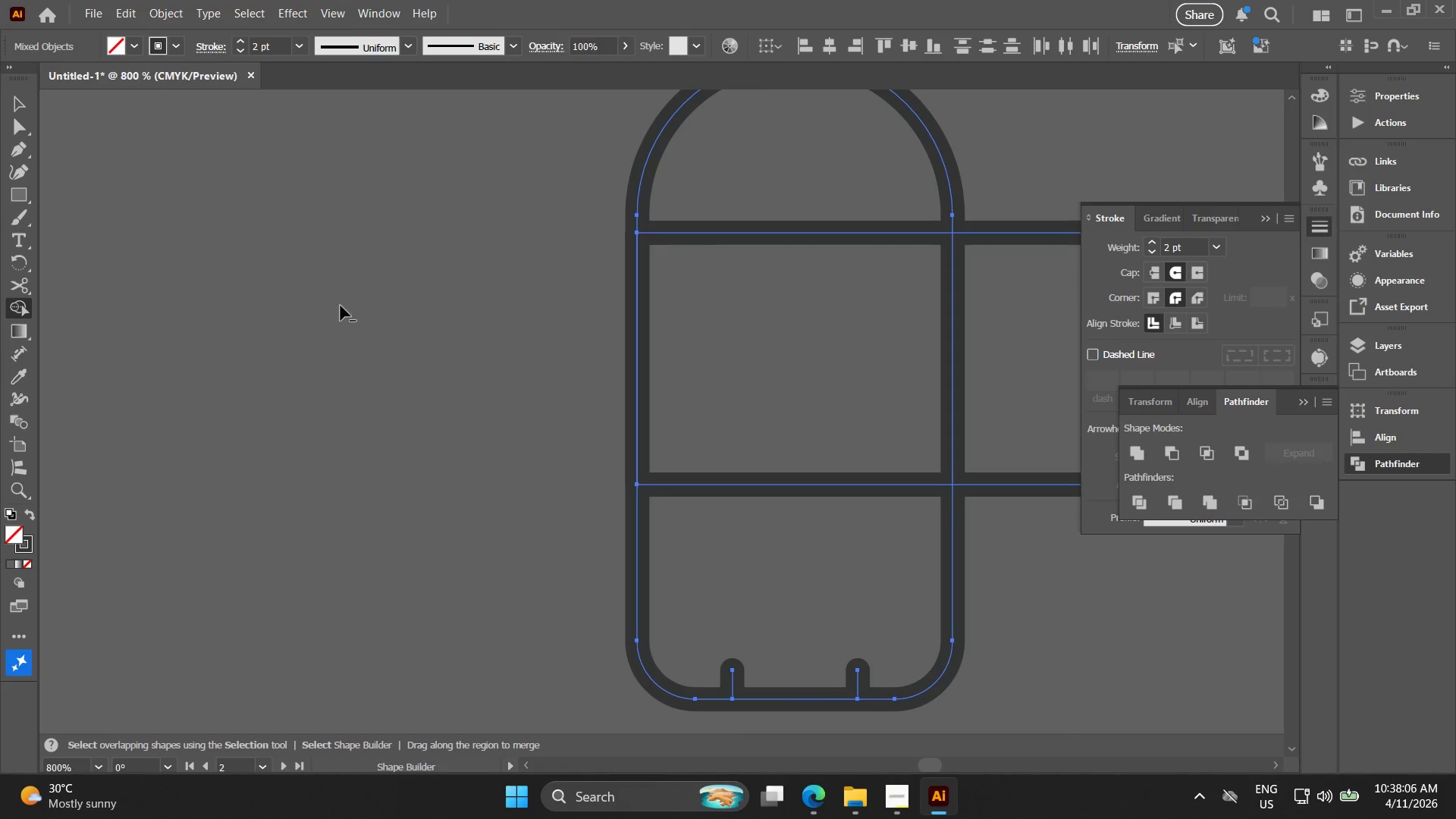 
key(Alt+AltLeft)
 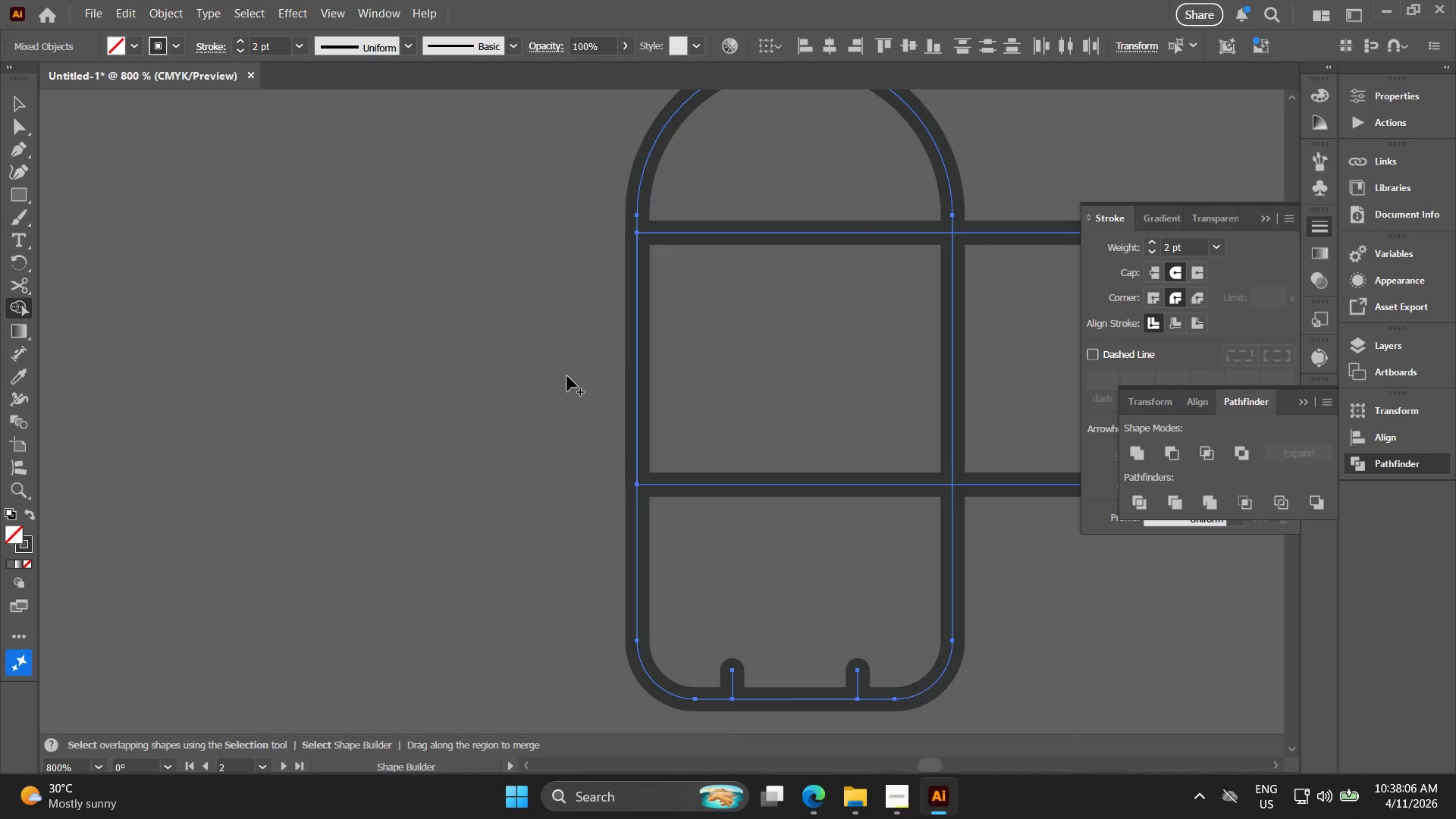 
hold_key(key=Space, duration=0.36)
 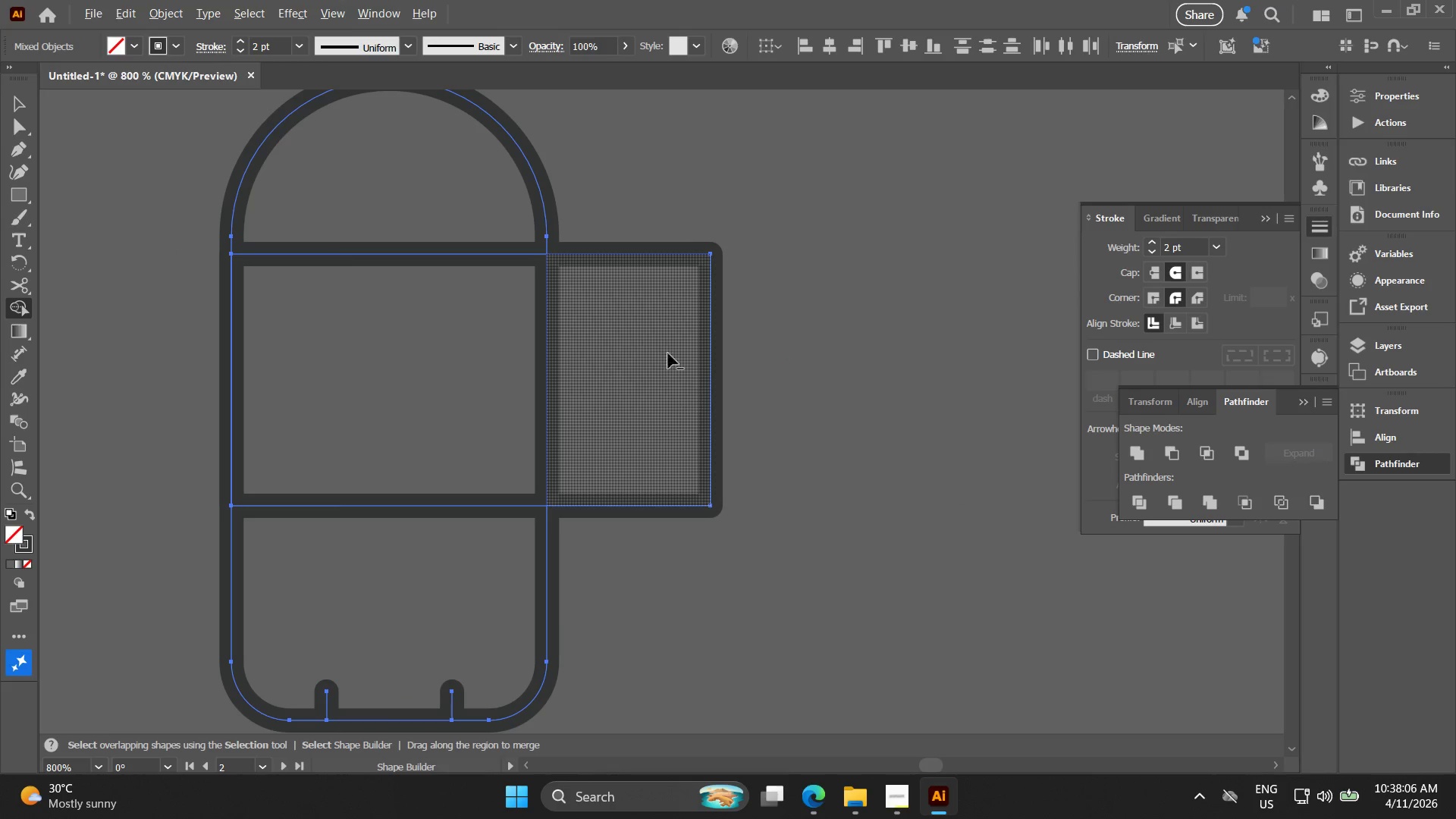 
left_click_drag(start_coordinate=[607, 353], to_coordinate=[202, 375])
 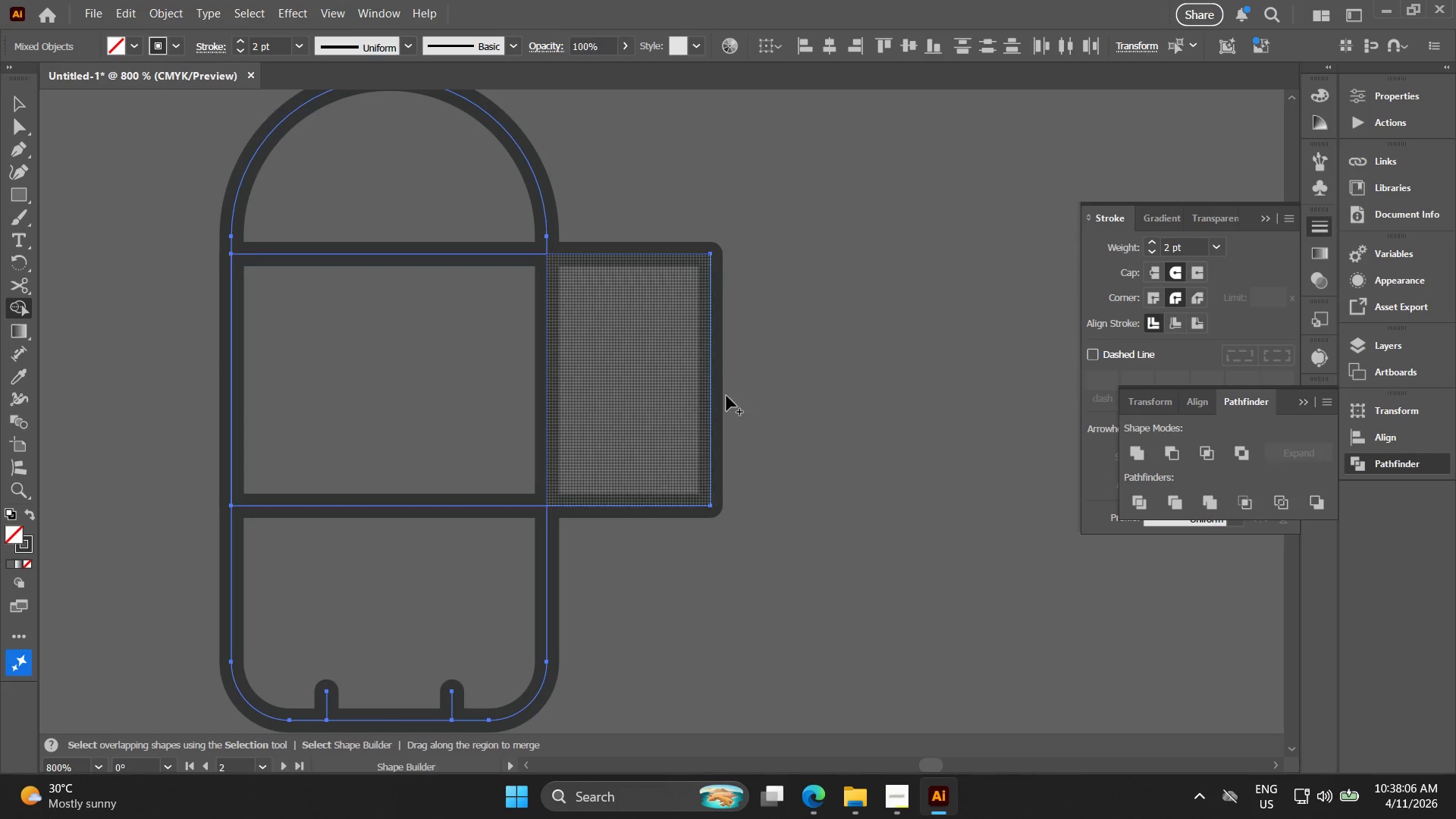 
hold_key(key=AltLeft, duration=0.92)
left_click_drag(start_coordinate=[668, 353], to_coordinate=[852, 351])
 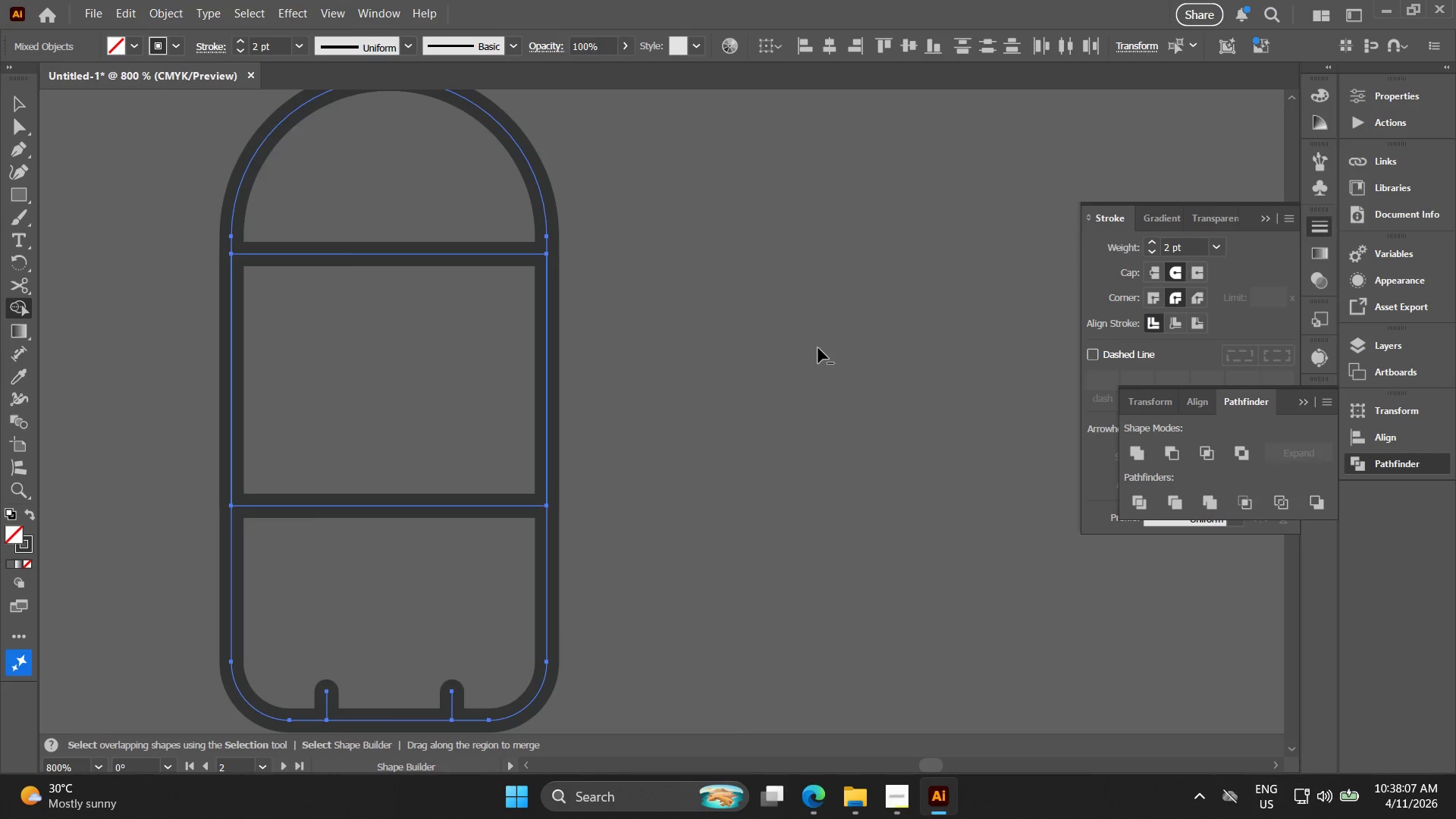 
key(V)
 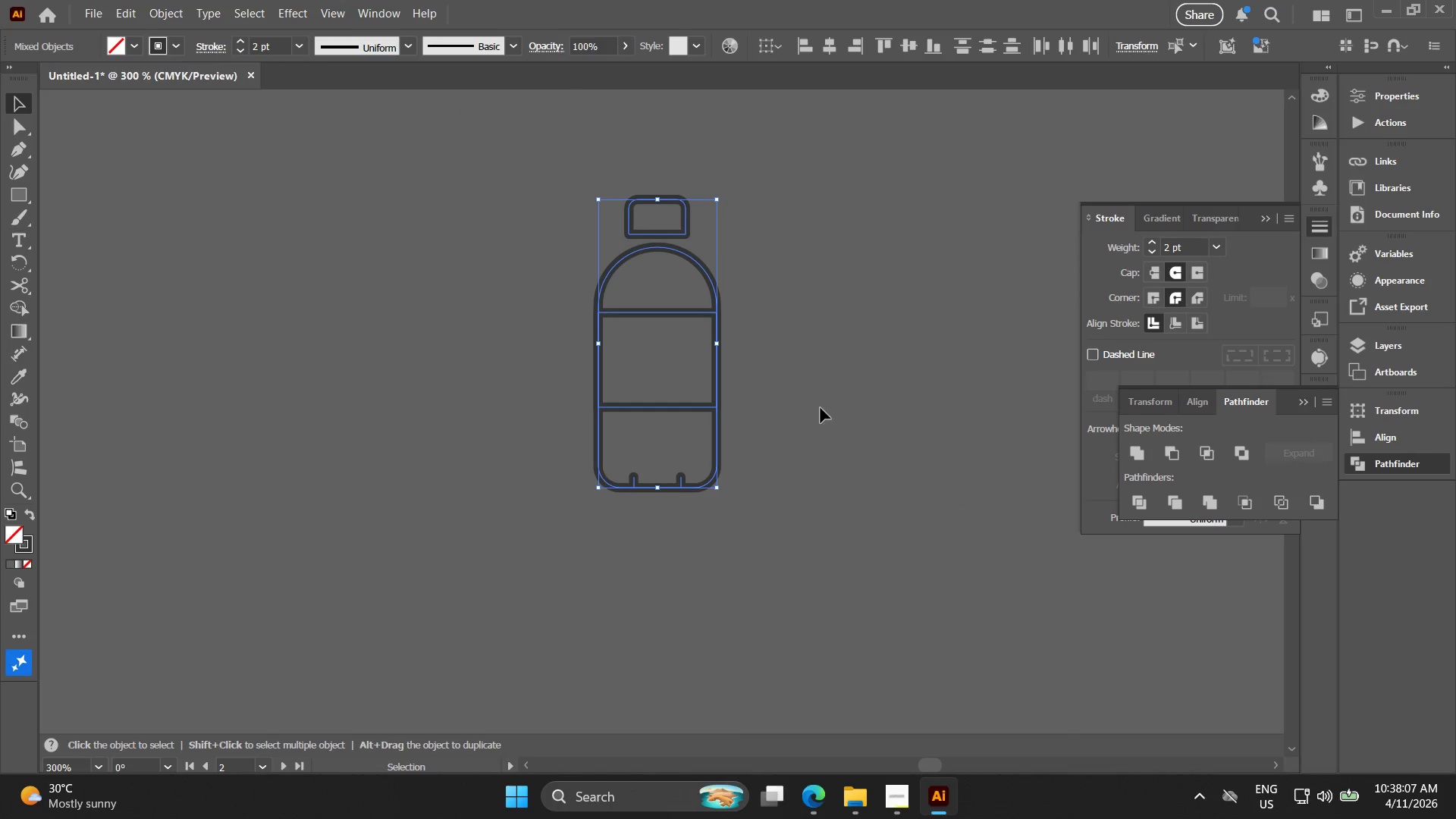 
scroll: coordinate [817, 348], scroll_direction: down, amount: 3.0
 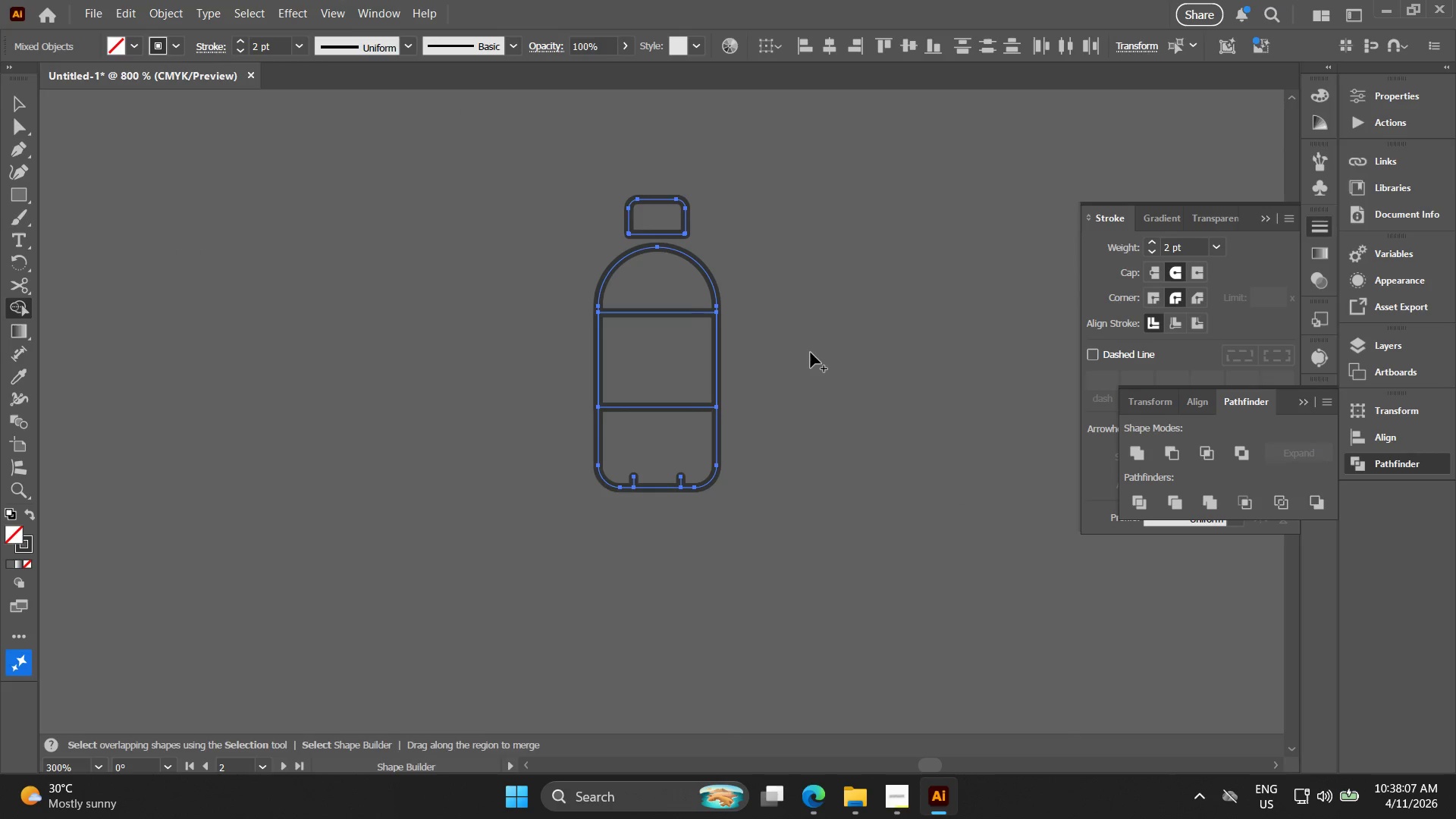 
left_click_drag(start_coordinate=[822, 445], to_coordinate=[831, 438])
 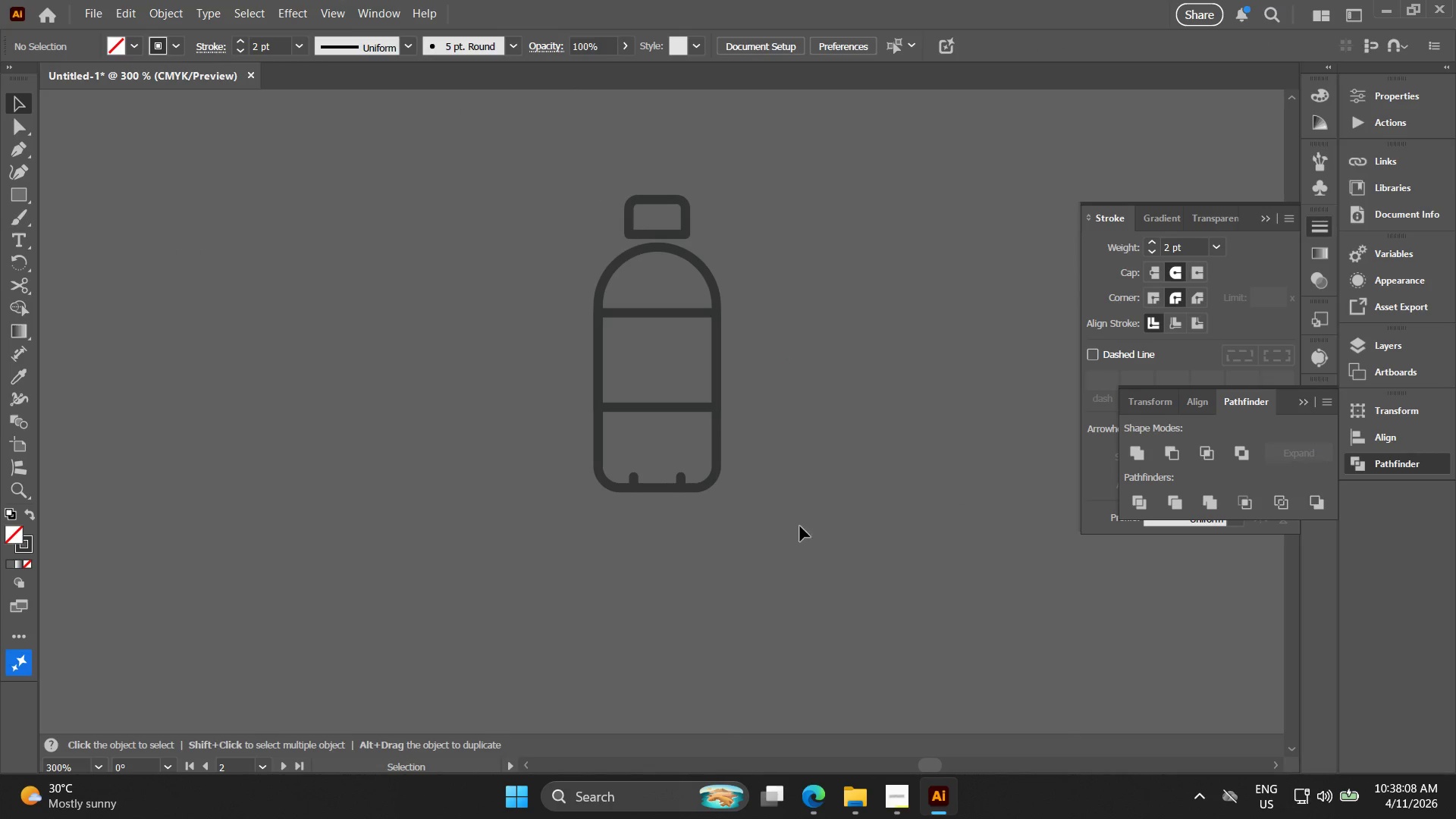 
left_click_drag(start_coordinate=[799, 526], to_coordinate=[462, 174])
 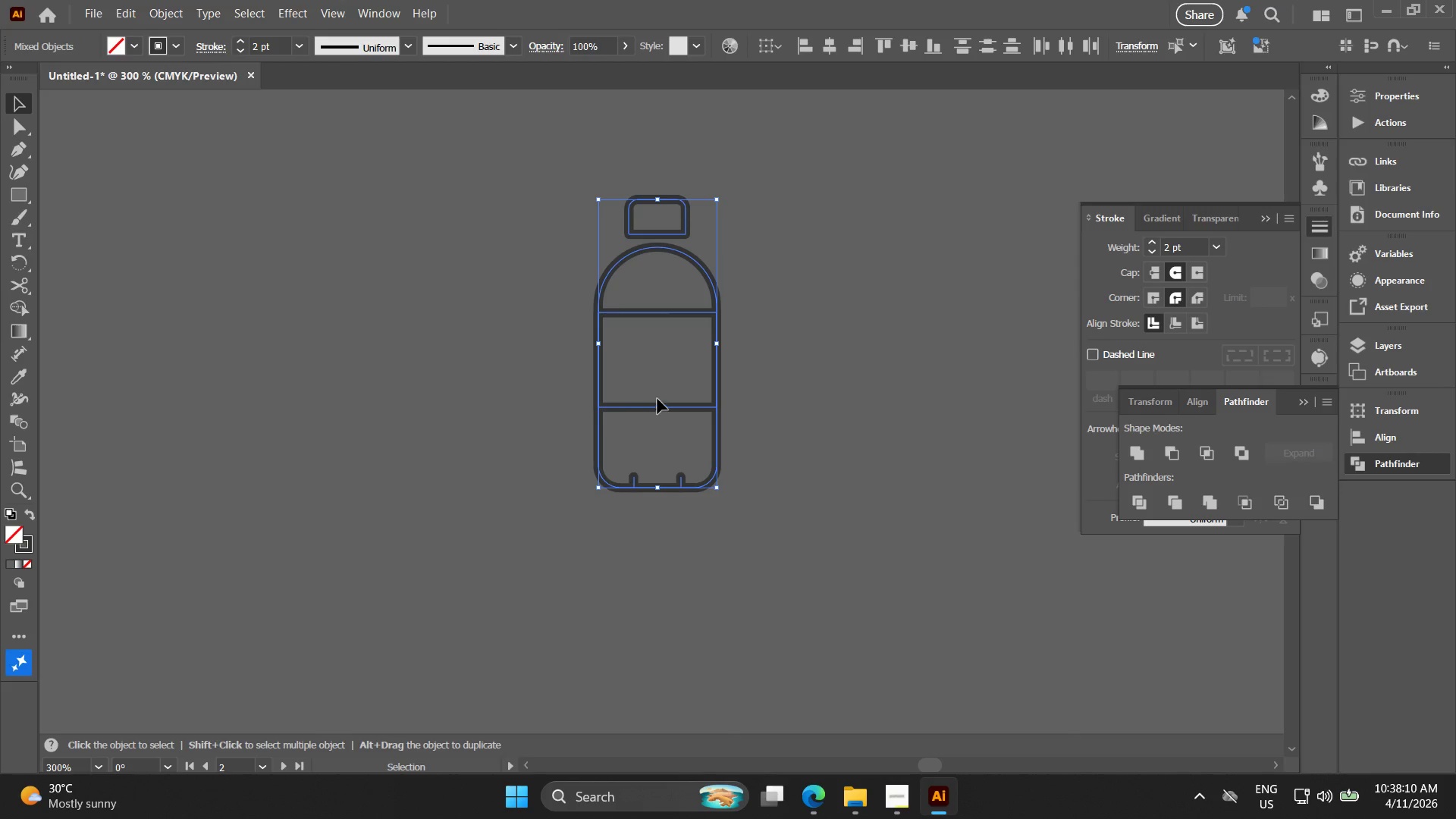 
left_click_drag(start_coordinate=[673, 425], to_coordinate=[637, 282])
 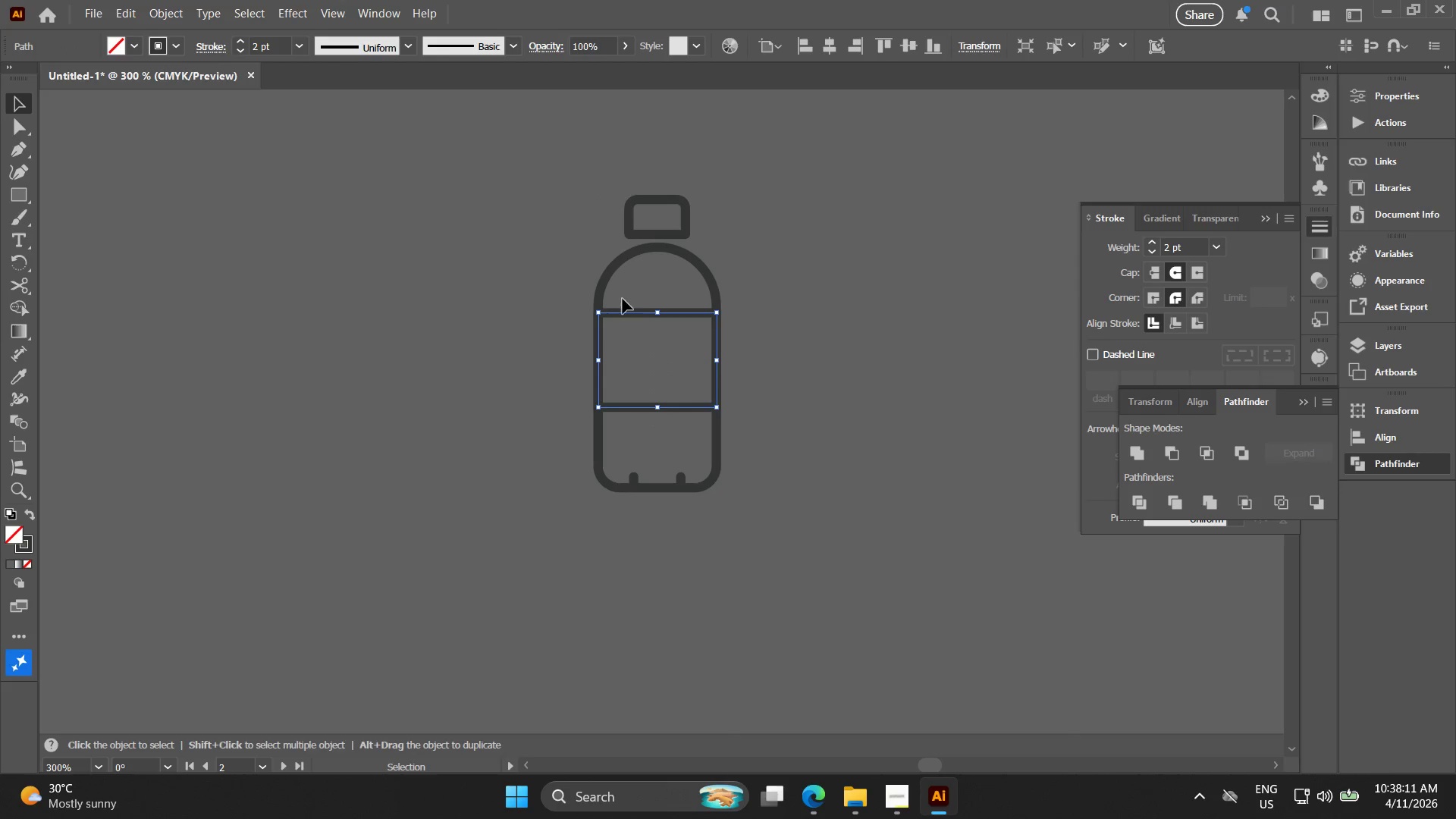 
key(Control+ControlLeft)
 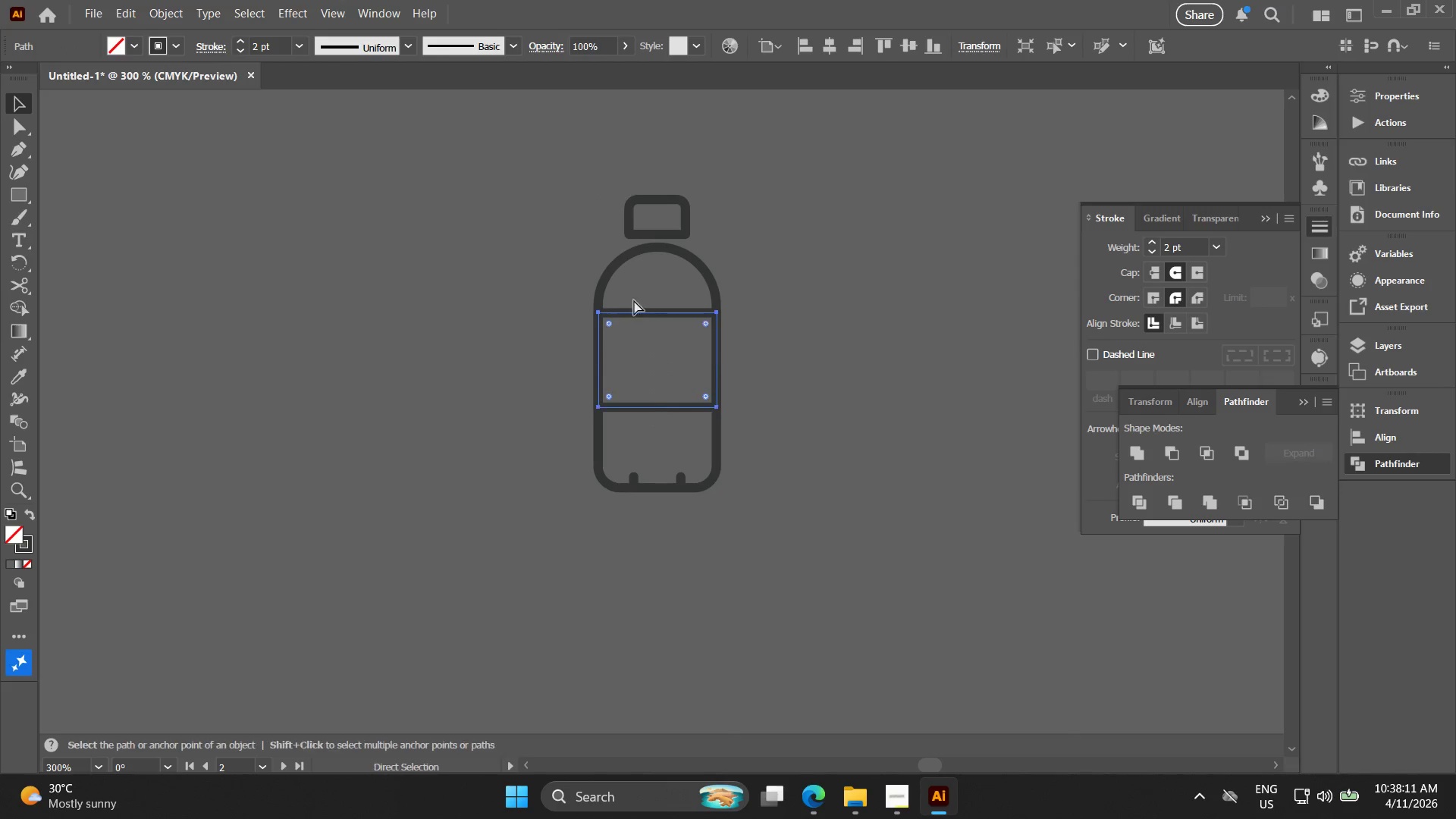 
key(Control+G)
 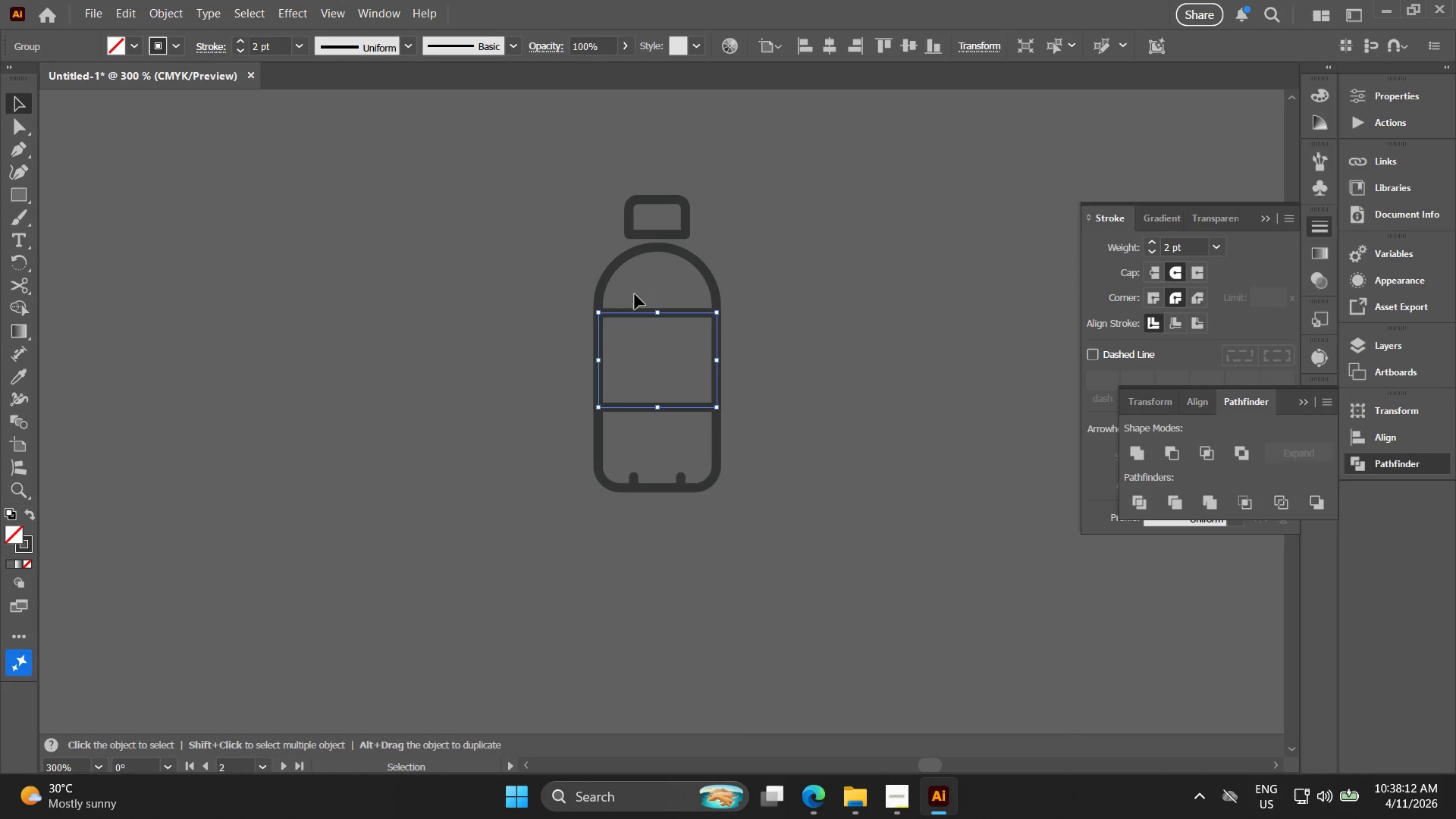 
hold_key(key=ArrowUp, duration=0.45)
 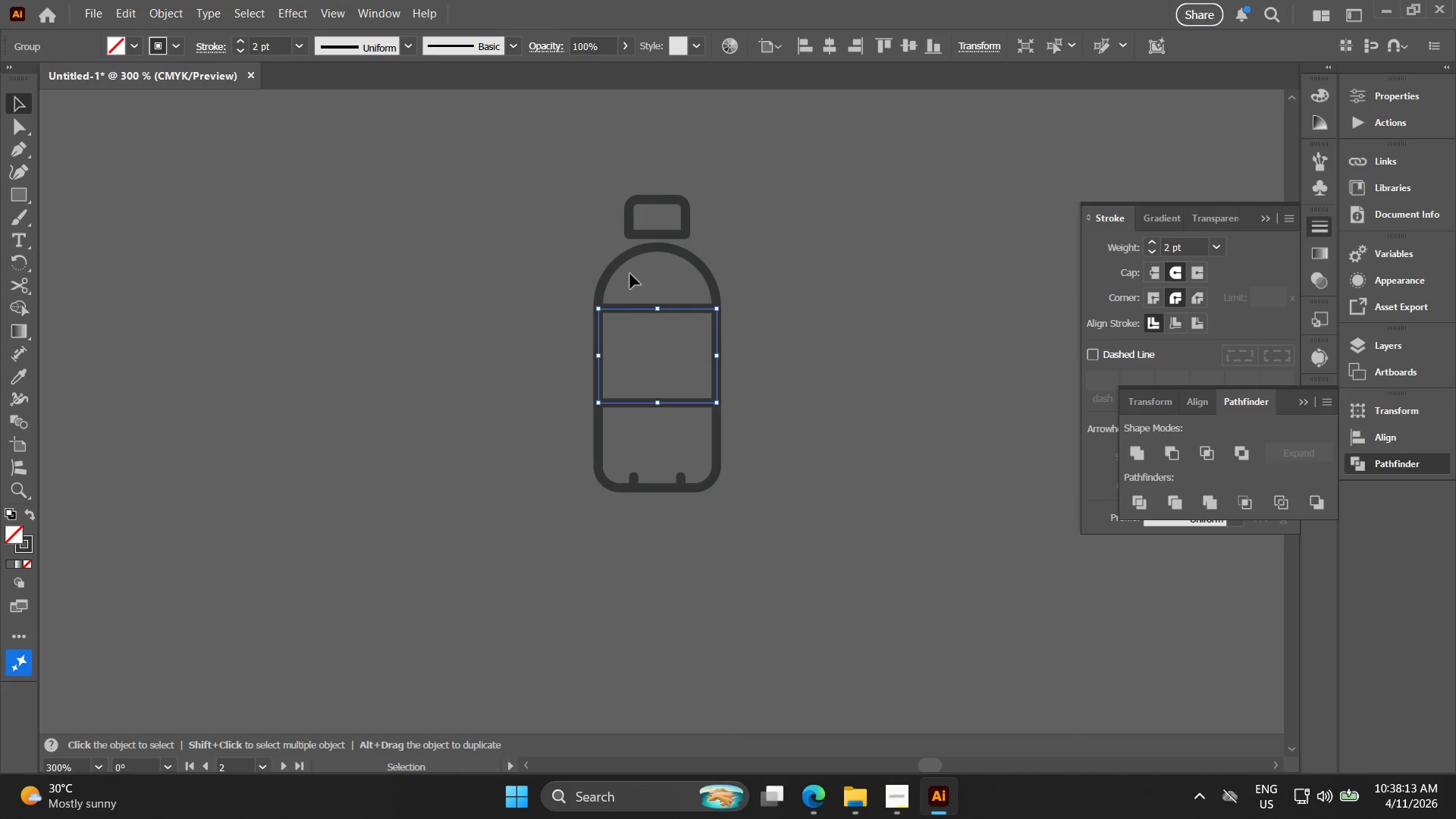 
key(ArrowUp)
 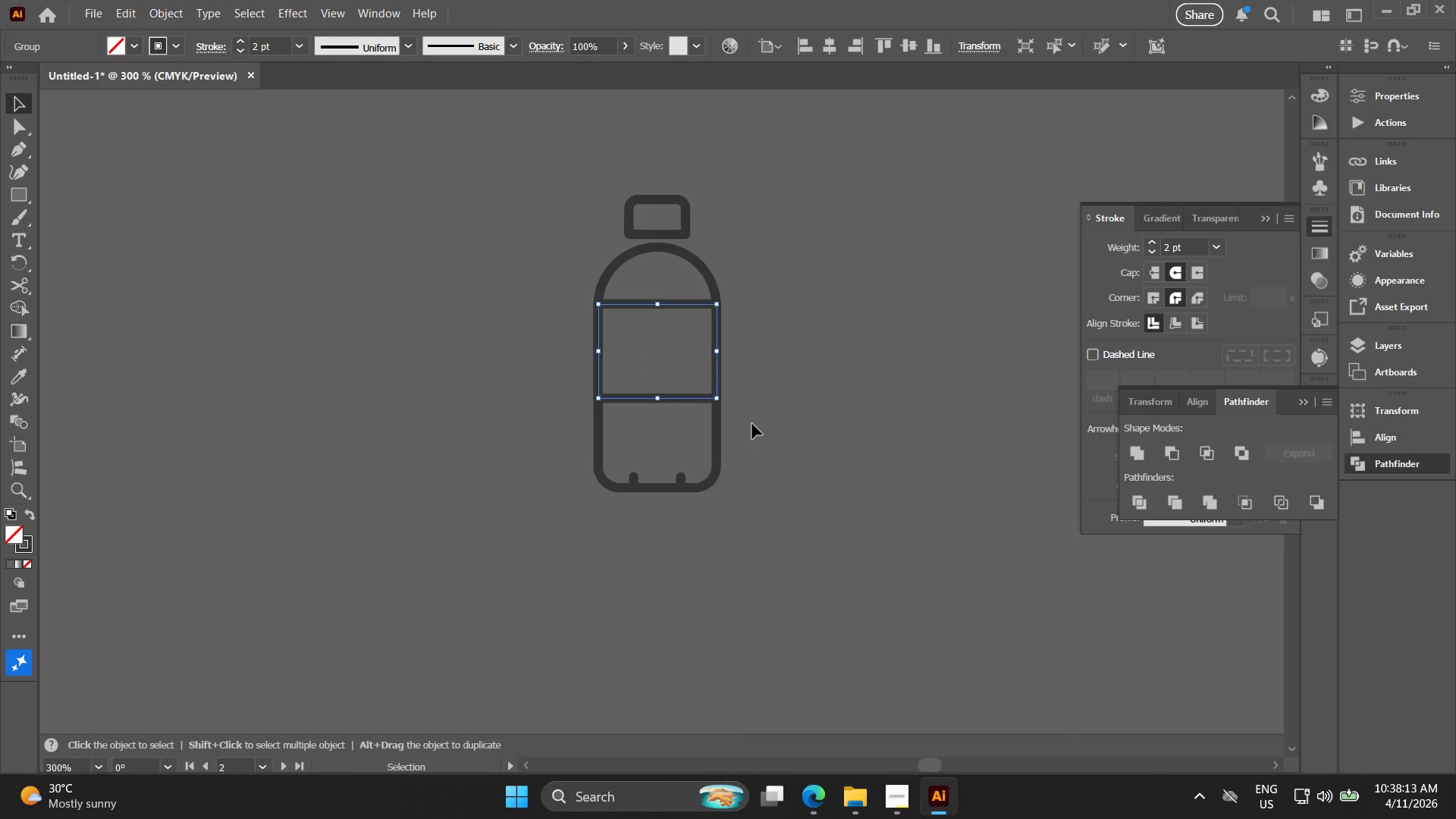 
left_click([756, 414])
 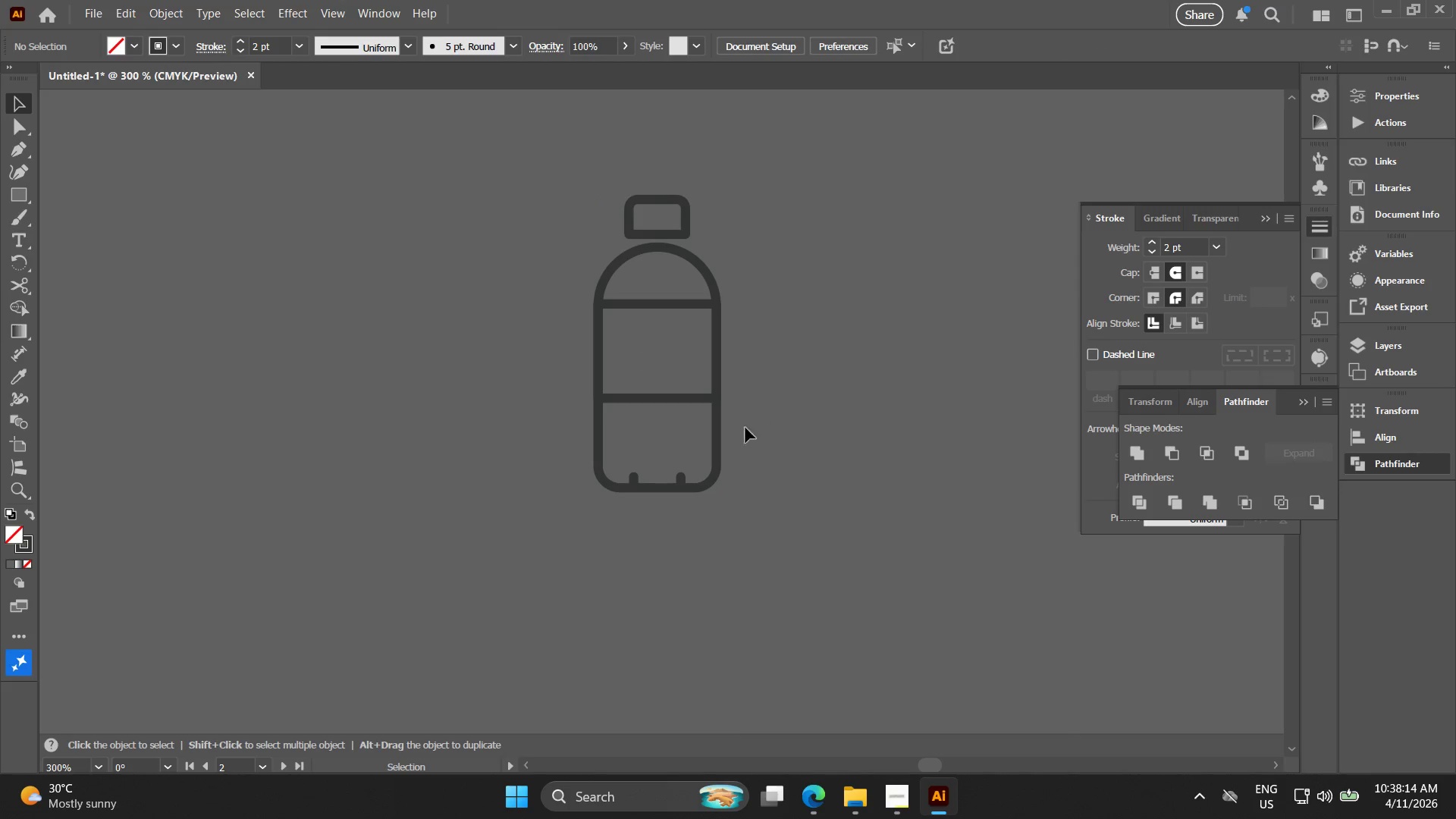 
left_click_drag(start_coordinate=[795, 473], to_coordinate=[549, 205])
 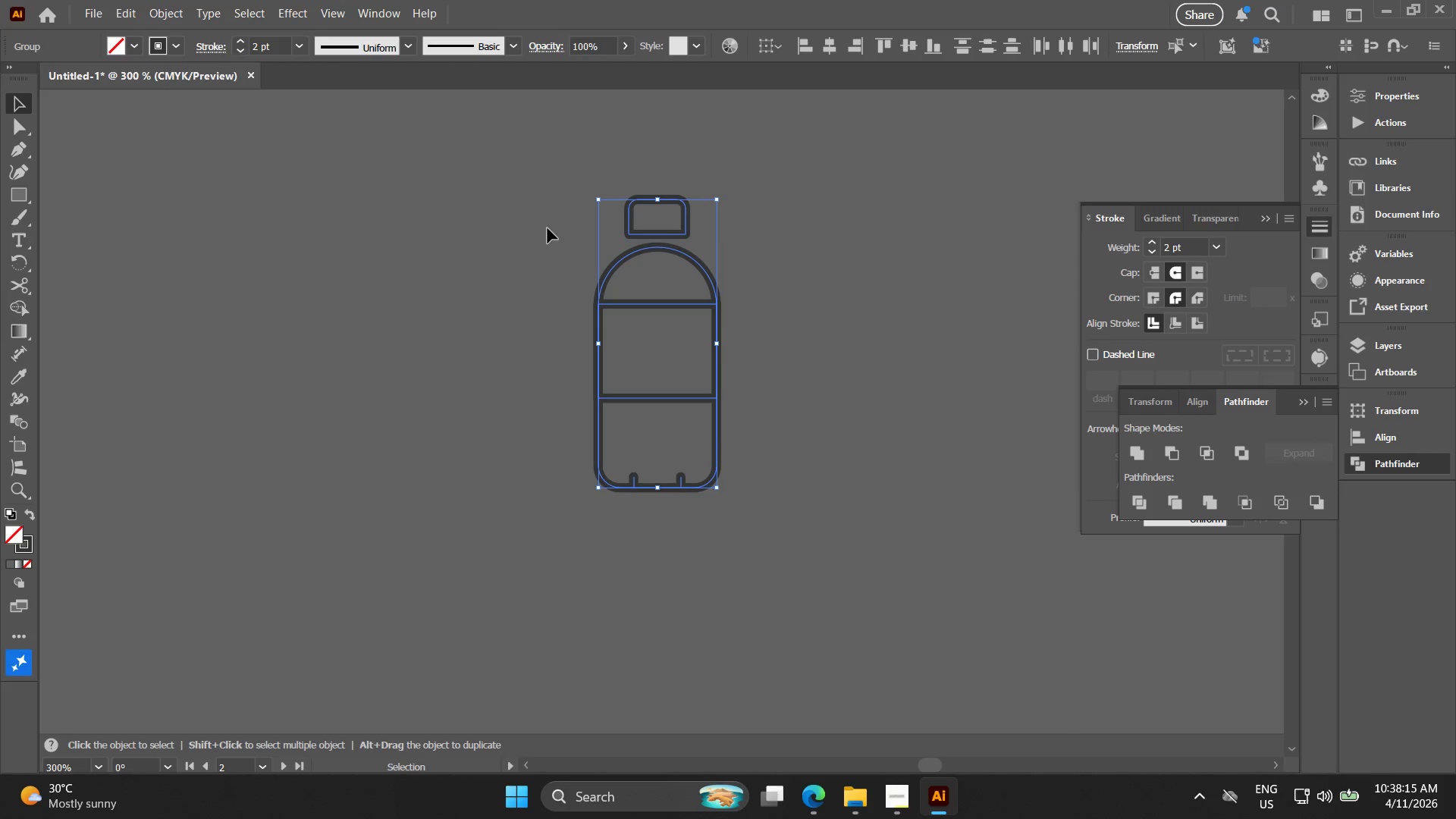 
key(Control+D)
 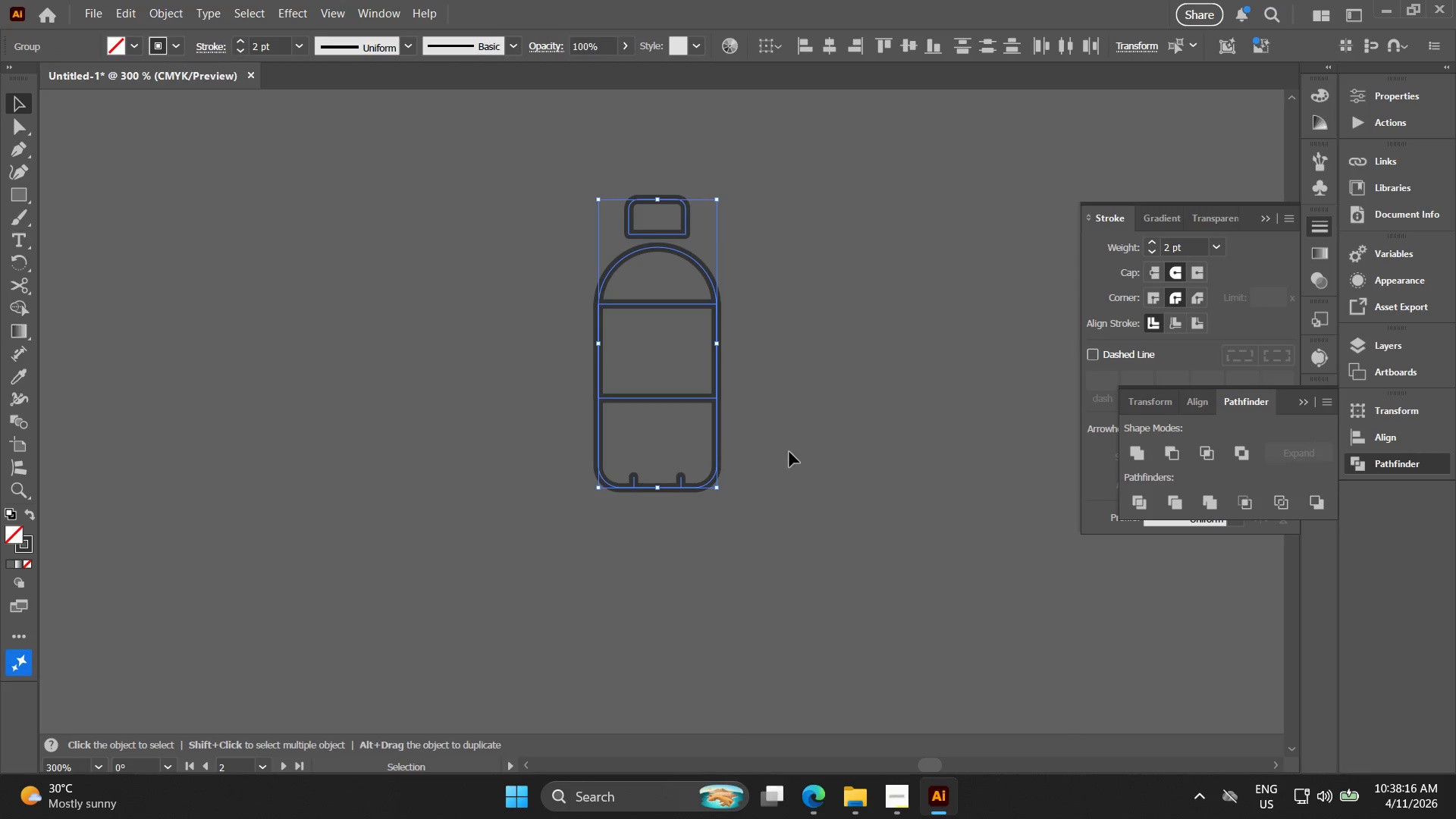 
key(Control+ControlLeft)
 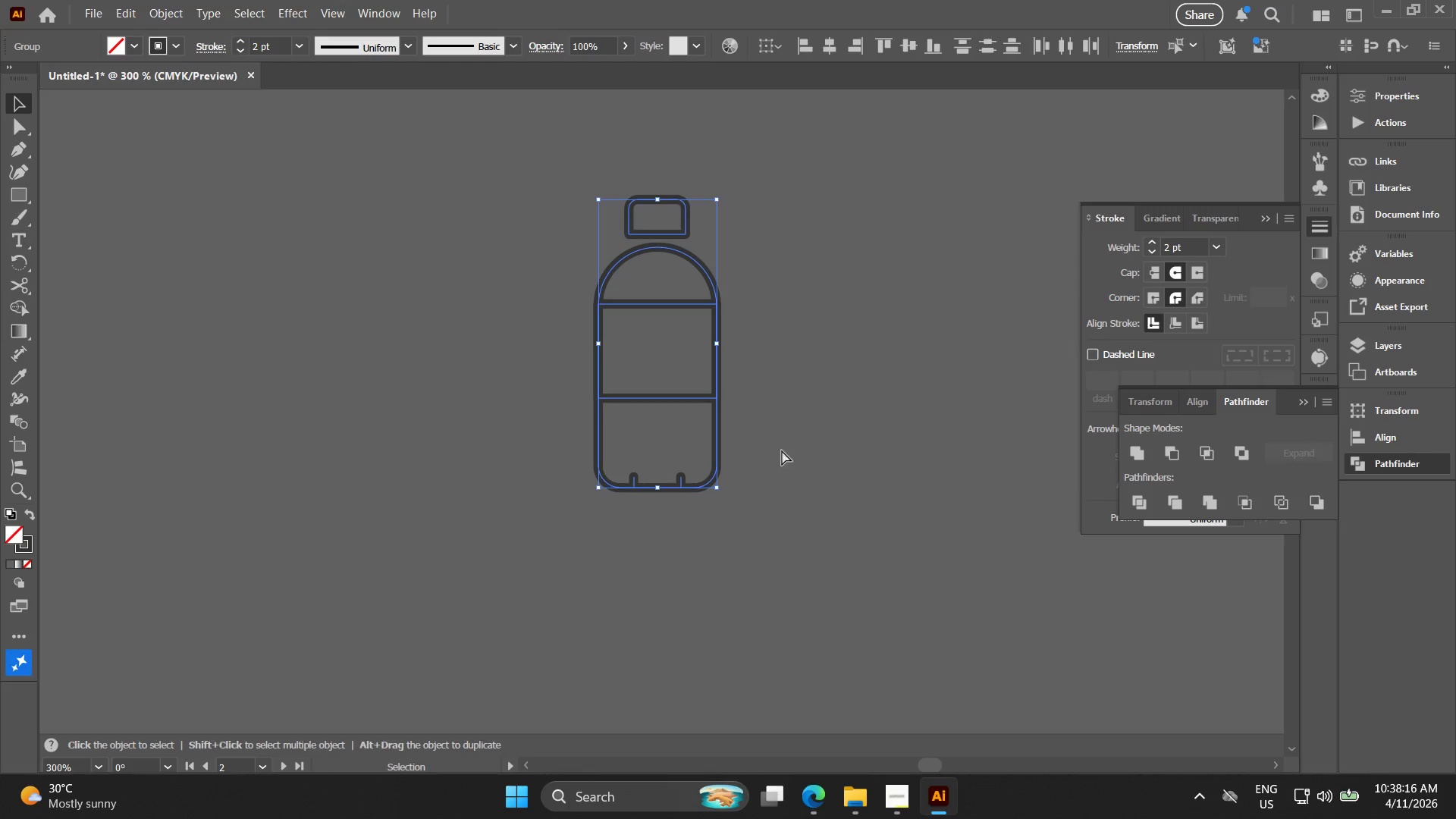 
key(Control+G)
 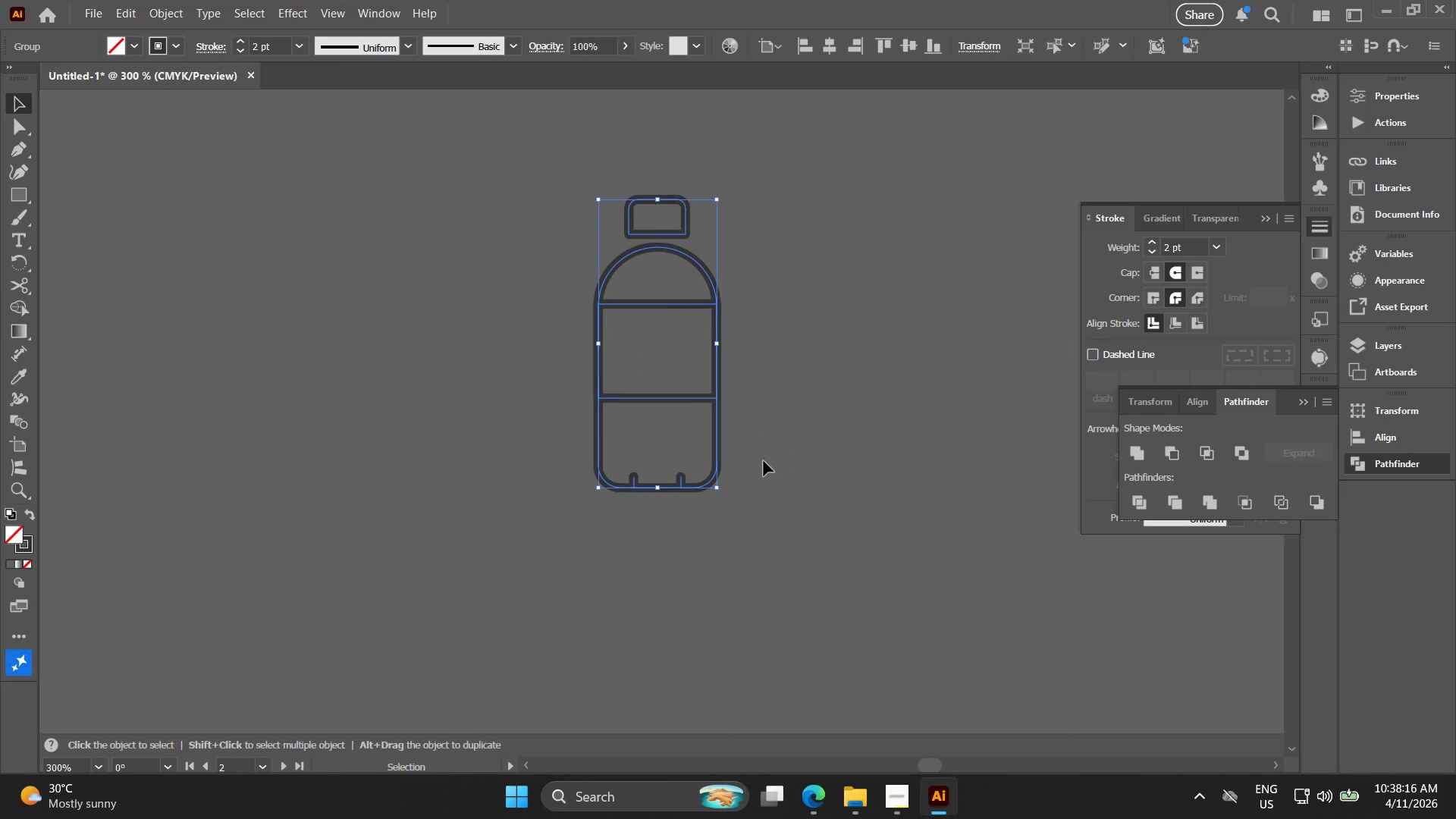 
left_click_drag(start_coordinate=[764, 461], to_coordinate=[769, 458])
 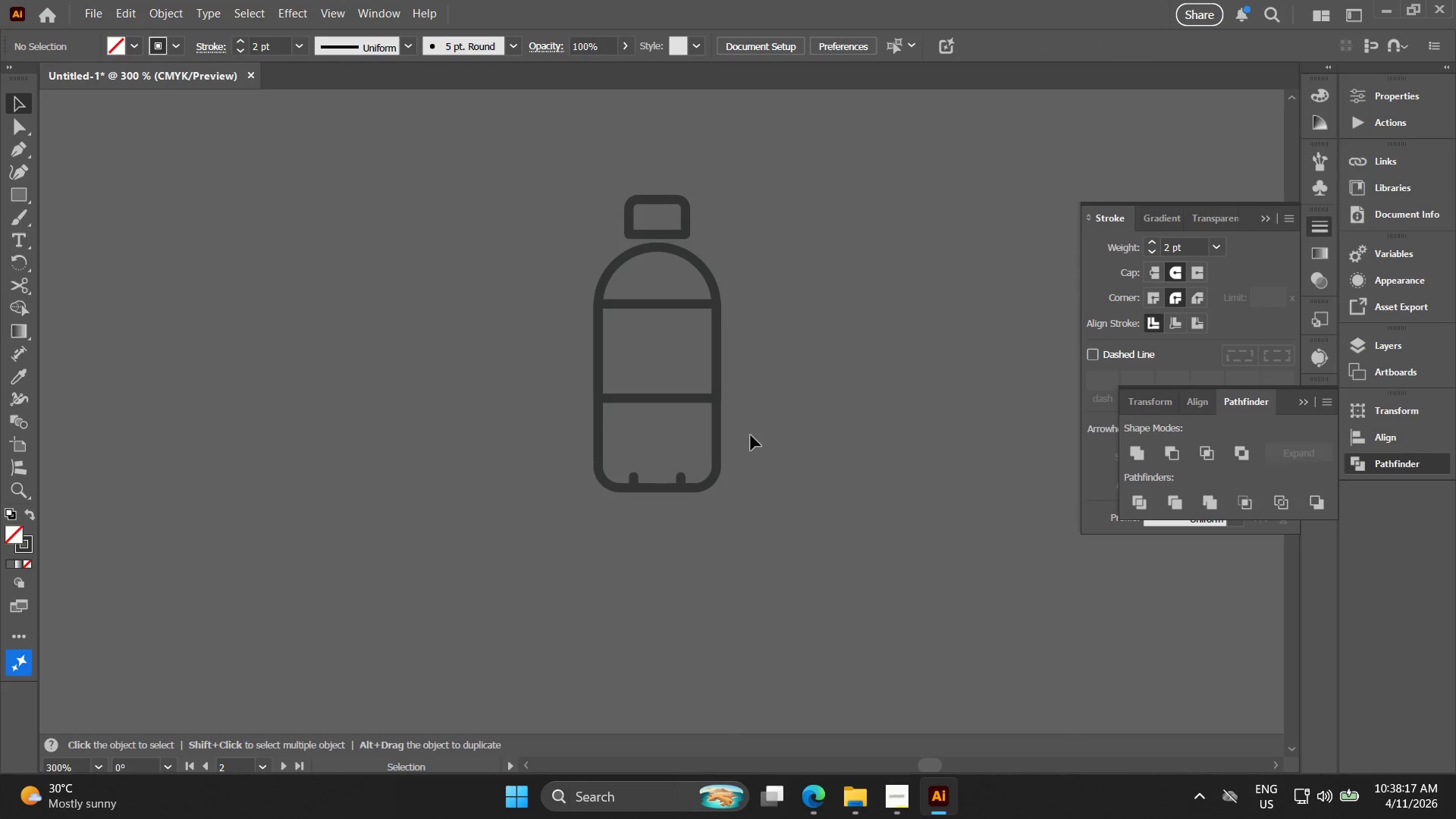 
key(Alt+AltLeft)
 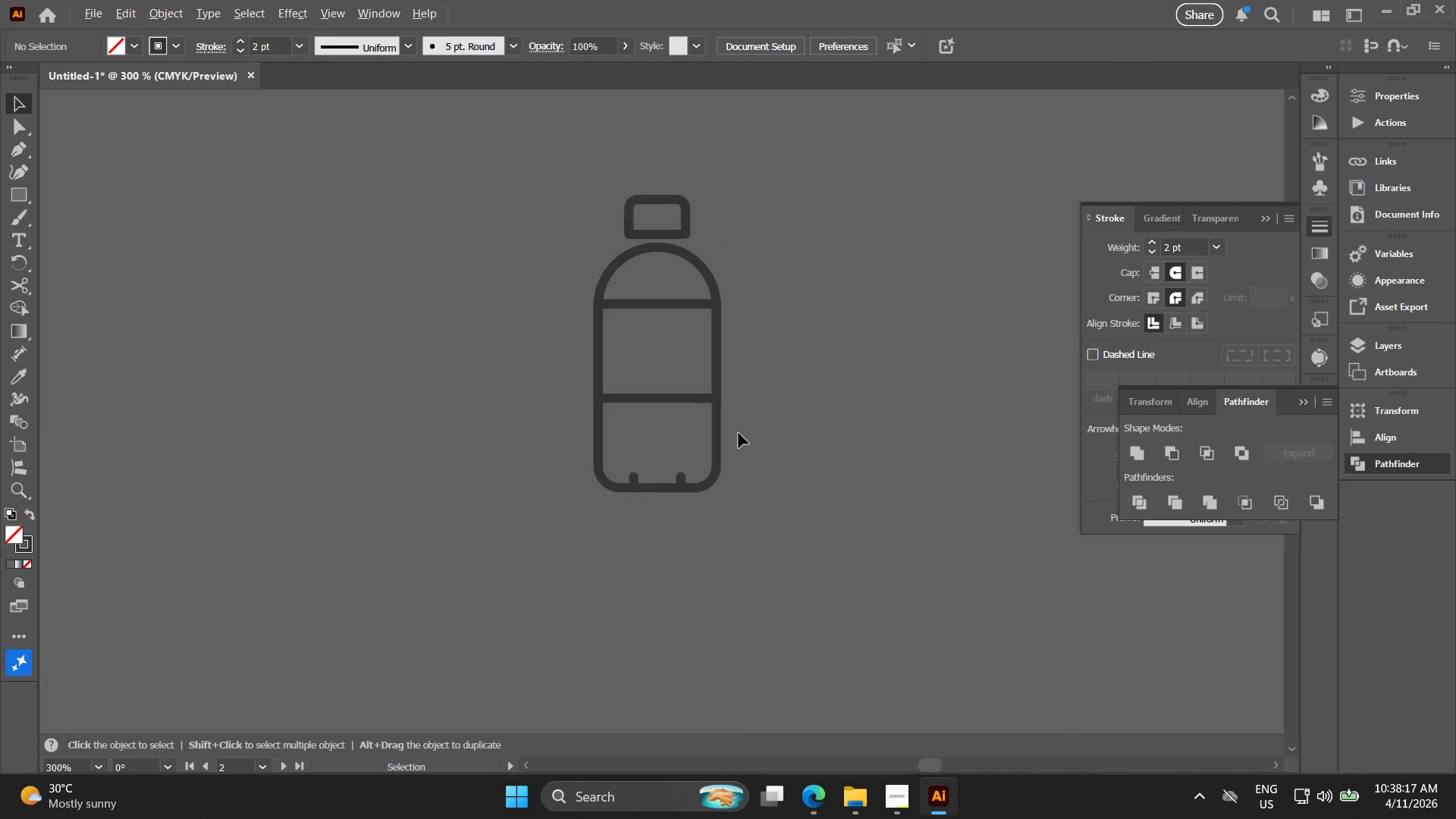 
hold_key(key=Space, duration=0.38)
 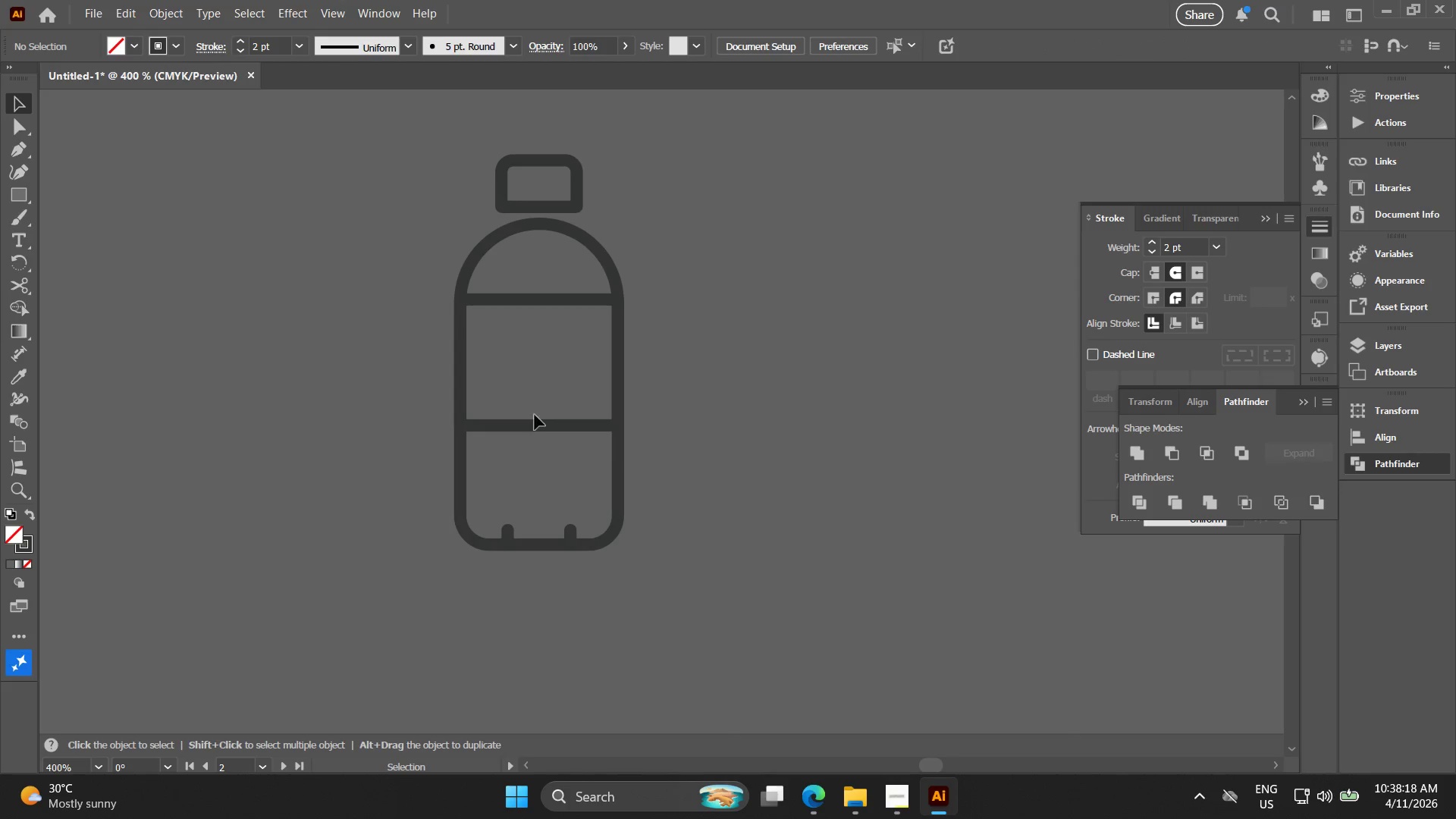 
left_click_drag(start_coordinate=[723, 410], to_coordinate=[630, 448])
 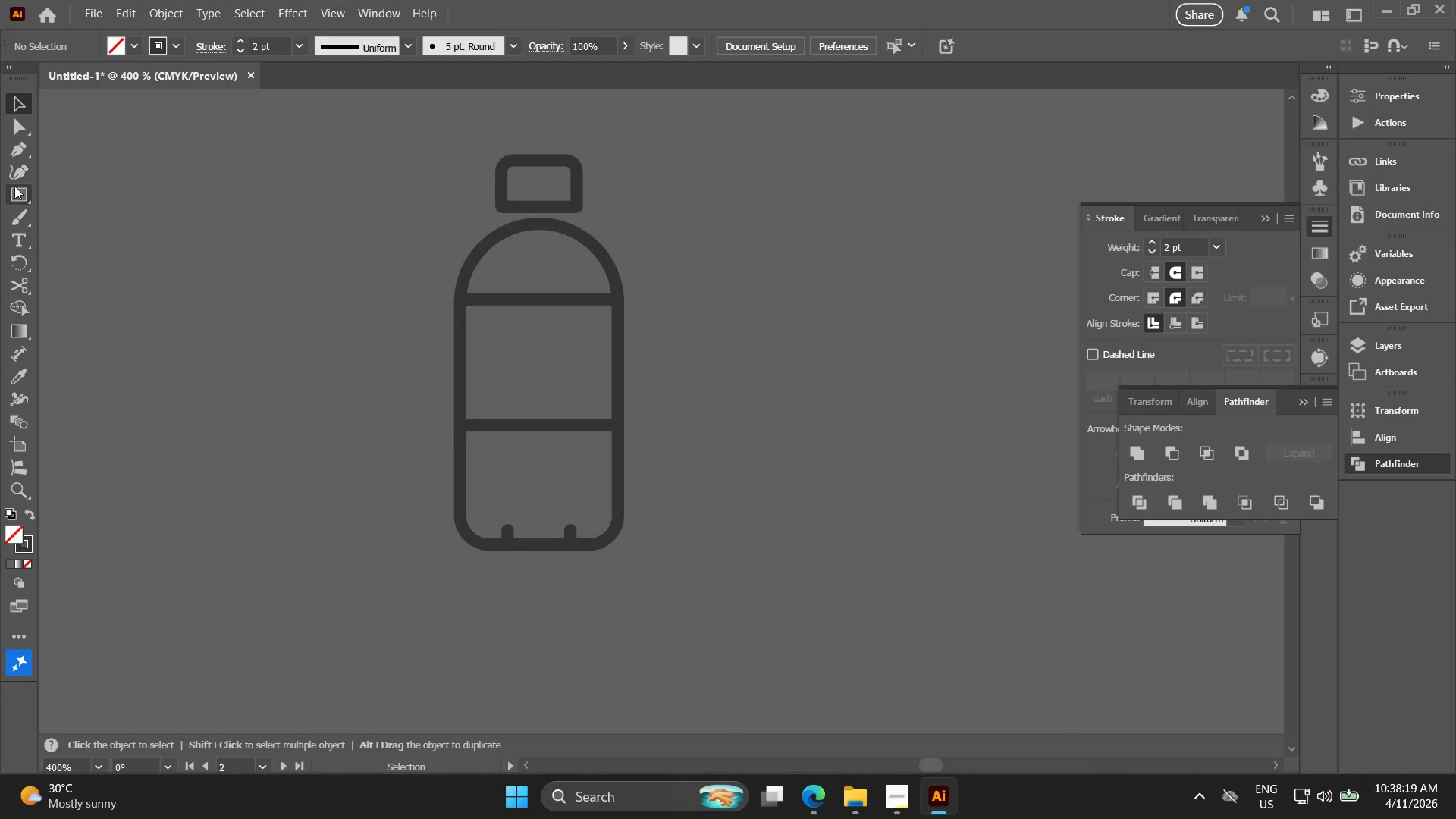 
scroll: coordinate [739, 433], scroll_direction: up, amount: 1.0
 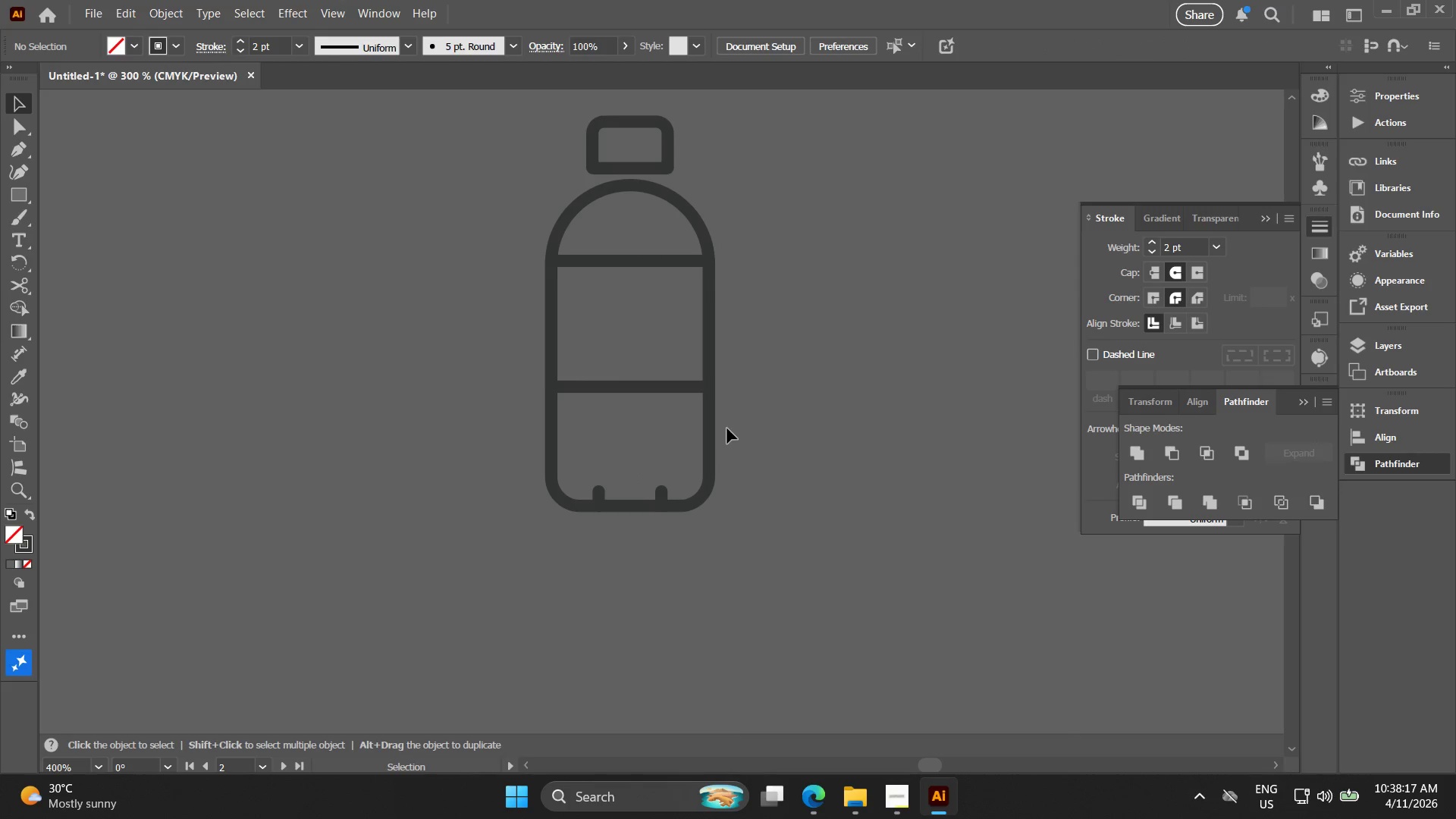 
left_click([10, 188])
 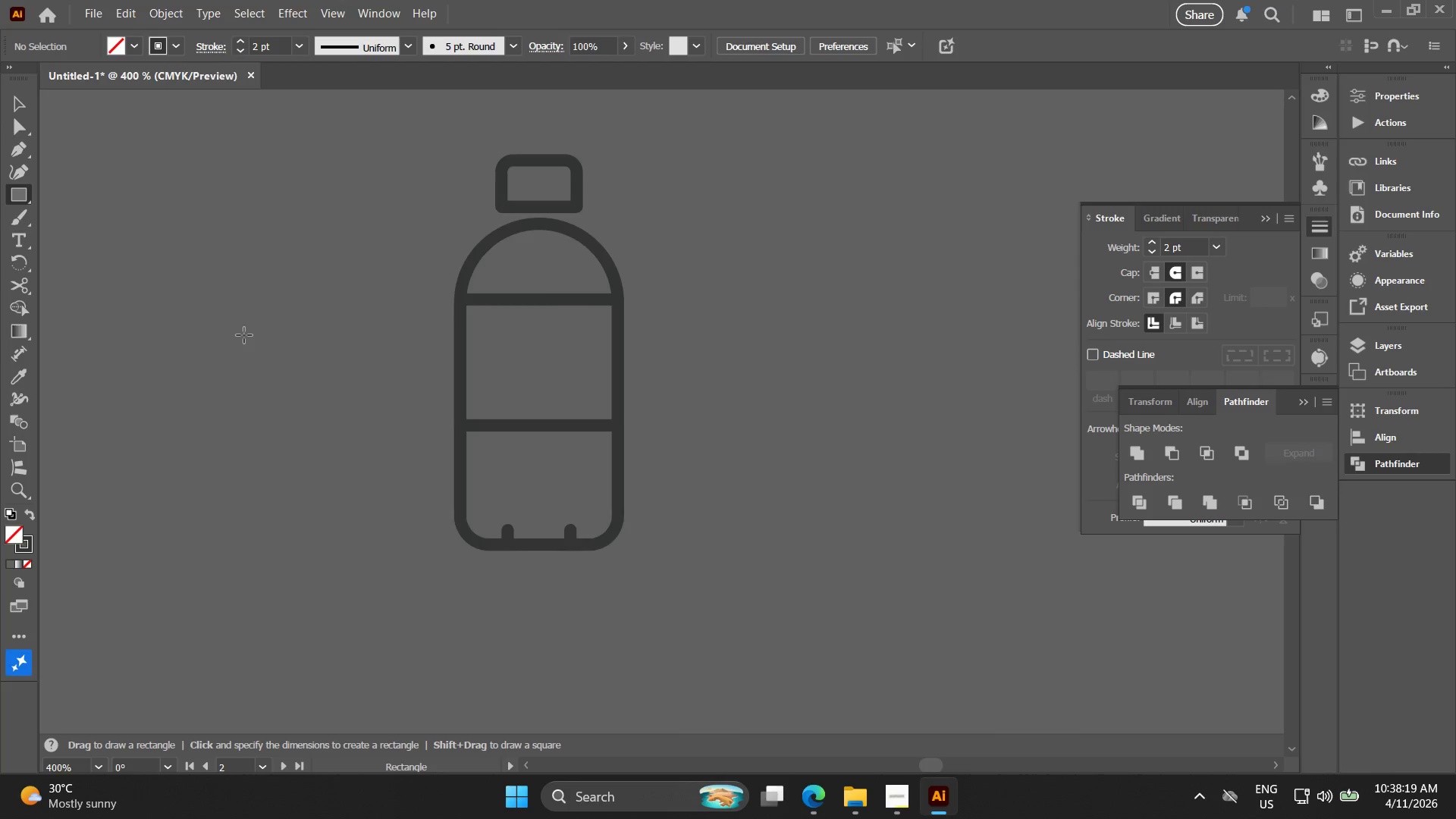 
key(Alt+AltLeft)
 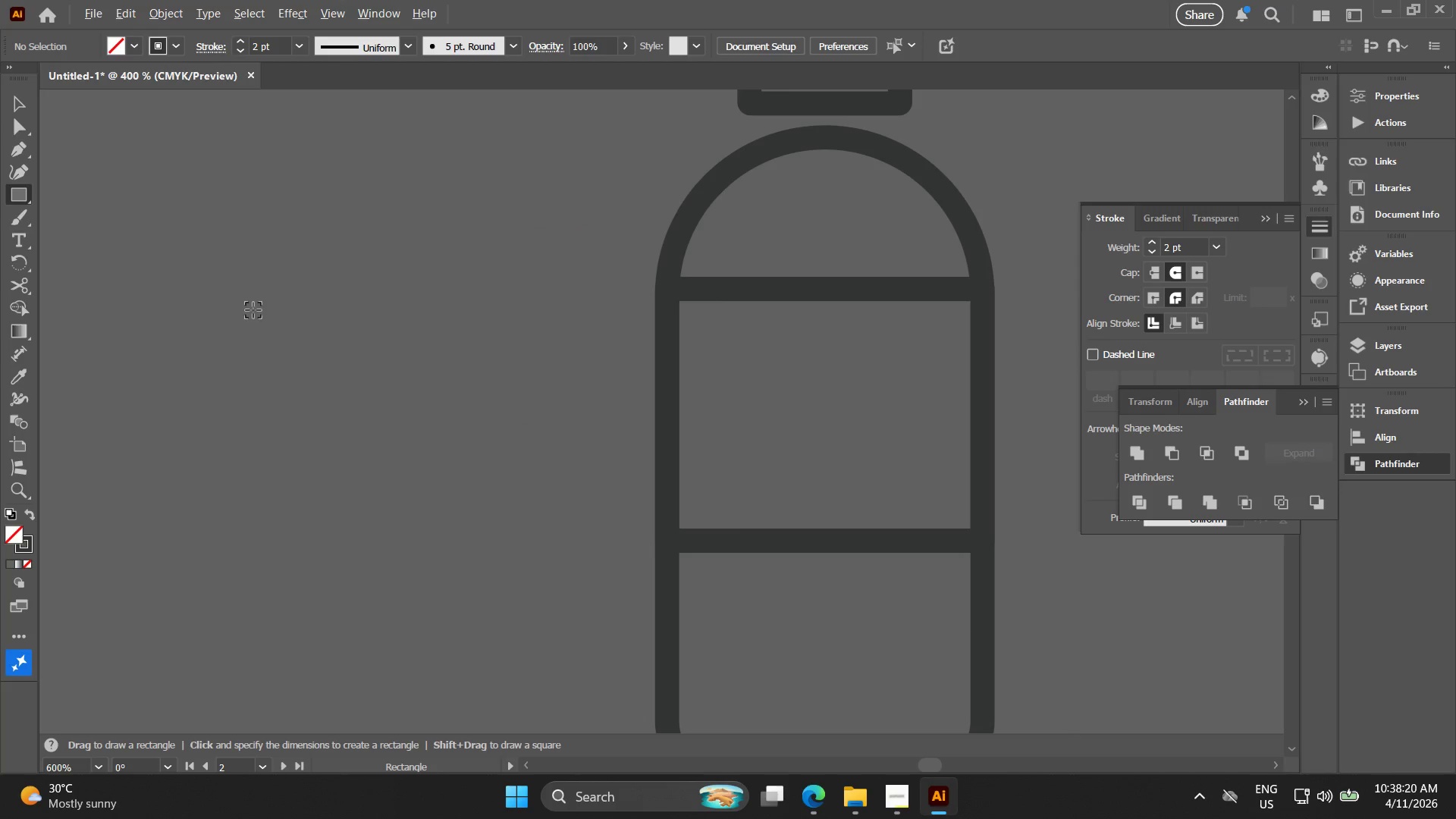 
hold_key(key=Space, duration=0.38)
 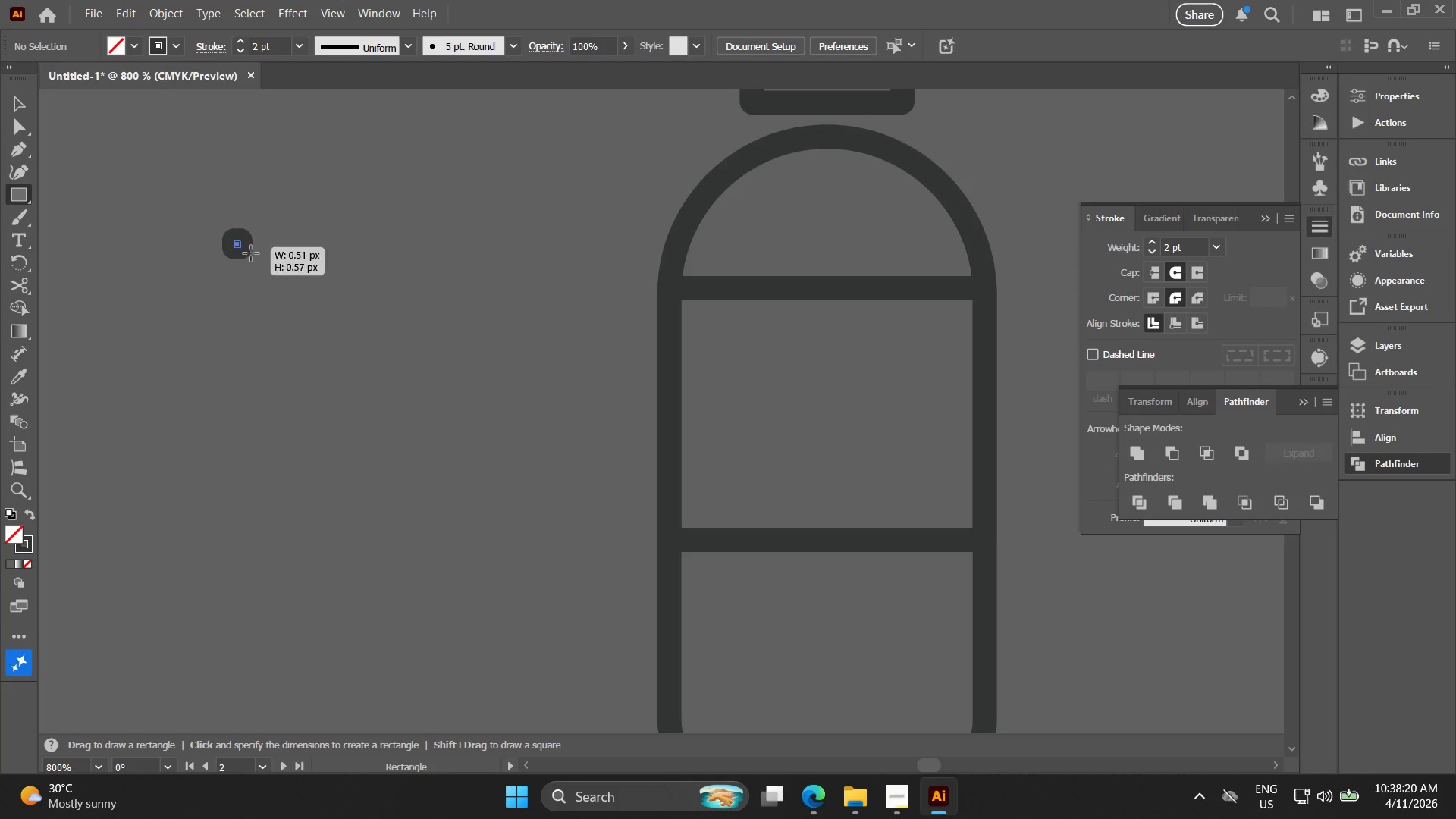 
scroll: coordinate [253, 310], scroll_direction: up, amount: 2.0
 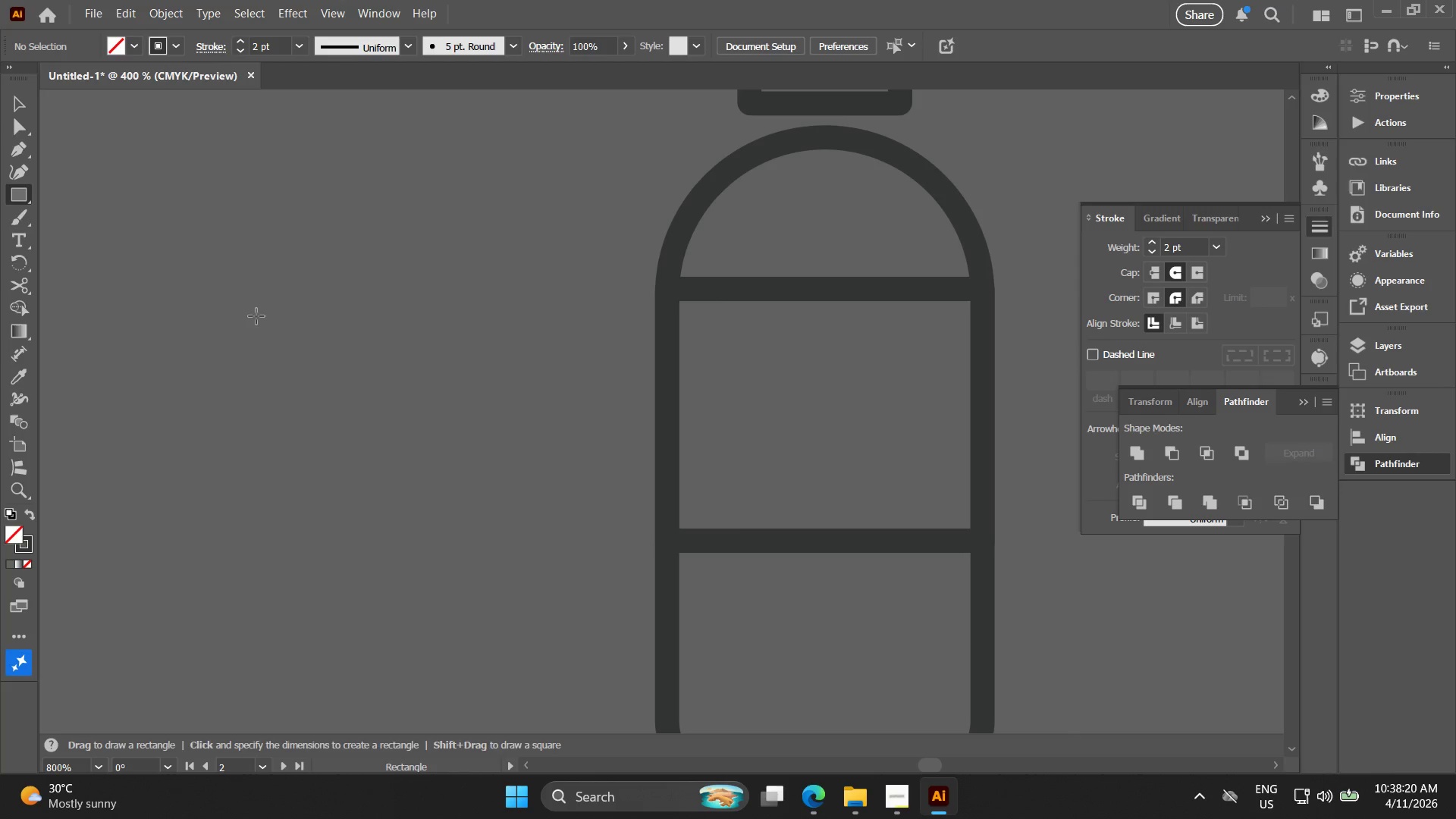 
left_click_drag(start_coordinate=[234, 240], to_coordinate=[453, 492])
 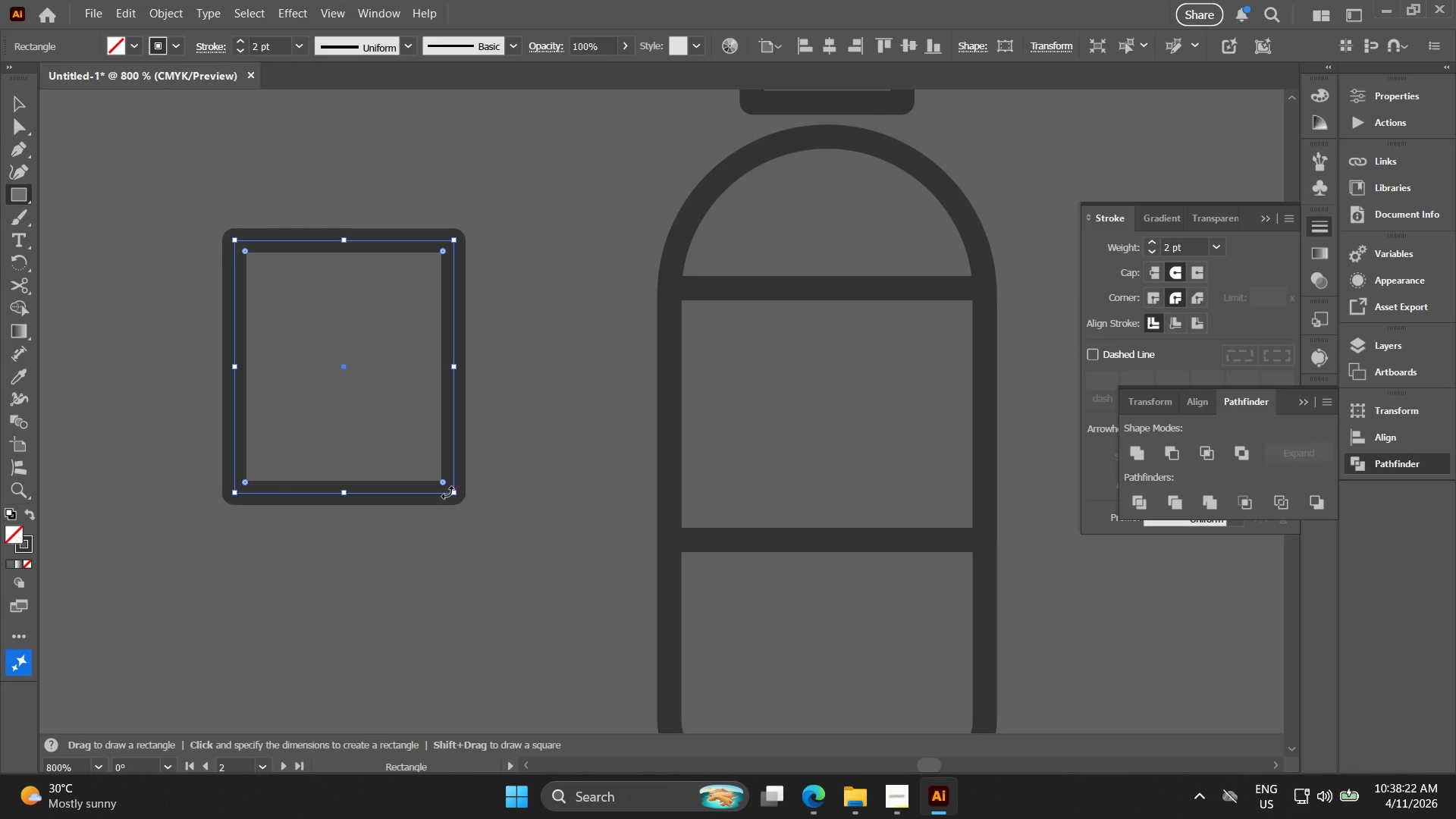 
hold_key(key=ControlLeft, duration=1.5)
 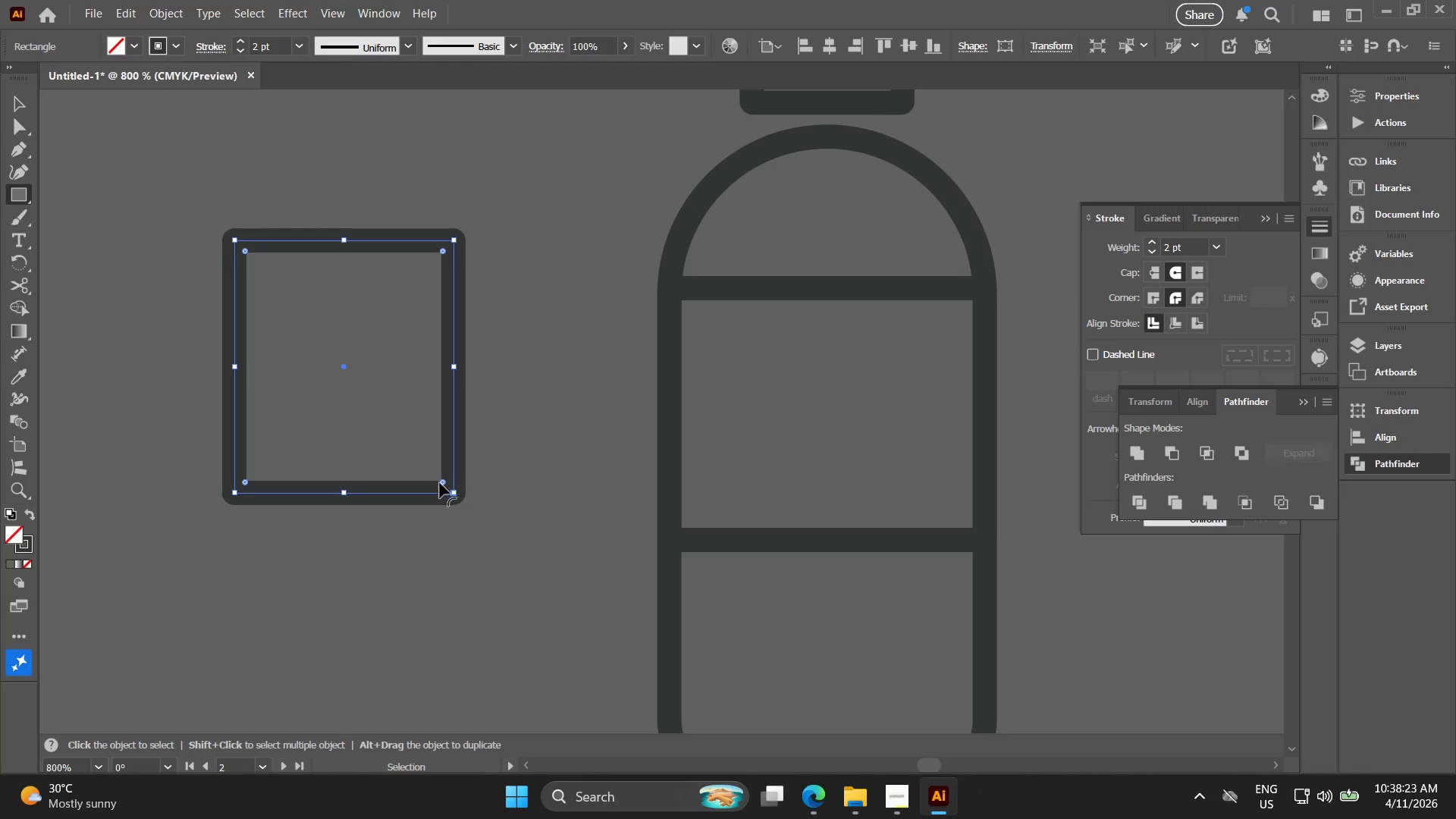 
key(Control+ControlLeft)
 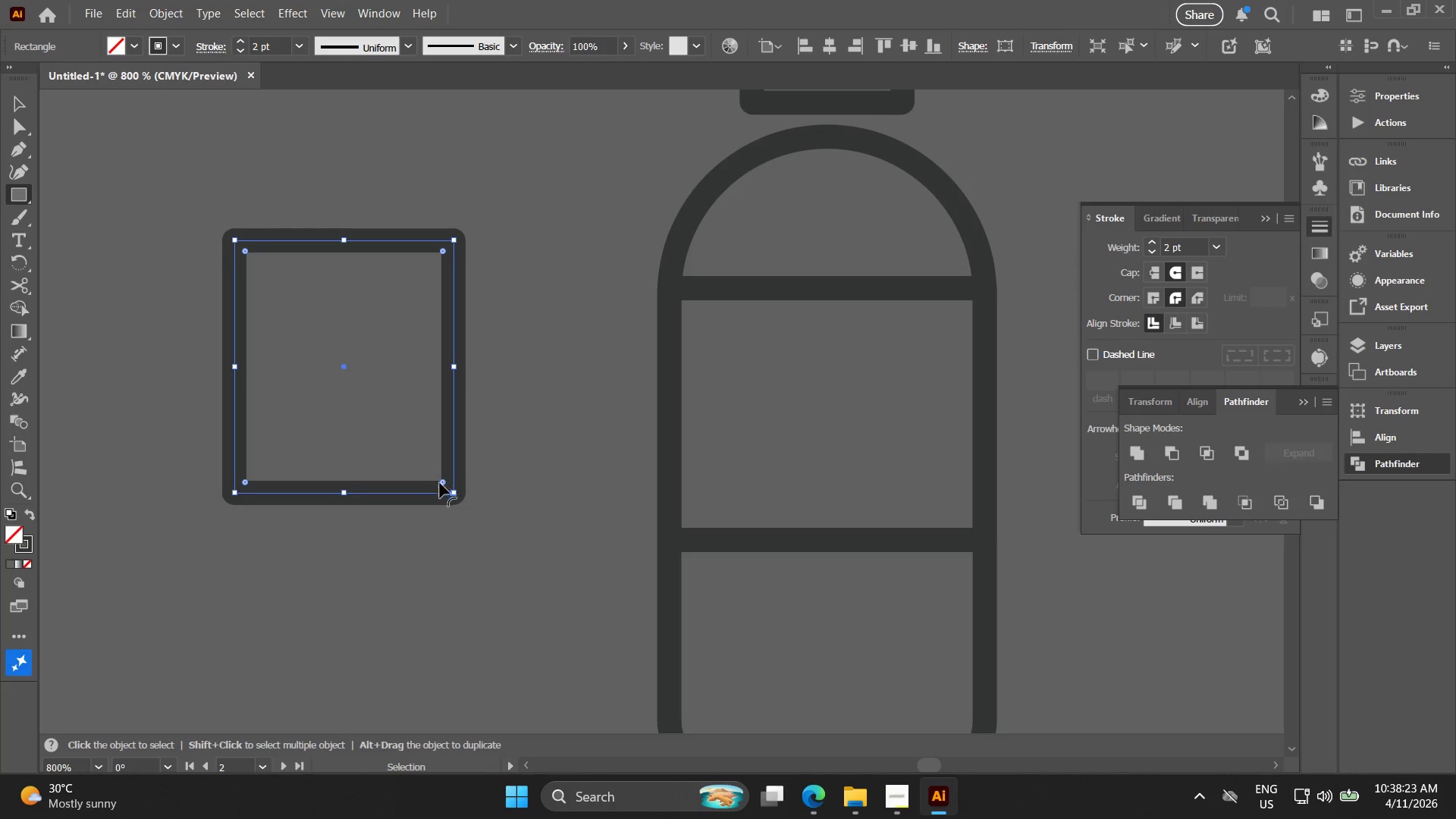 
key(Control+ControlLeft)
 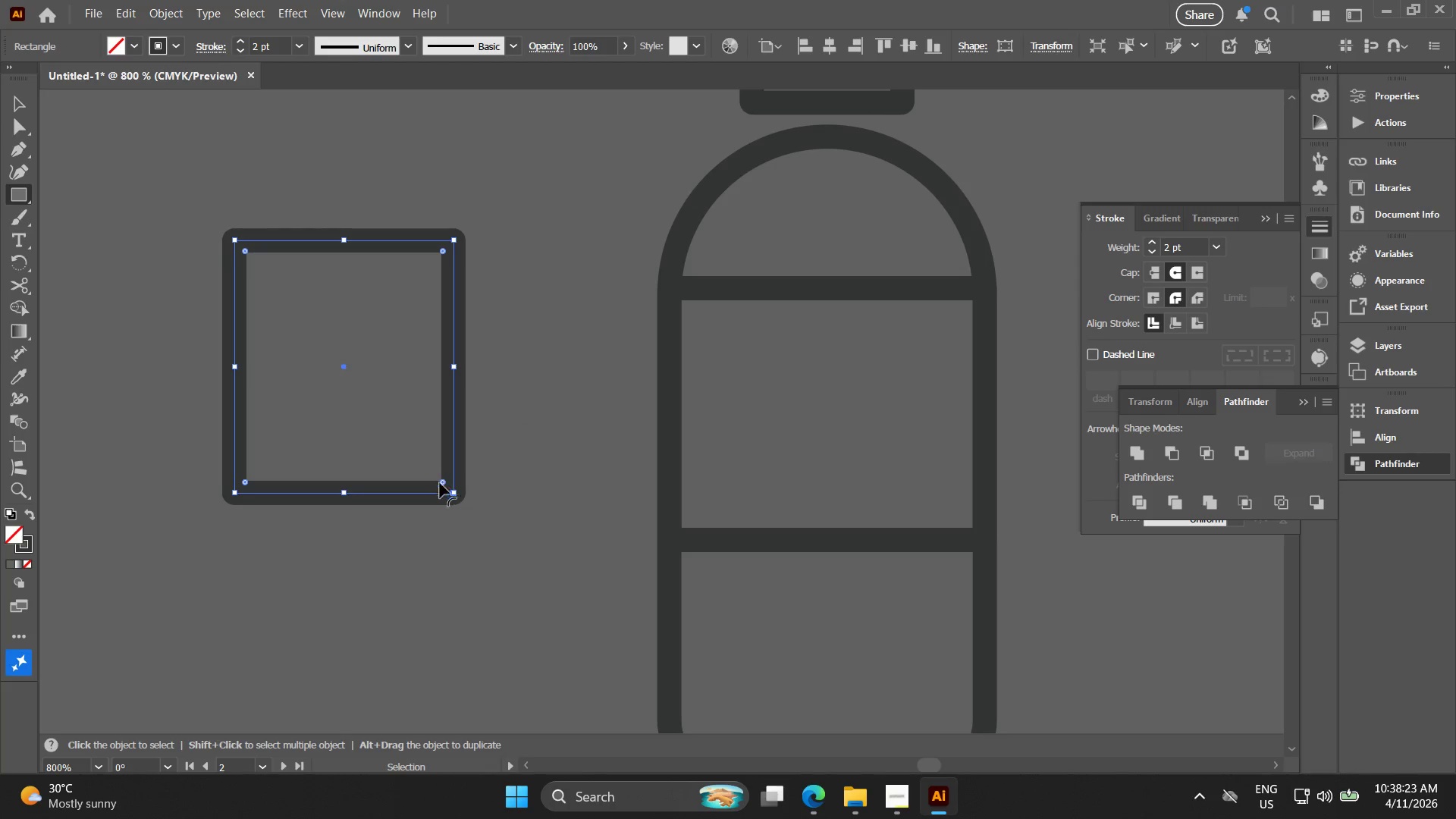 
key(Control+ControlLeft)
 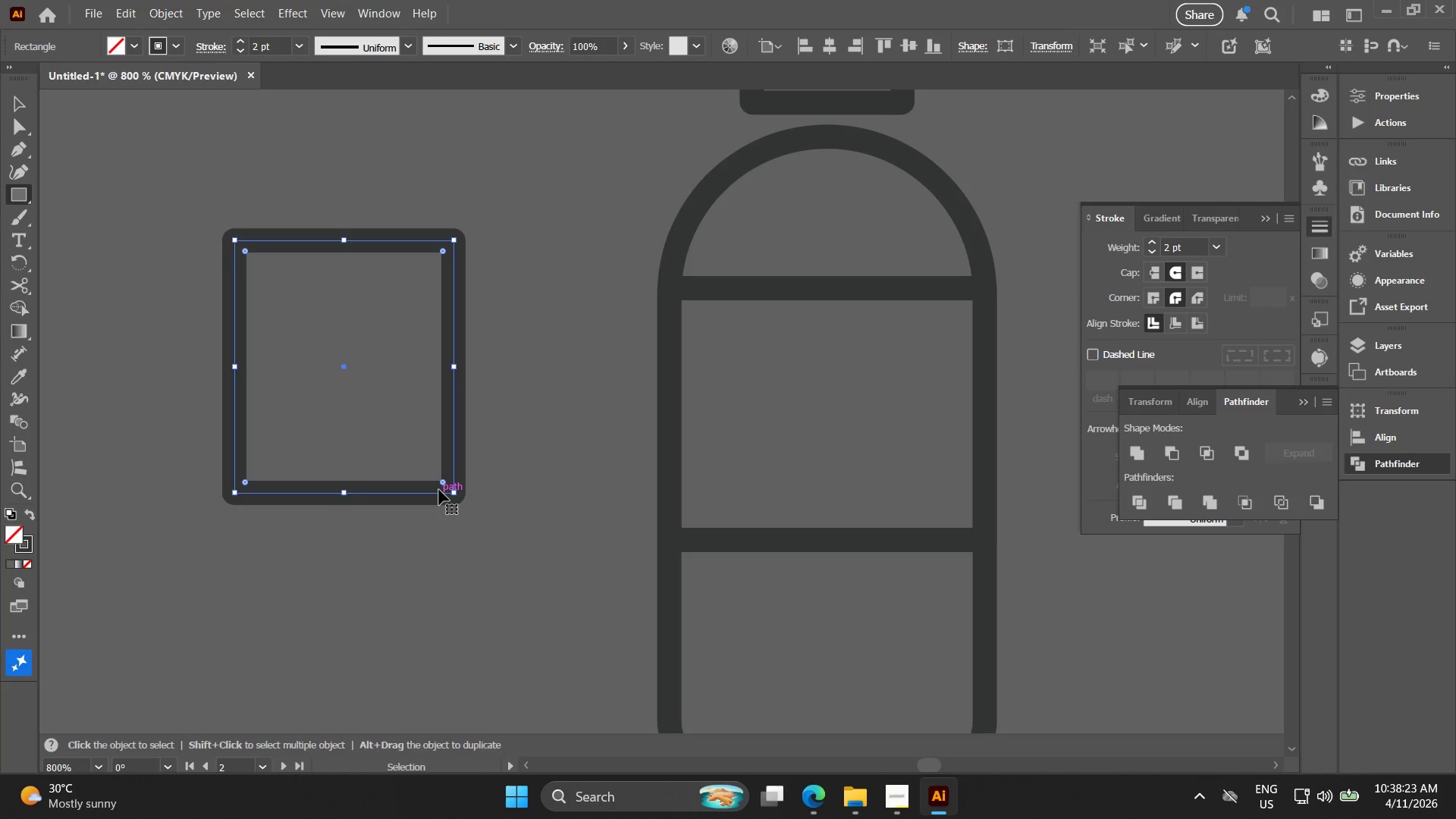 
key(Control+ControlLeft)
 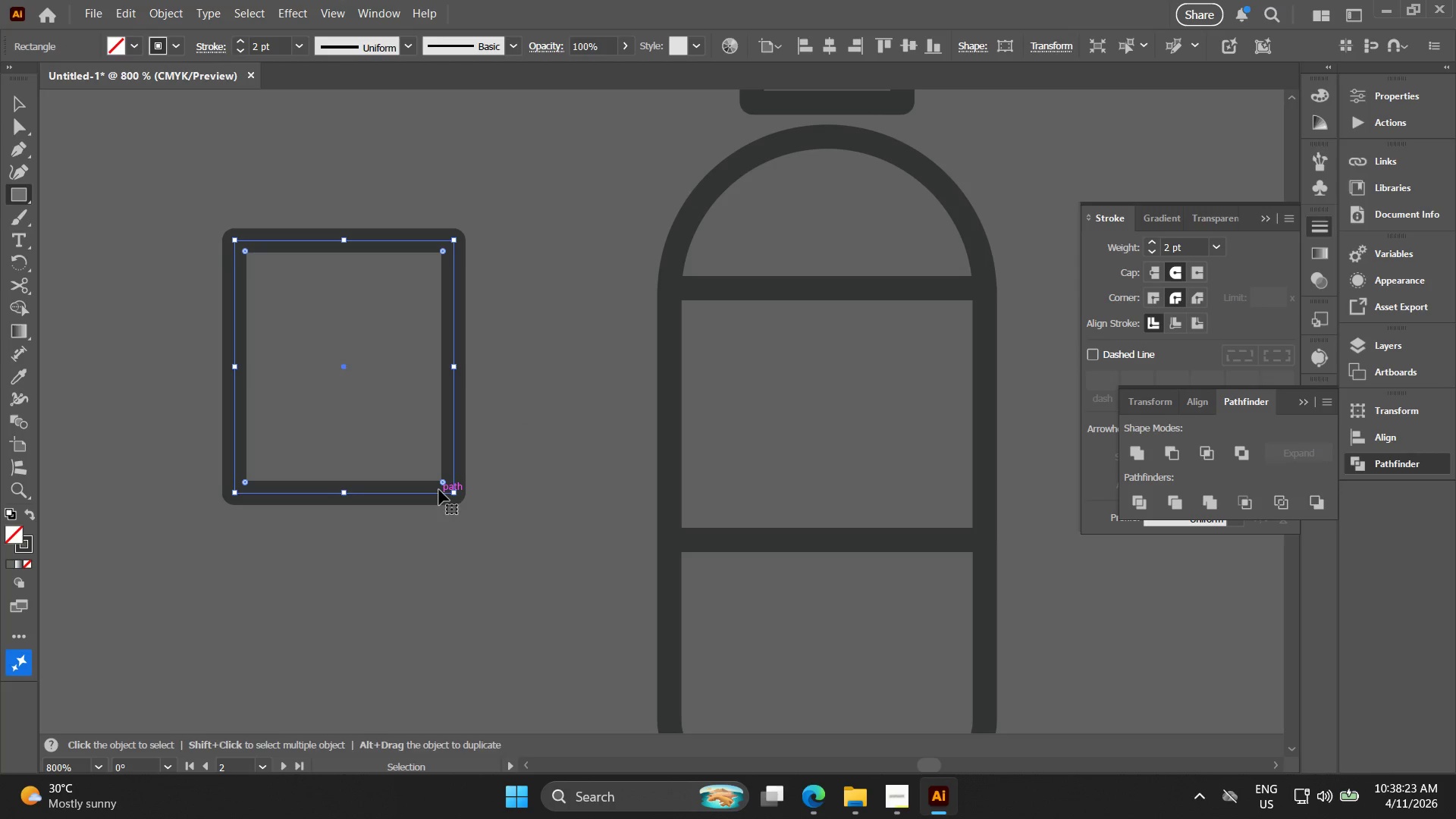 
key(Control+ControlLeft)
 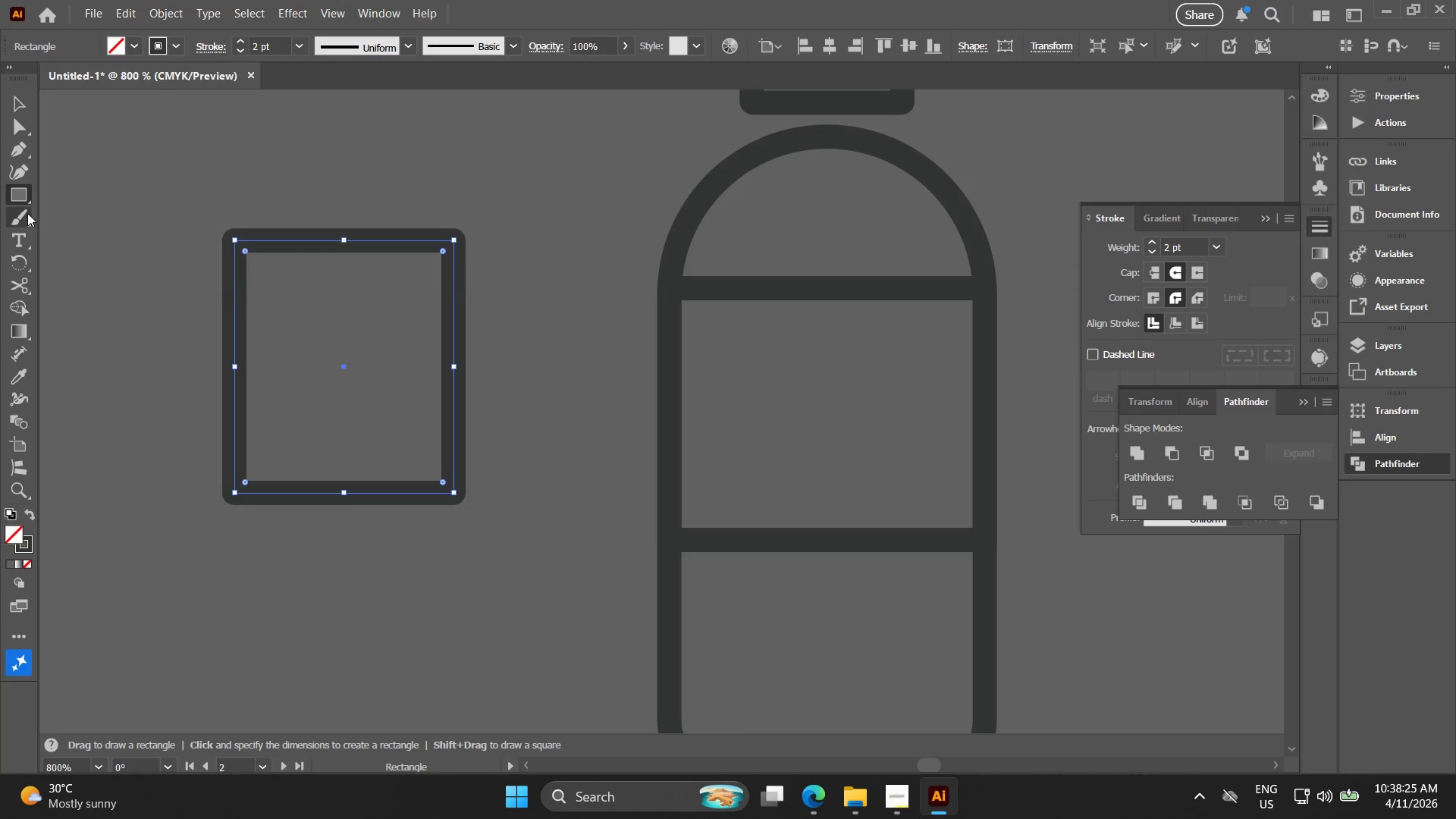 
left_click([14, 148])
 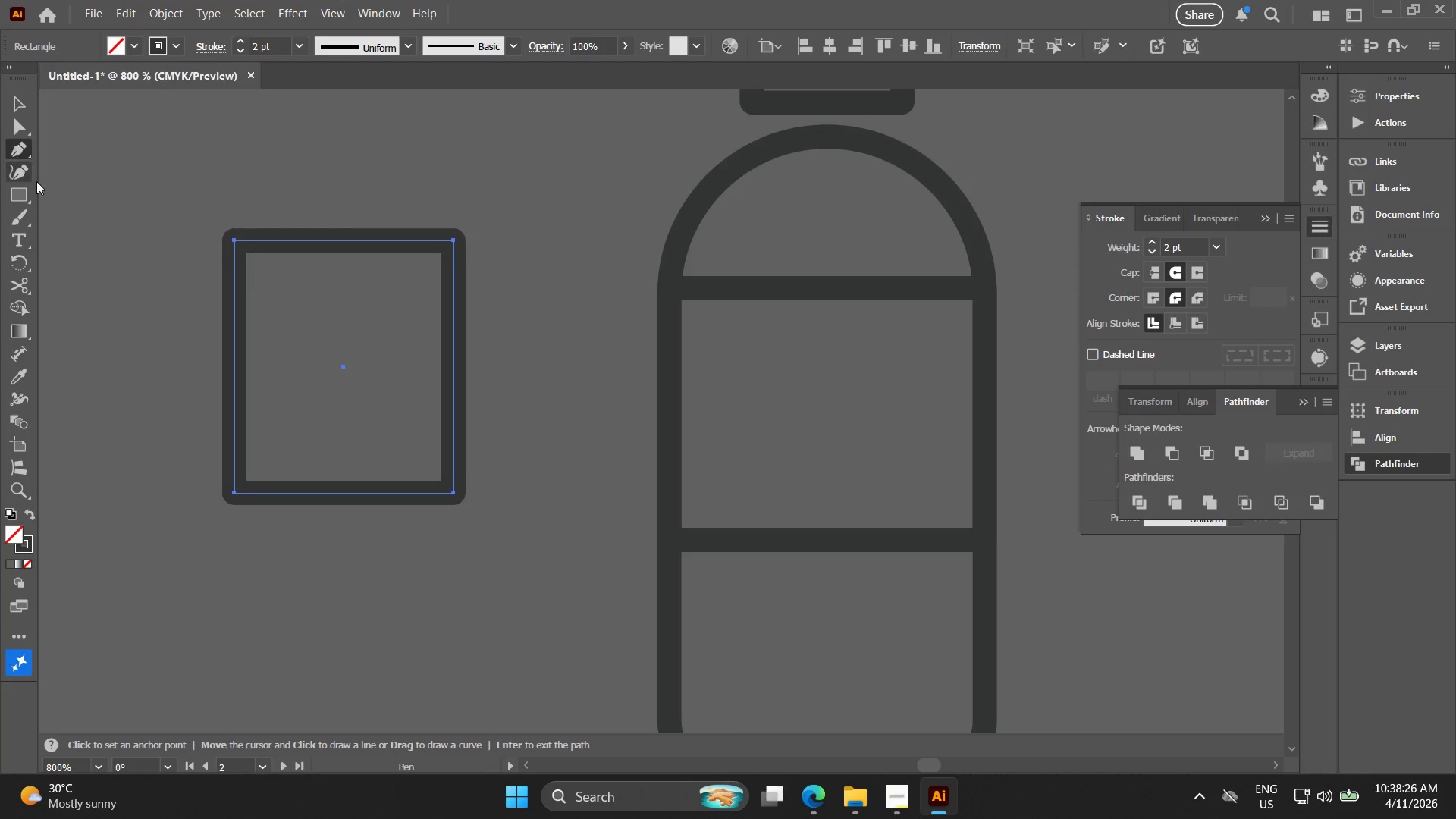 
key(Alt+AltLeft)
 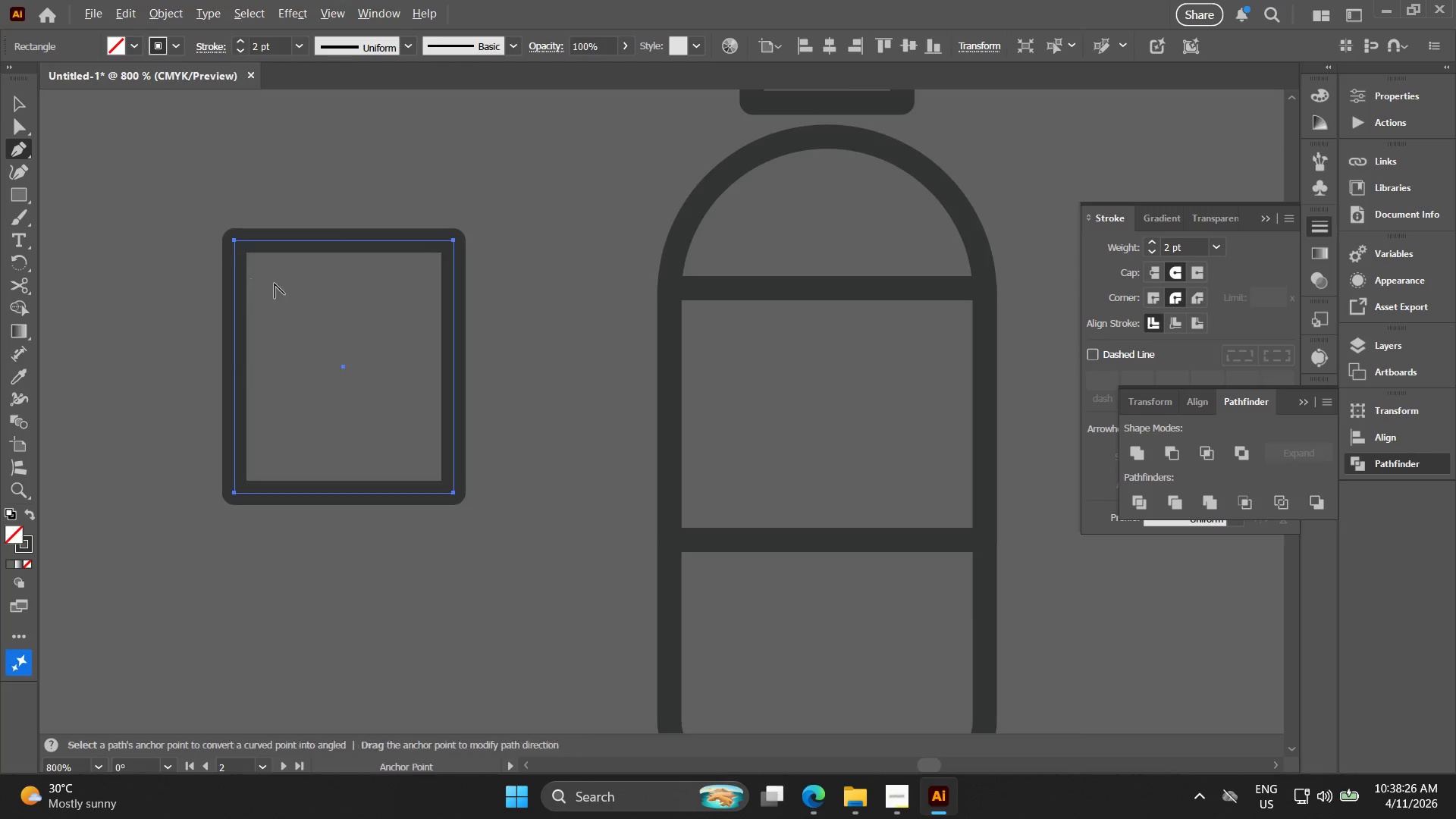 
hold_key(key=Space, duration=0.33)
 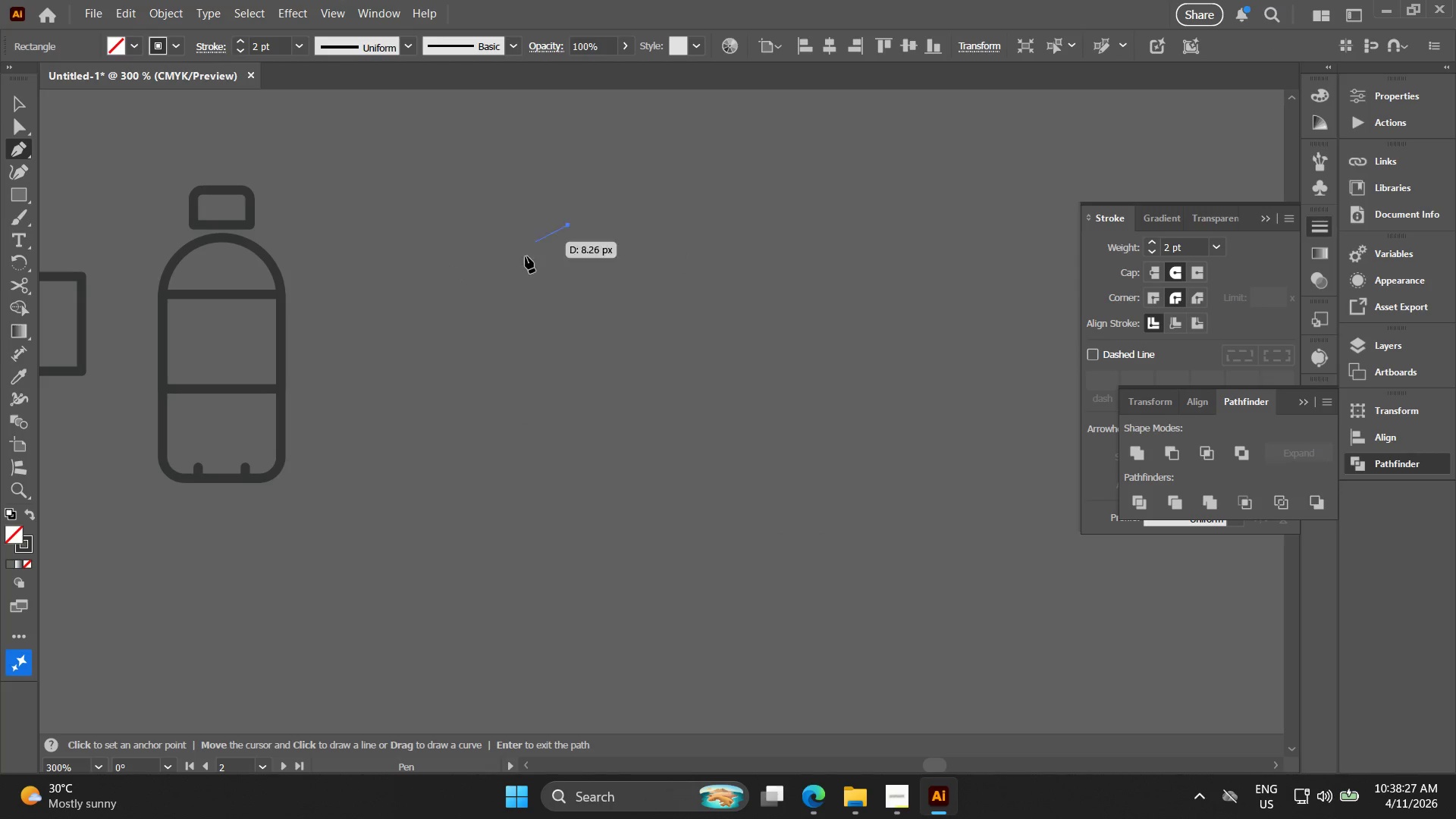 
left_click_drag(start_coordinate=[416, 328], to_coordinate=[160, 336])
 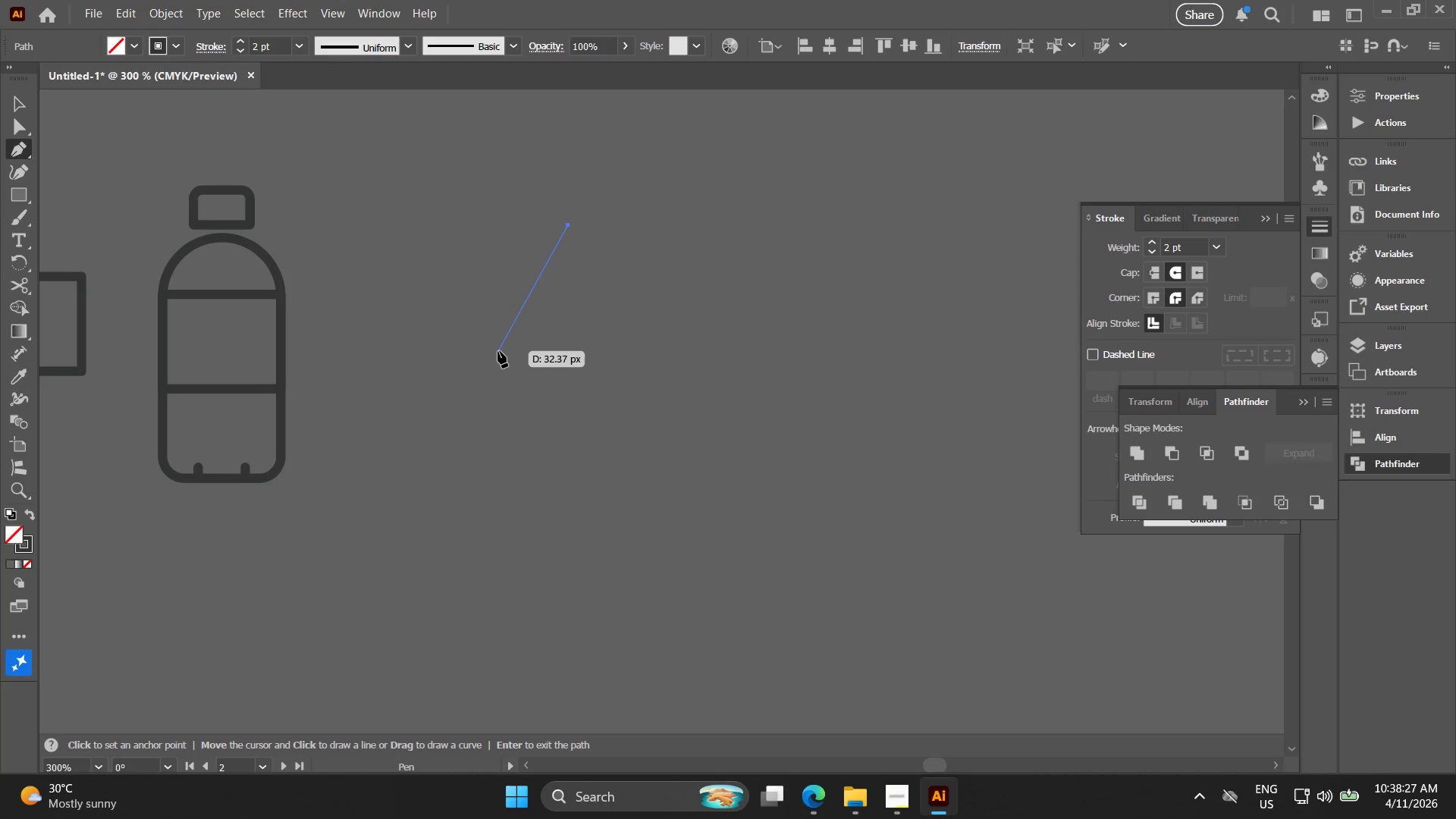 
scroll: coordinate [268, 284], scroll_direction: down, amount: 3.0
 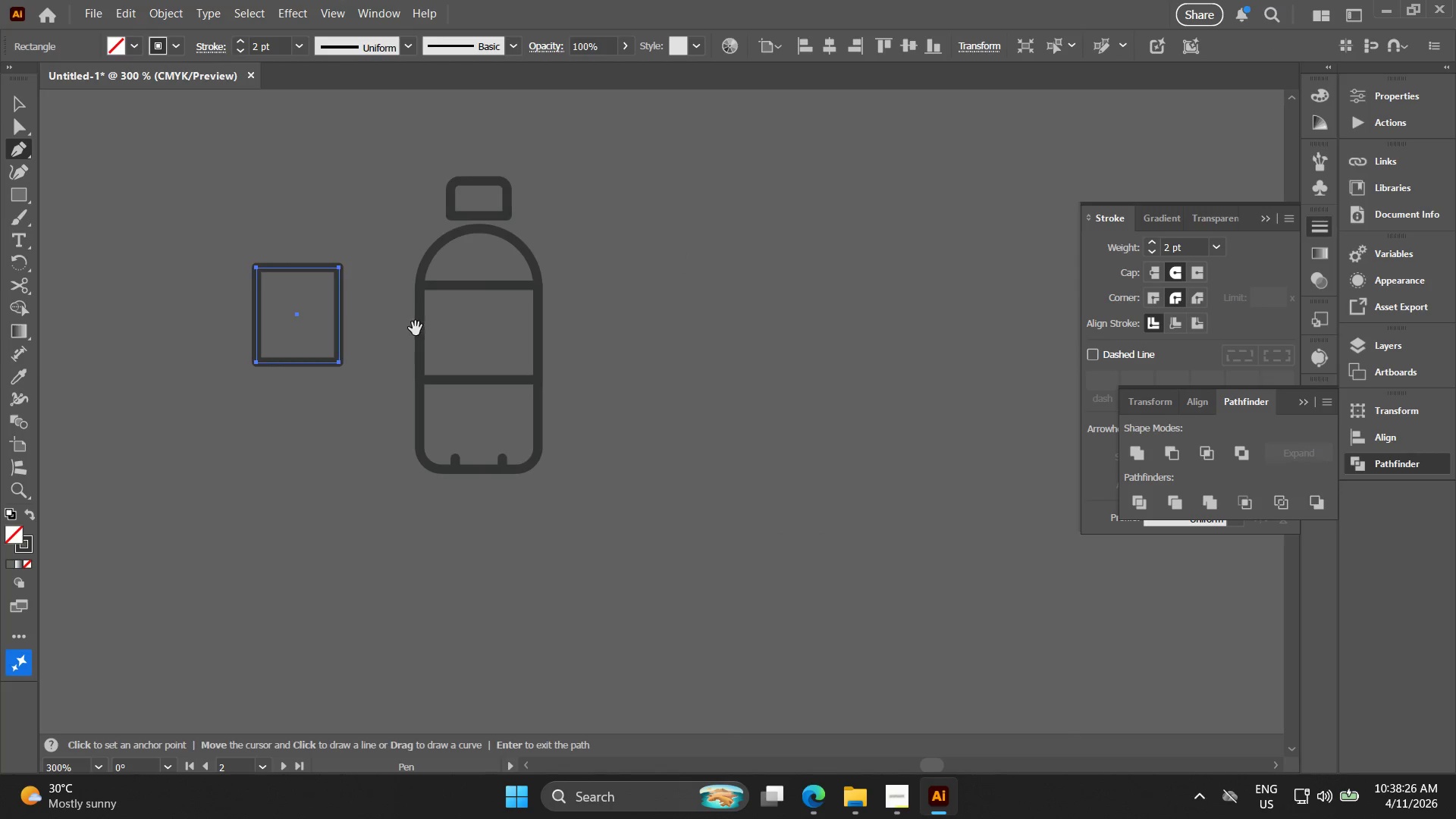 
left_click_drag(start_coordinate=[501, 352], to_coordinate=[522, 403])
 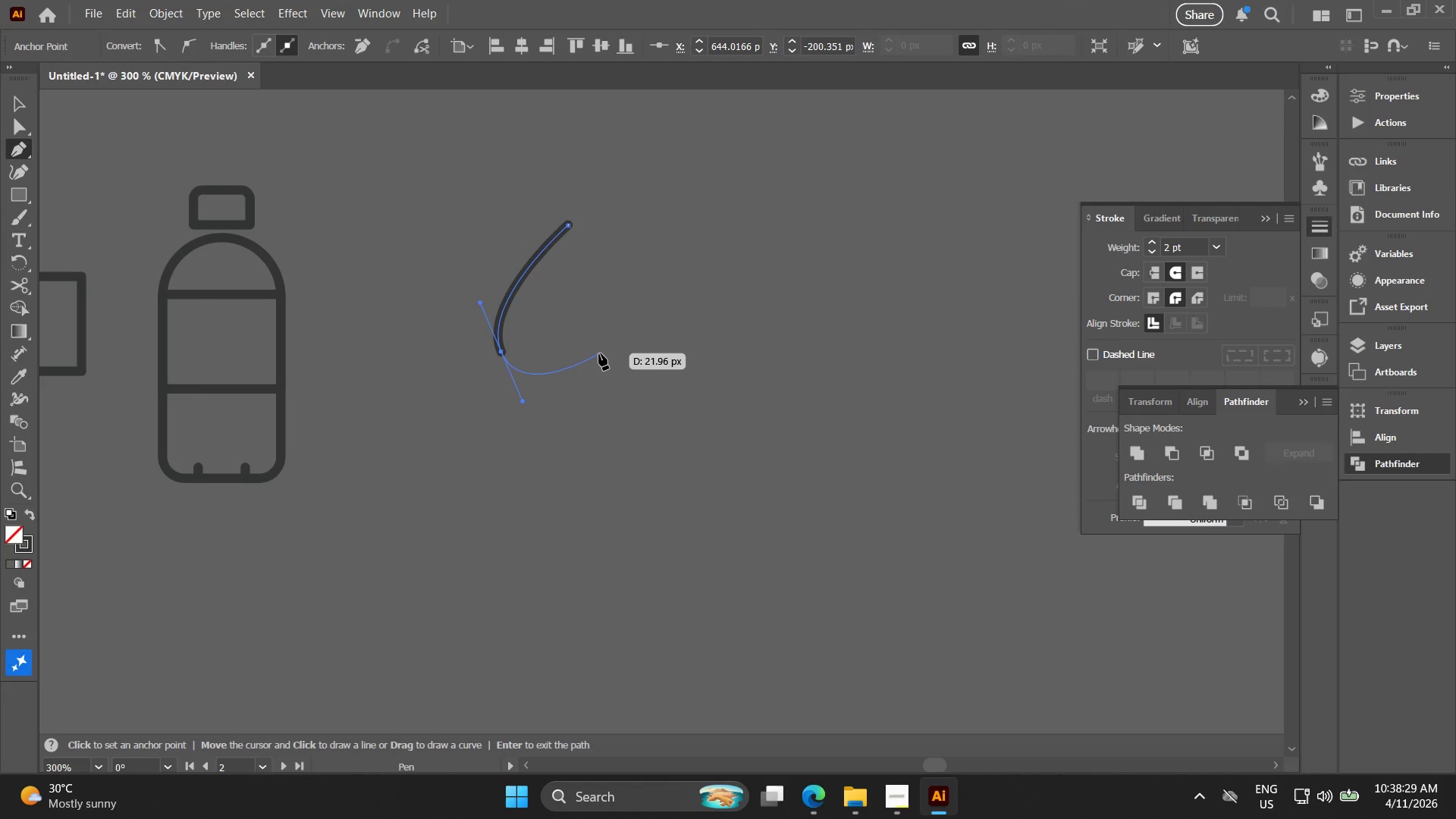 
left_click_drag(start_coordinate=[599, 353], to_coordinate=[583, 294])
 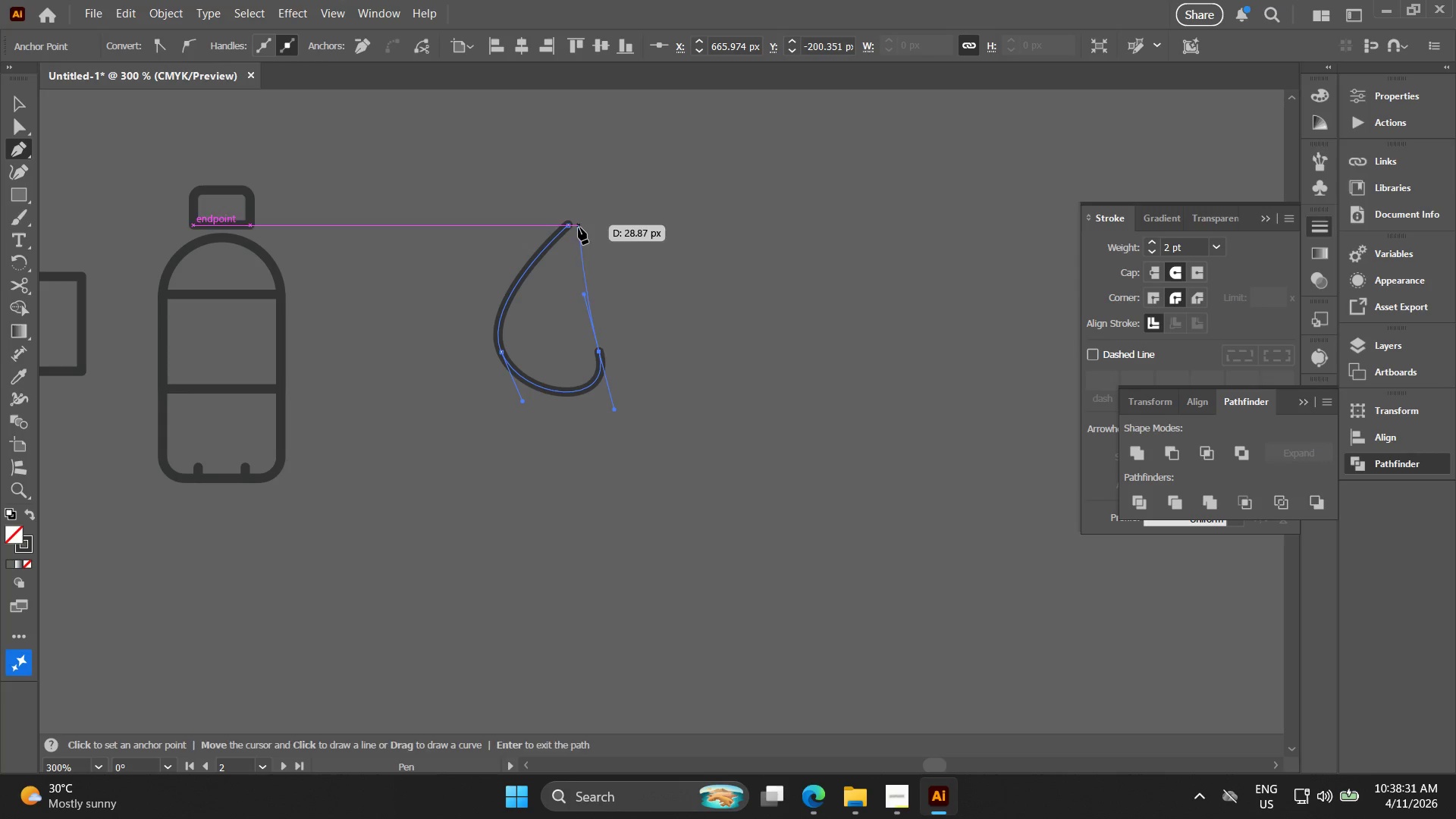 
key(Control+Z)
 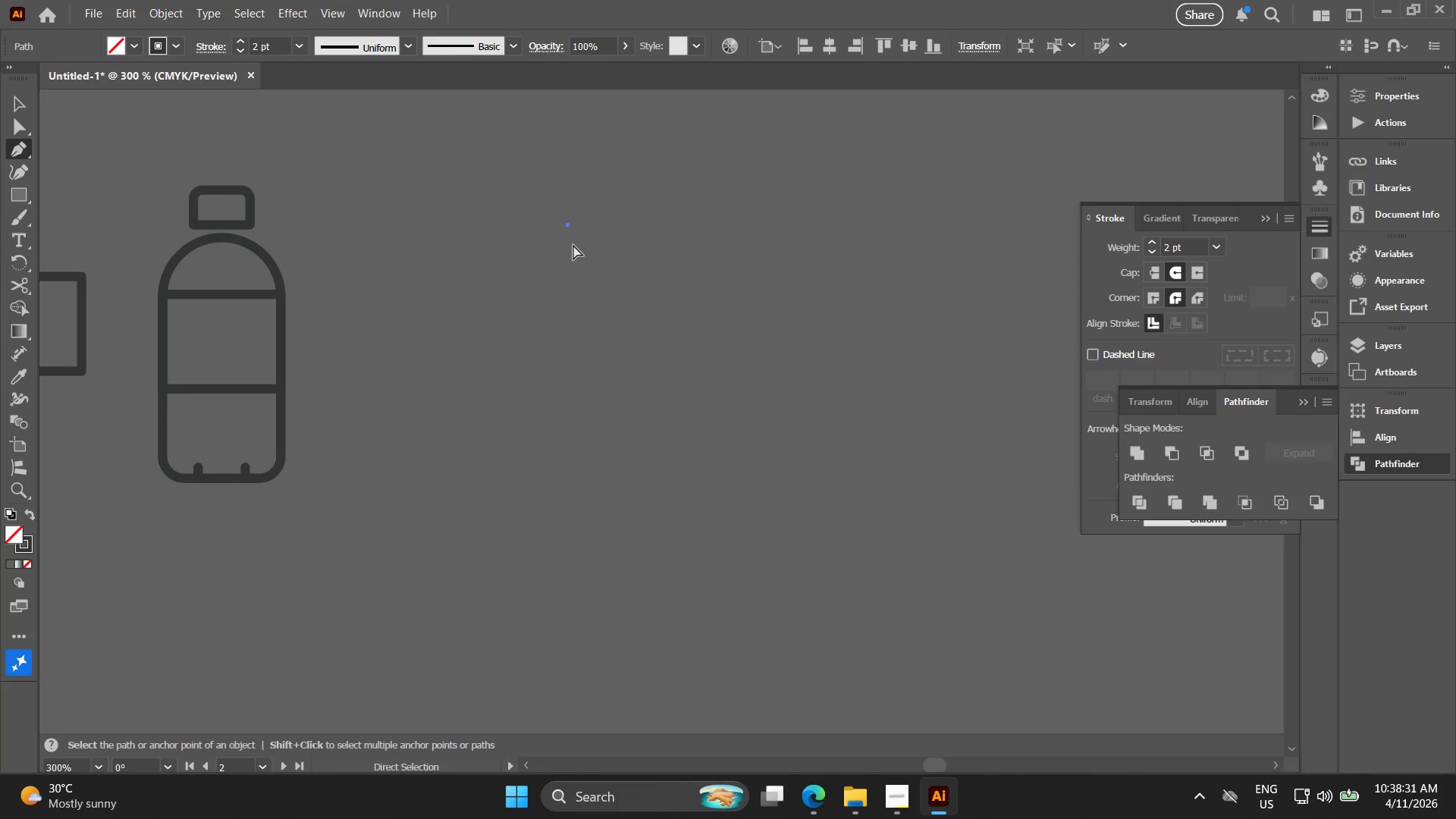 
key(Control+Z)
 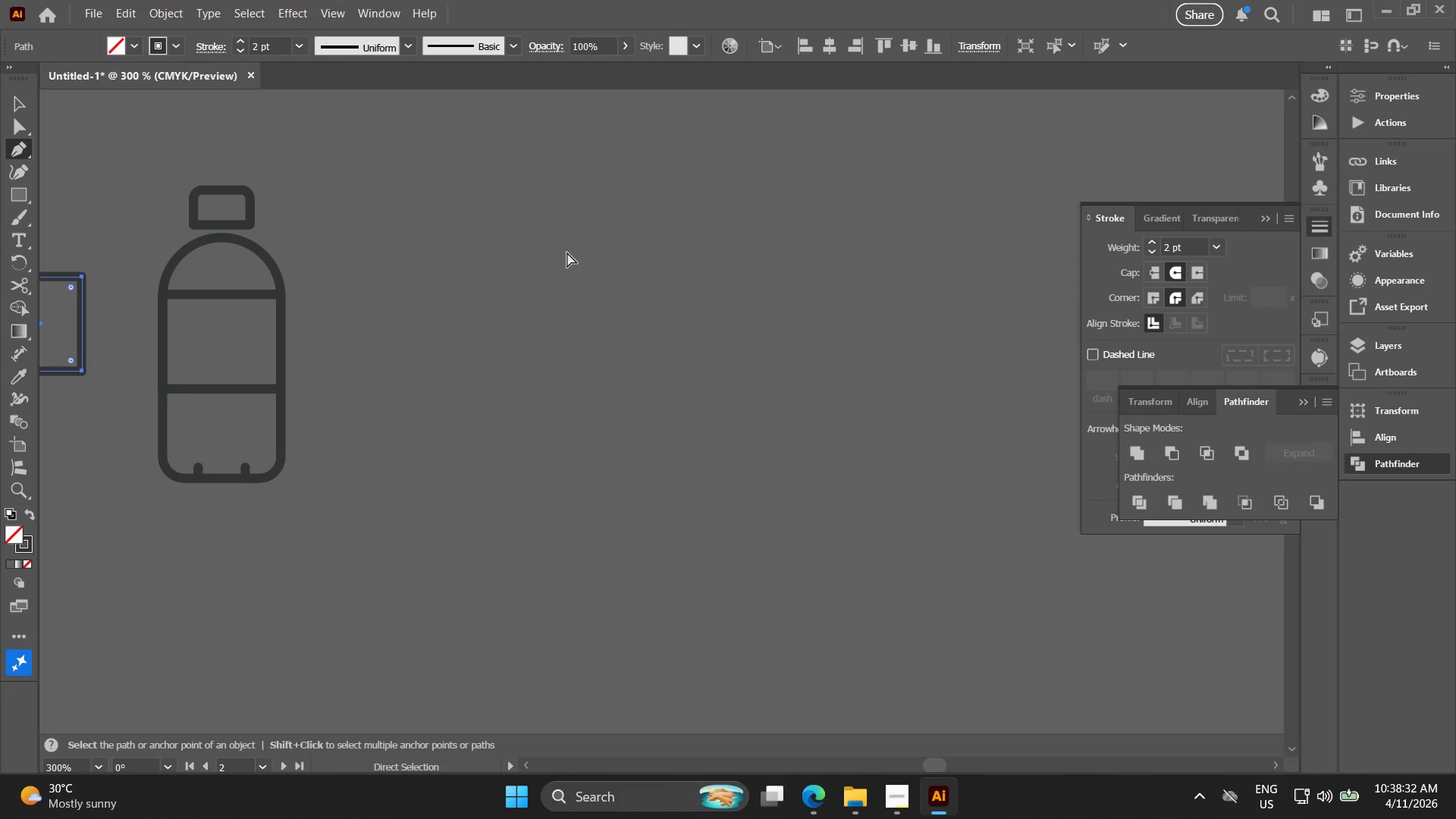 
key(Control+Z)
 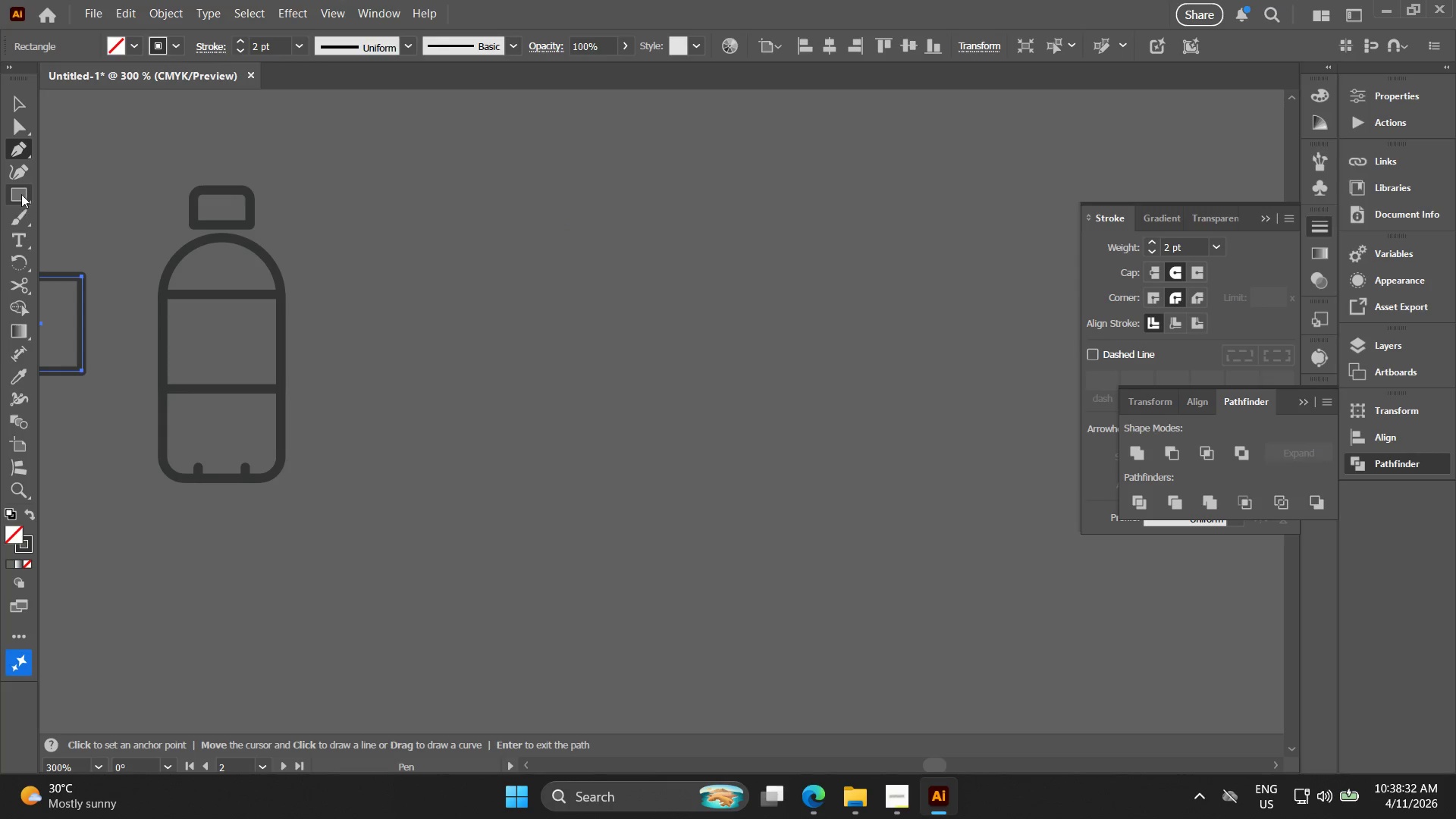 
right_click([17, 190])
 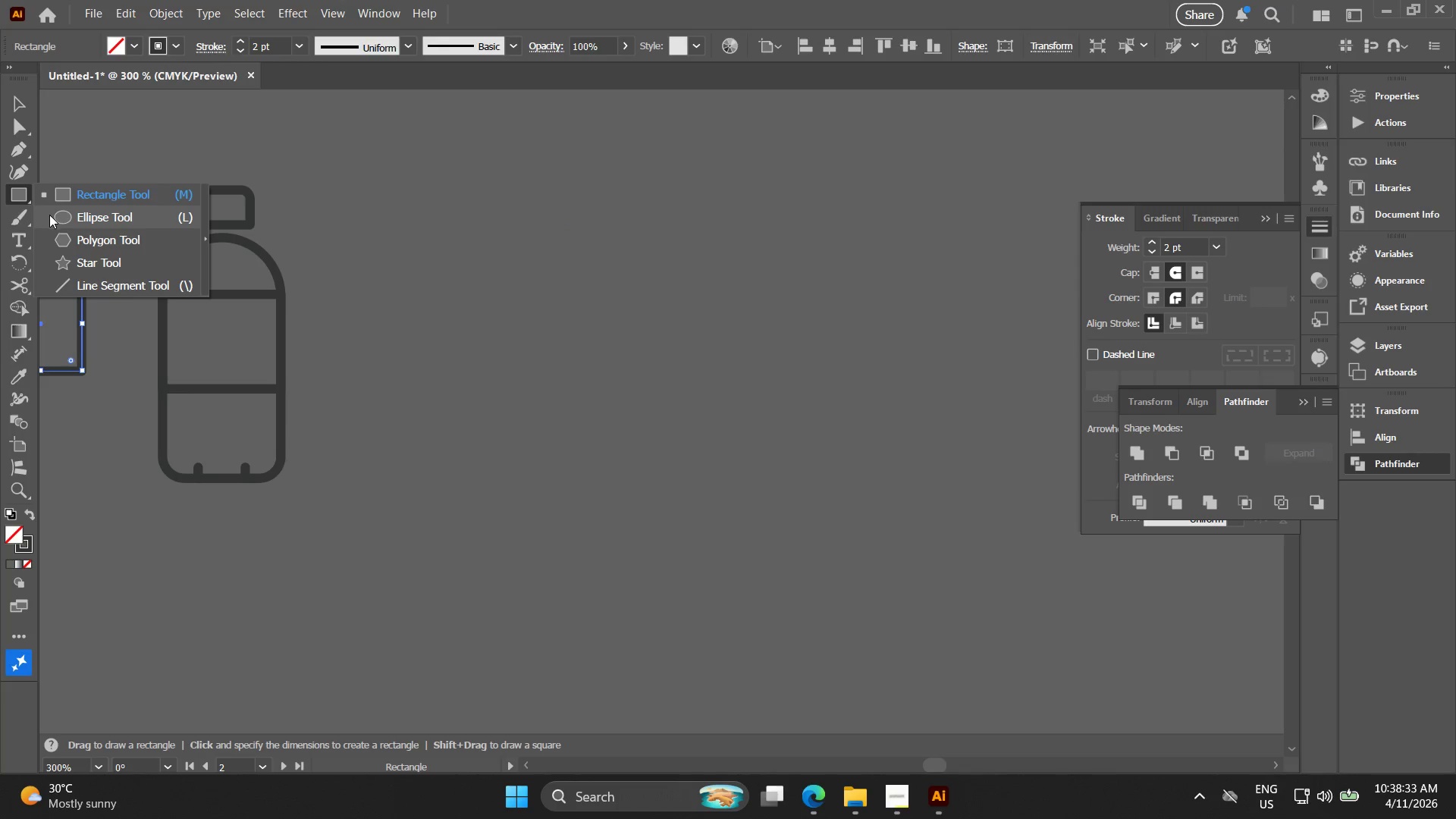 
left_click([52, 215])
 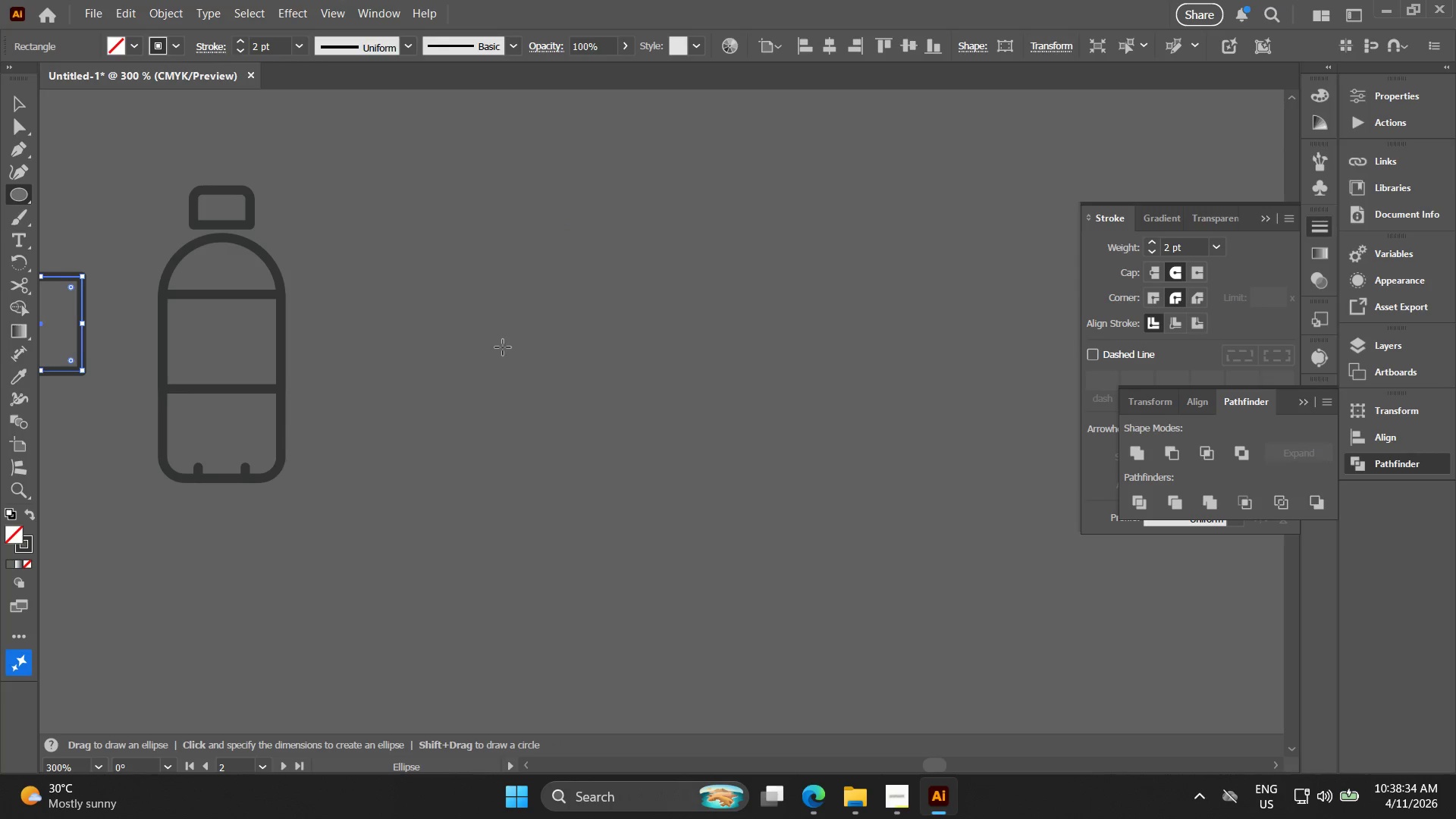 
hold_key(key=ShiftLeft, duration=0.92)
hold_key(key=AltLeft, duration=0.92)
left_click_drag(start_coordinate=[504, 342], to_coordinate=[566, 377])
 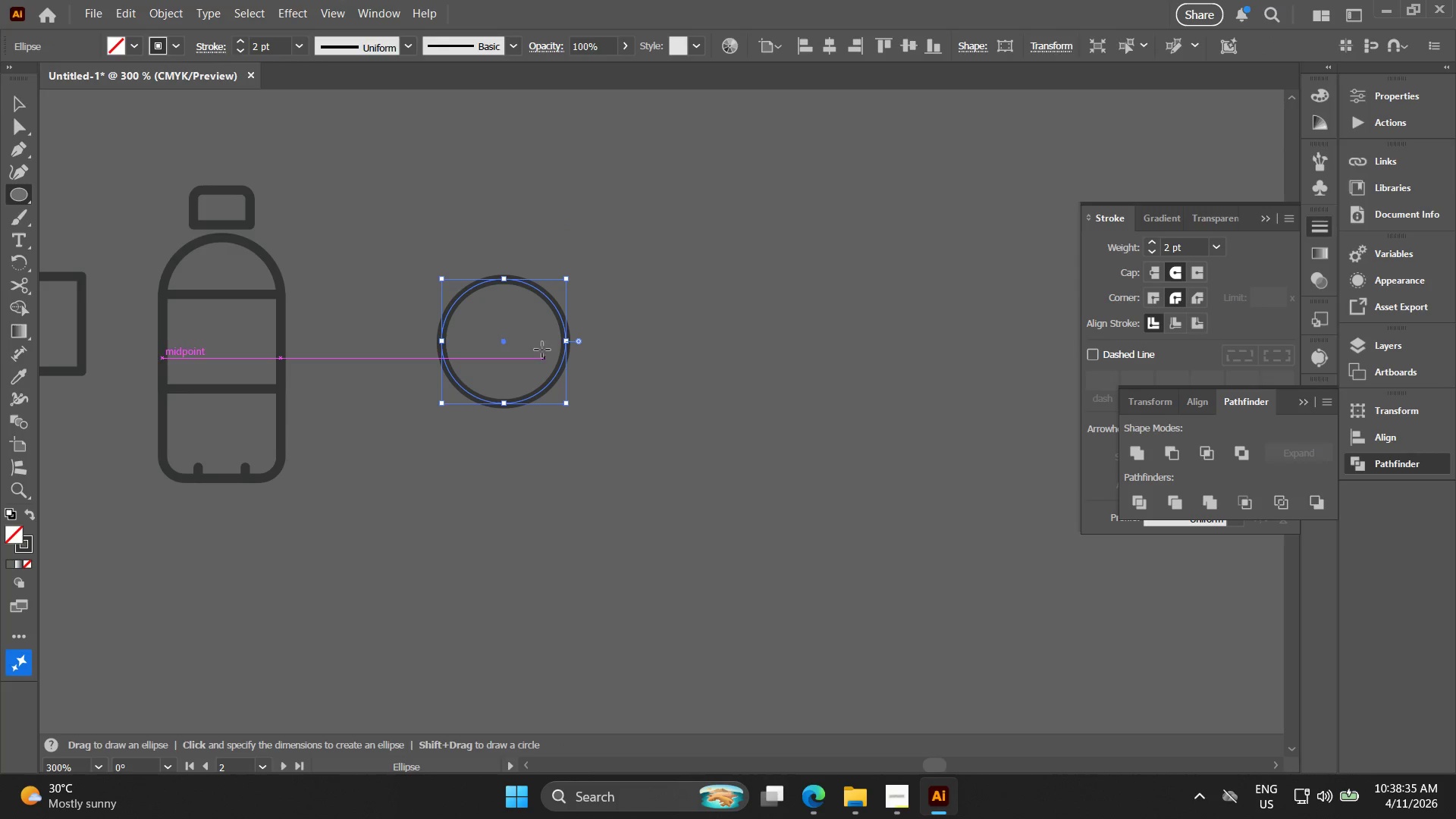 
key(V)
 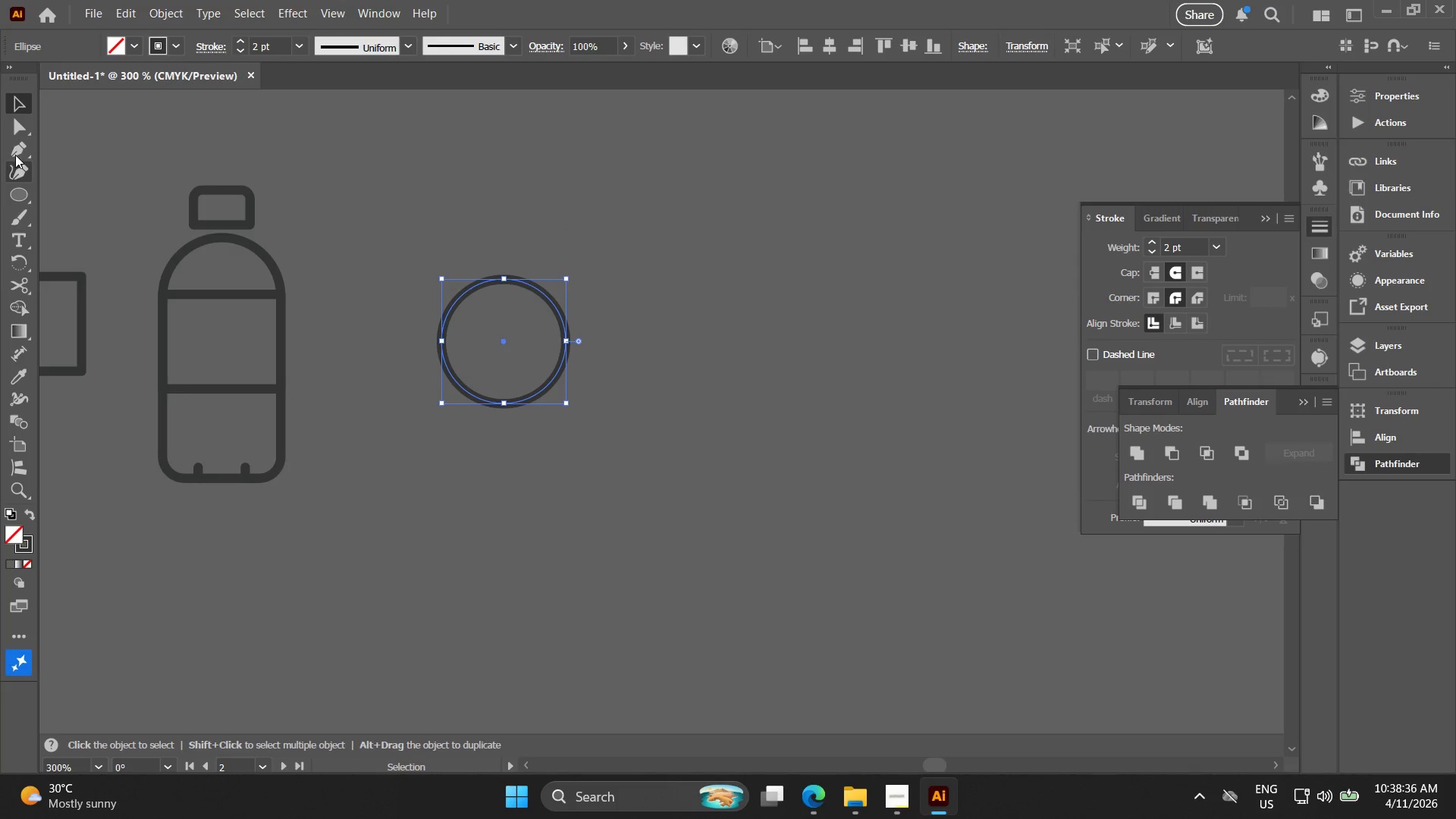 
left_click([18, 143])
 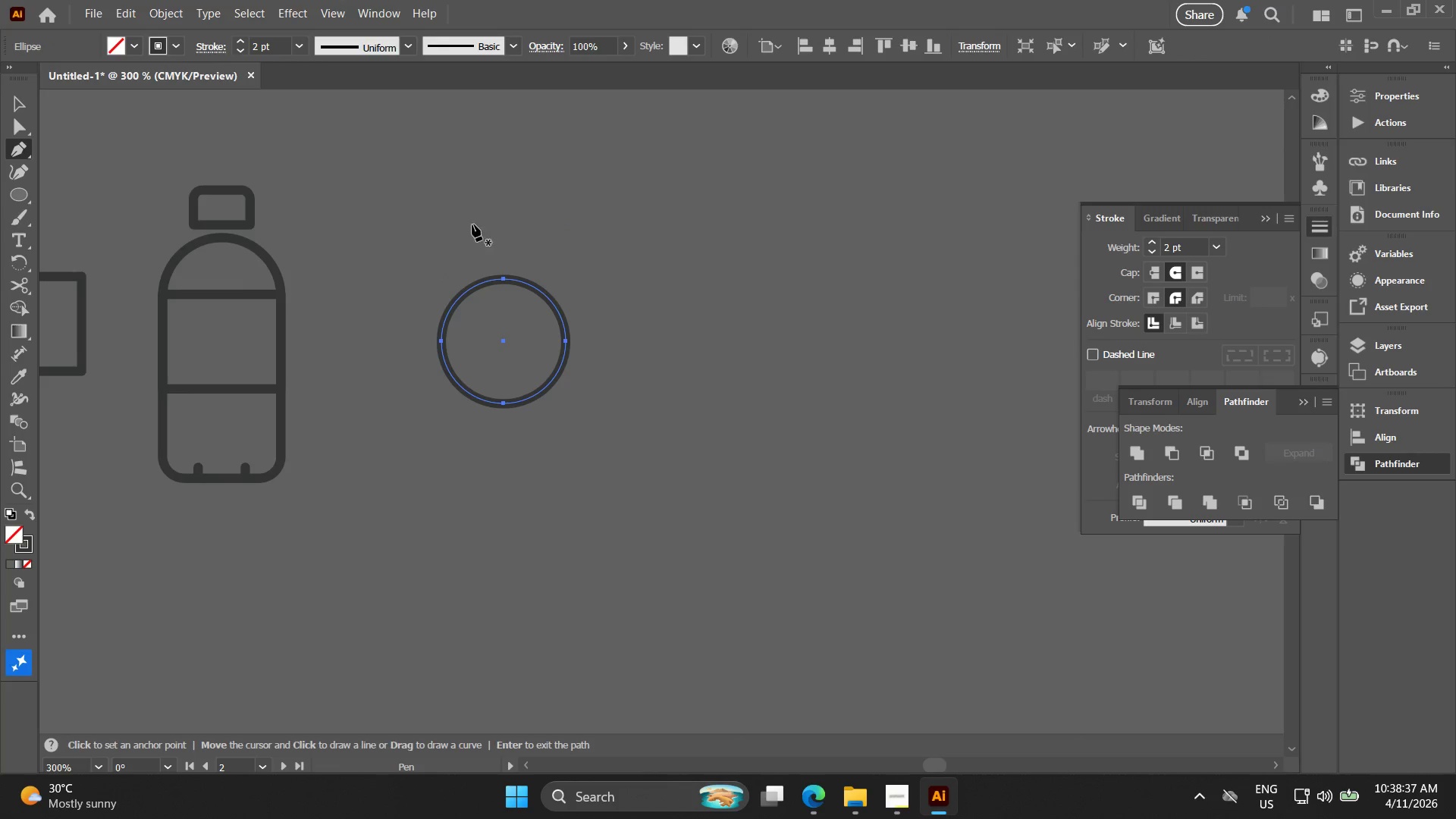 
key(Alt+AltLeft)
 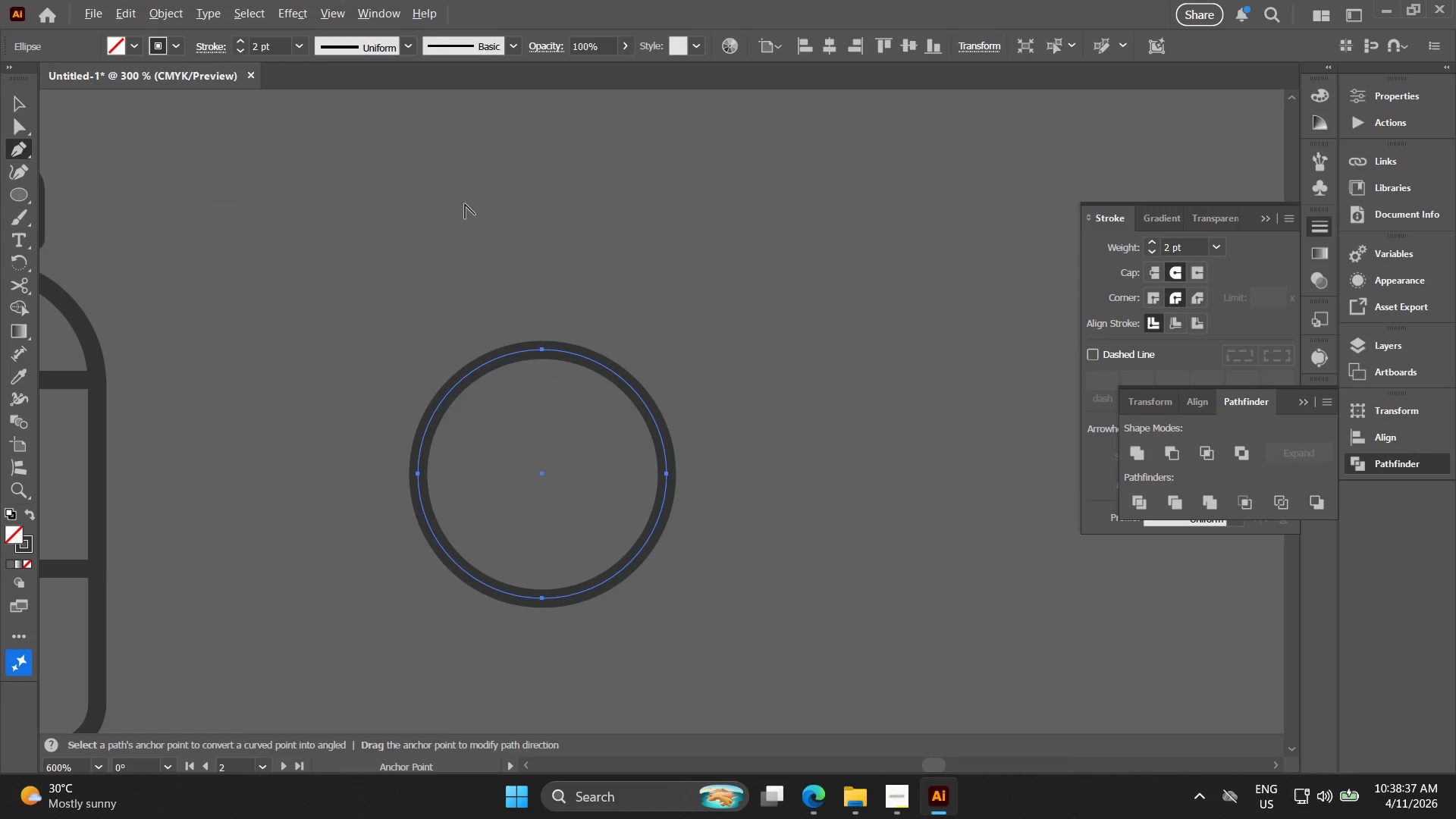 
scroll: coordinate [465, 209], scroll_direction: up, amount: 2.0
 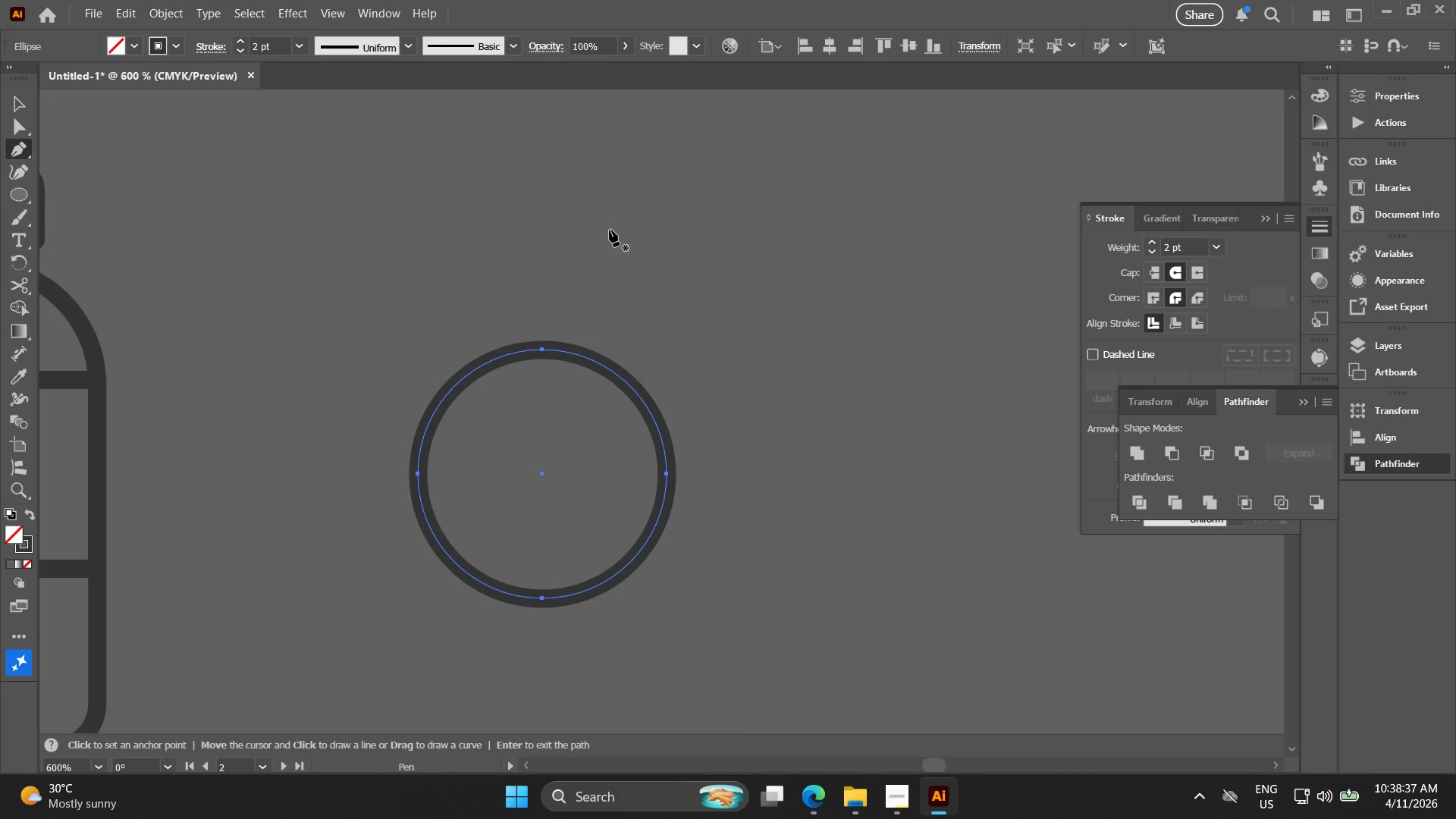 
left_click_drag(start_coordinate=[610, 230], to_coordinate=[610, 221])
 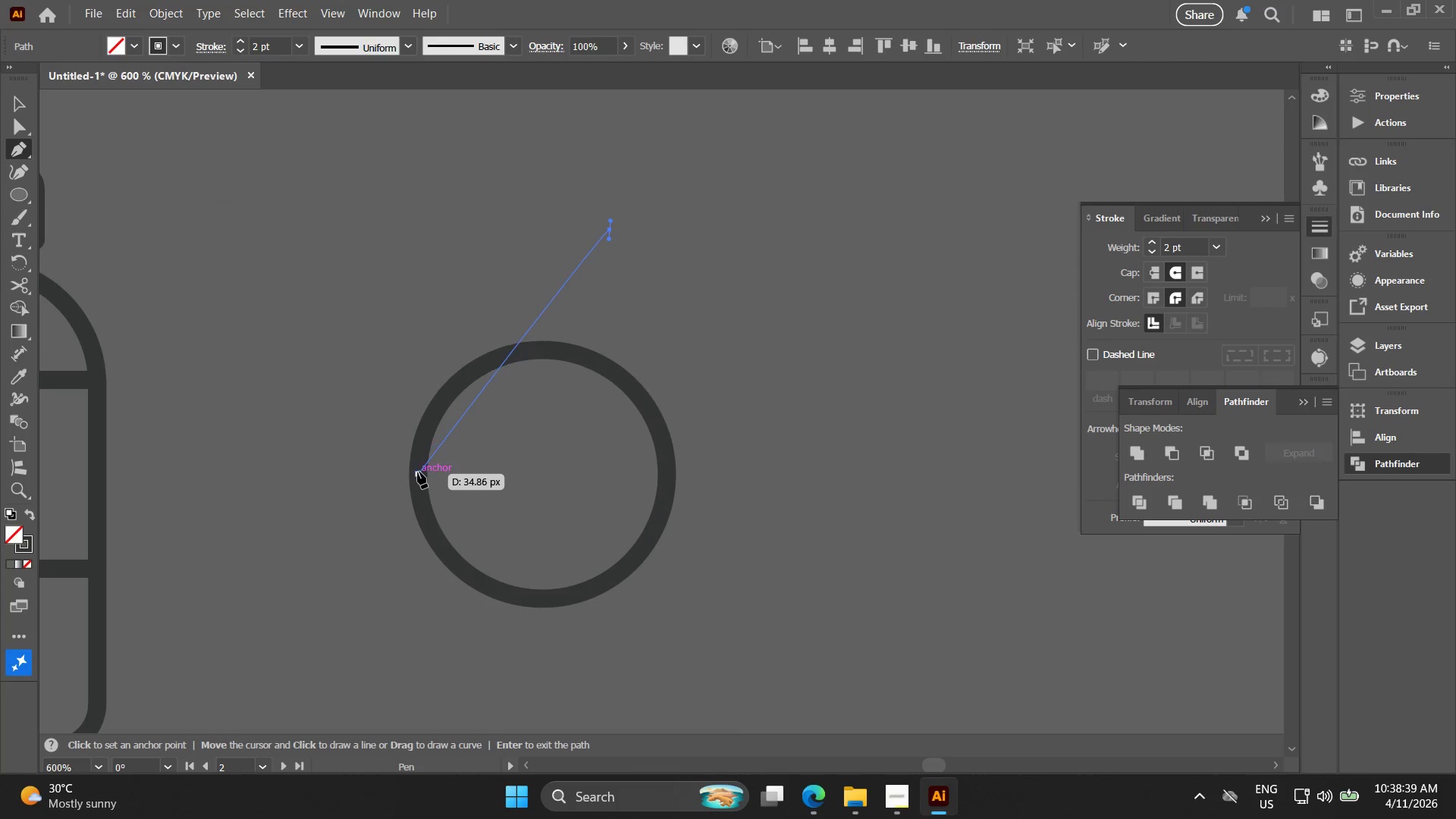 
left_click_drag(start_coordinate=[417, 476], to_coordinate=[431, 582])
 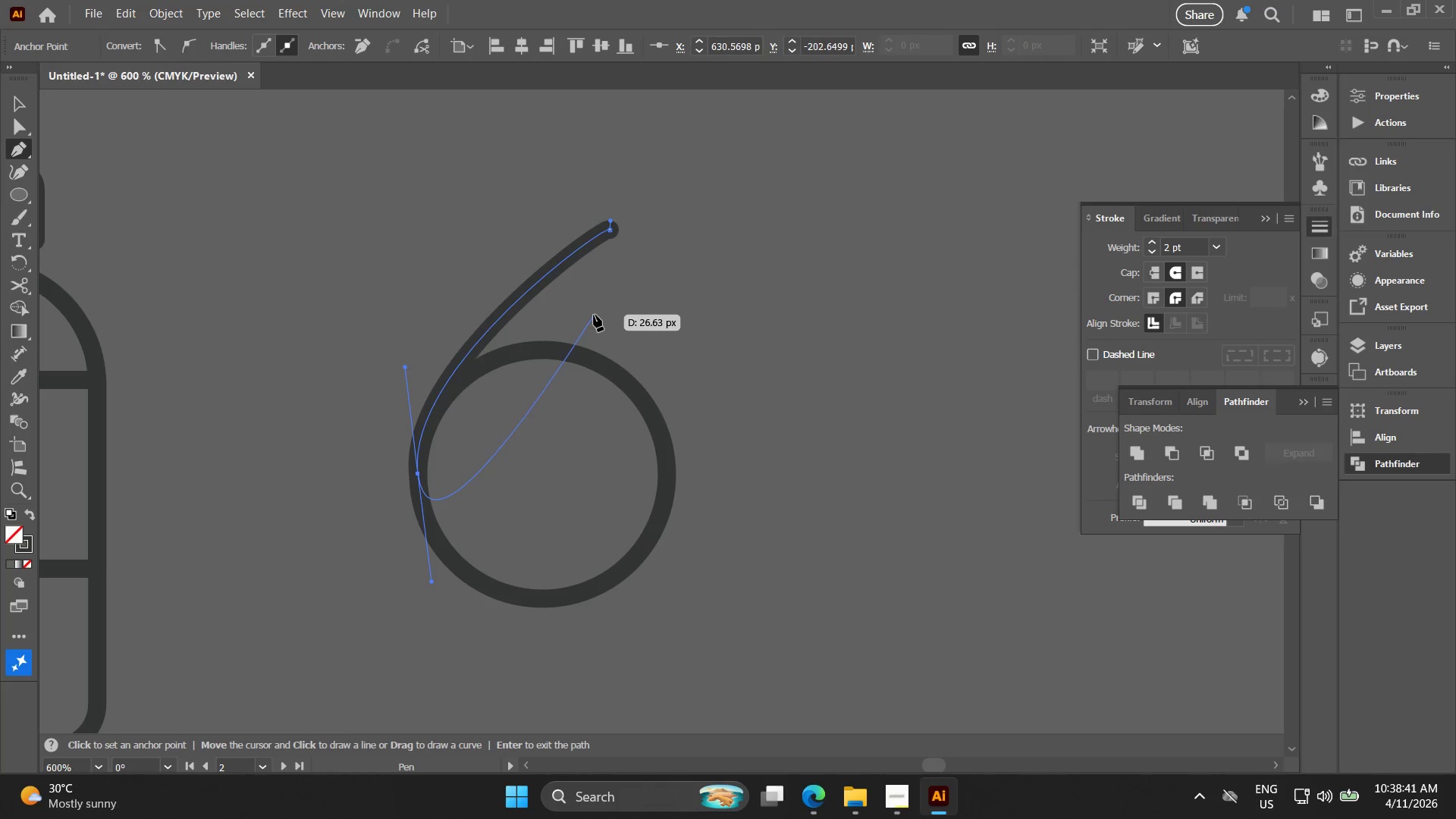 
key(Control+Z)
 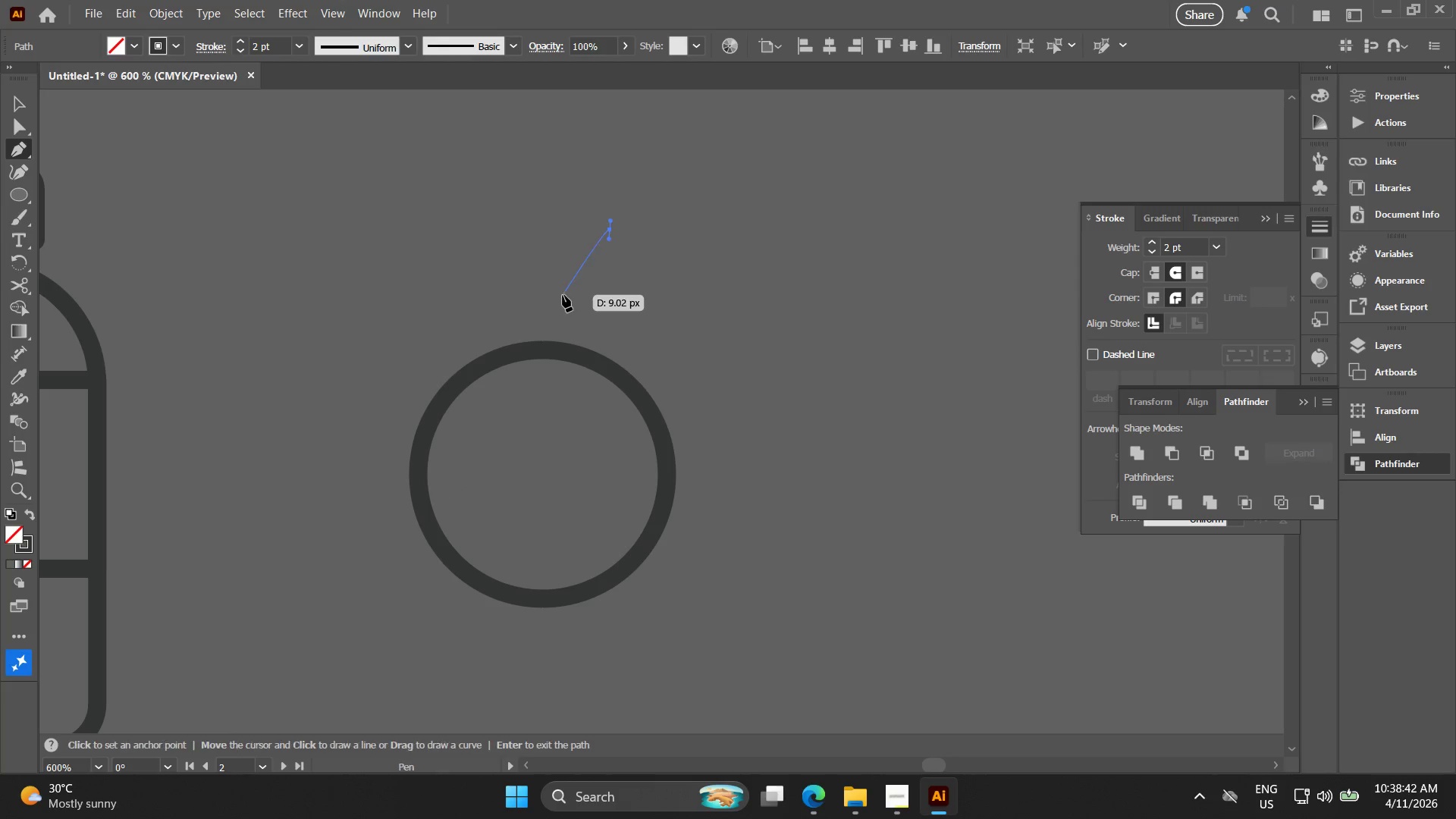 
key(Control+ControlLeft)
 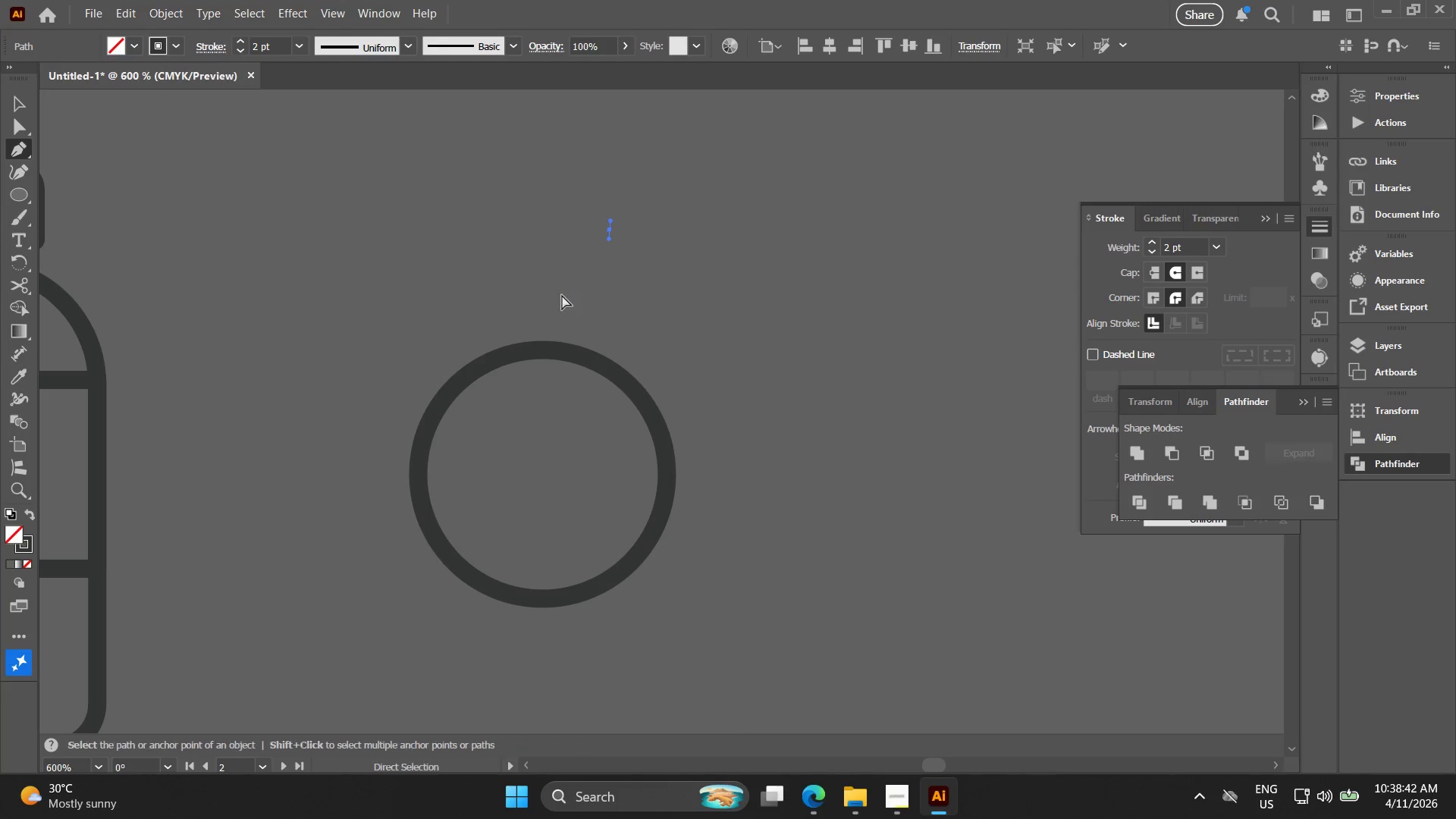 
key(Control+Z)
 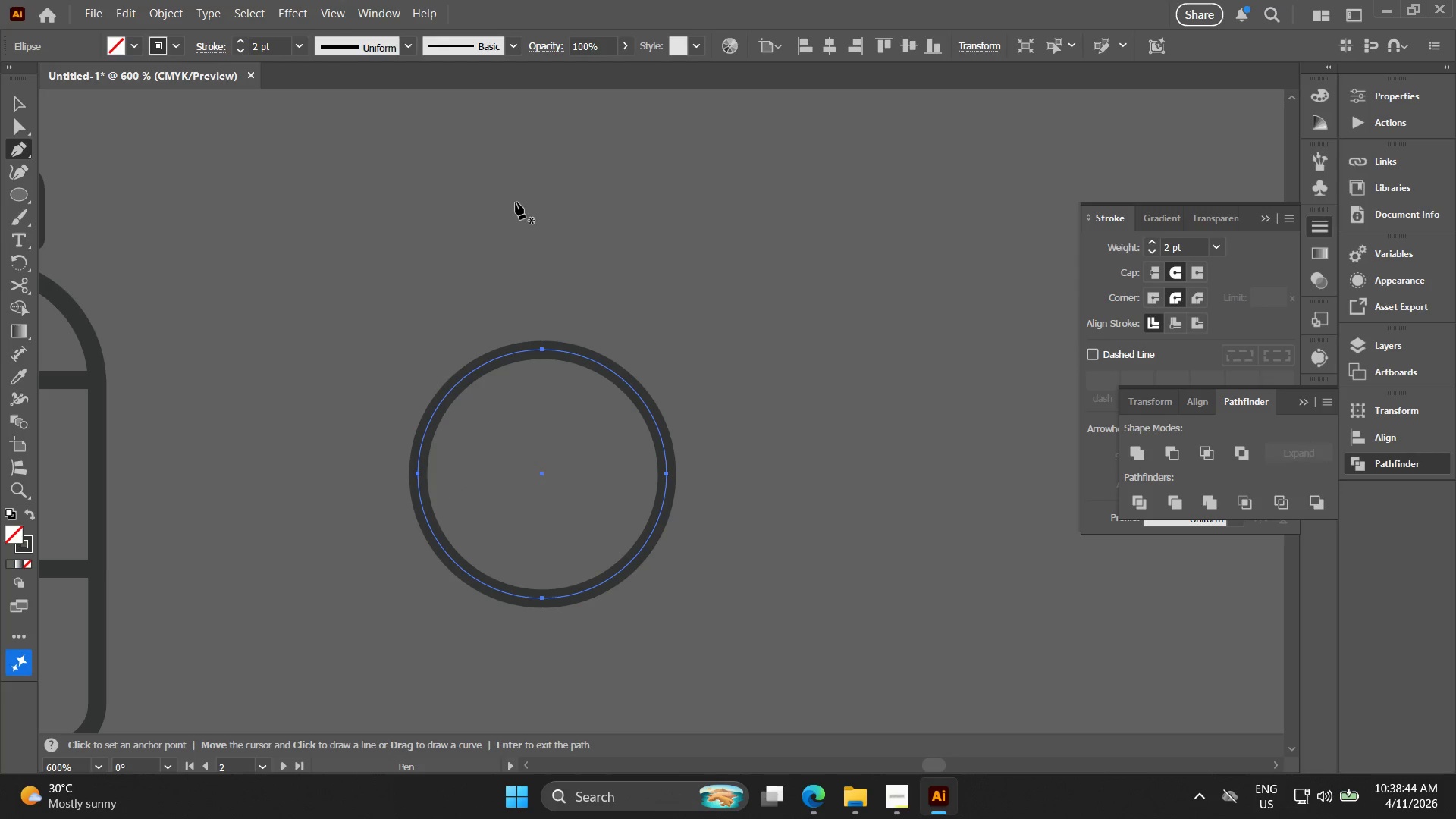 
left_click([533, 196])
 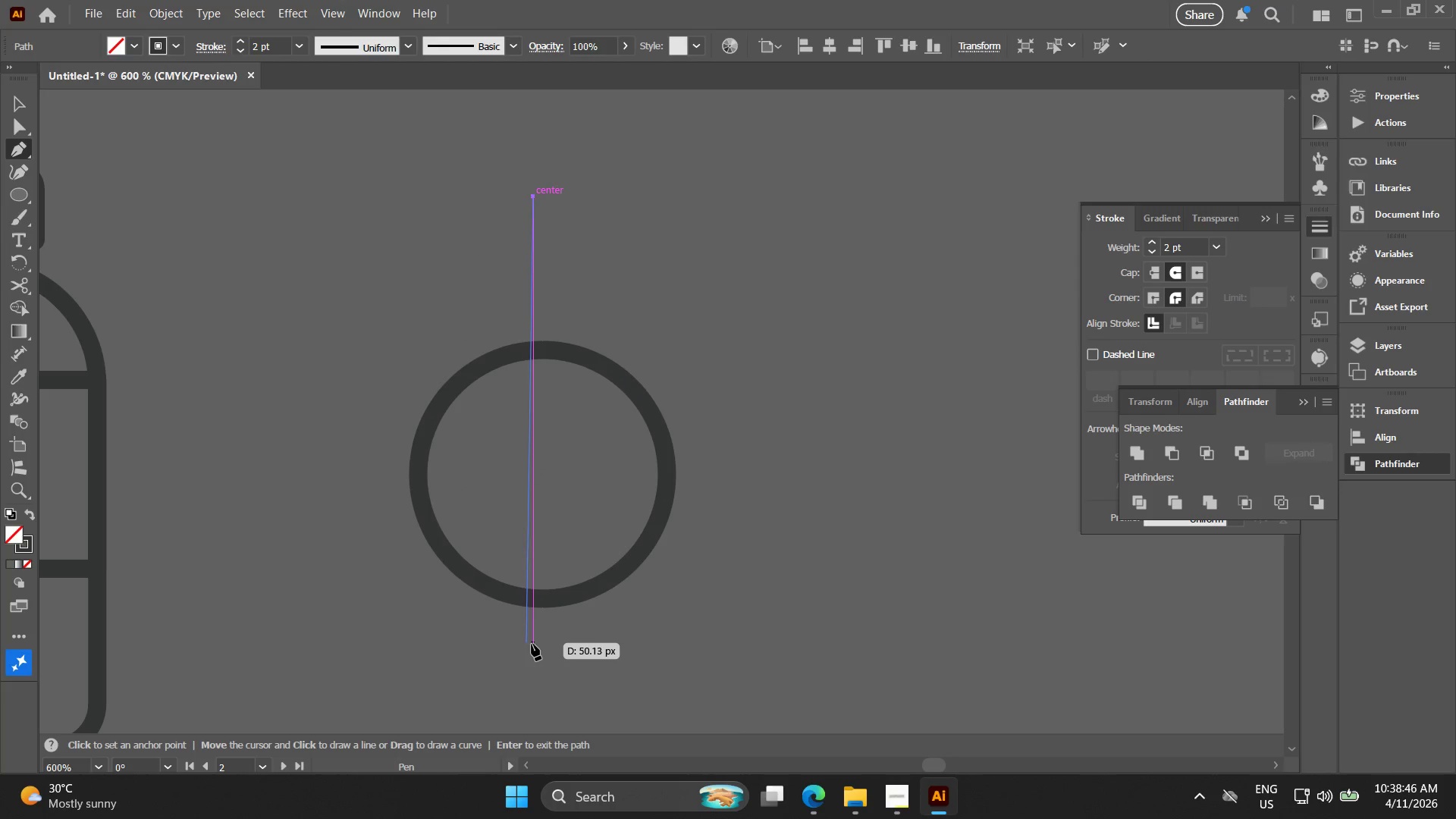 
hold_key(key=ShiftLeft, duration=1.53)
 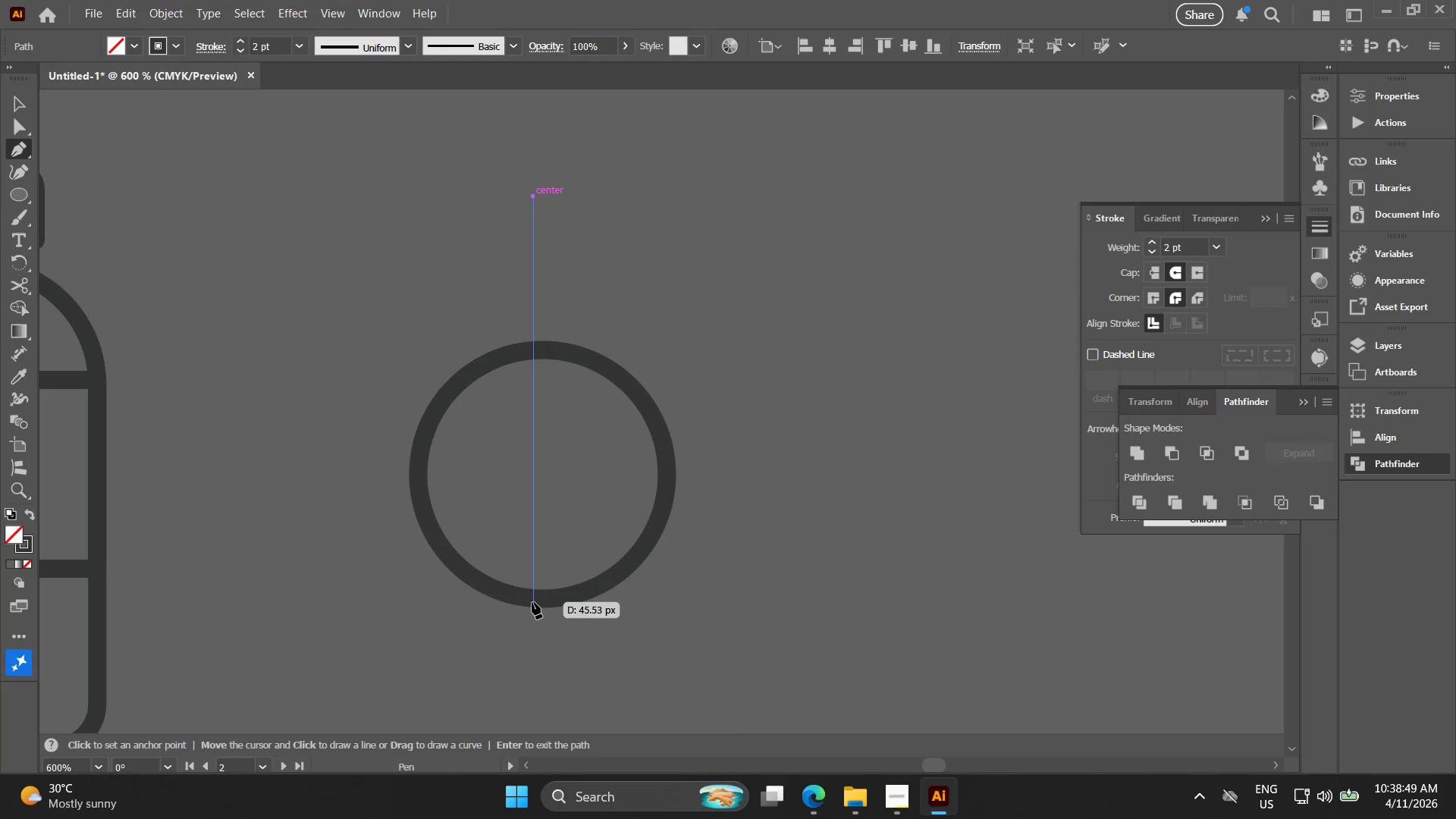 
hold_key(key=ShiftLeft, duration=1.2)
left_click([535, 602])
 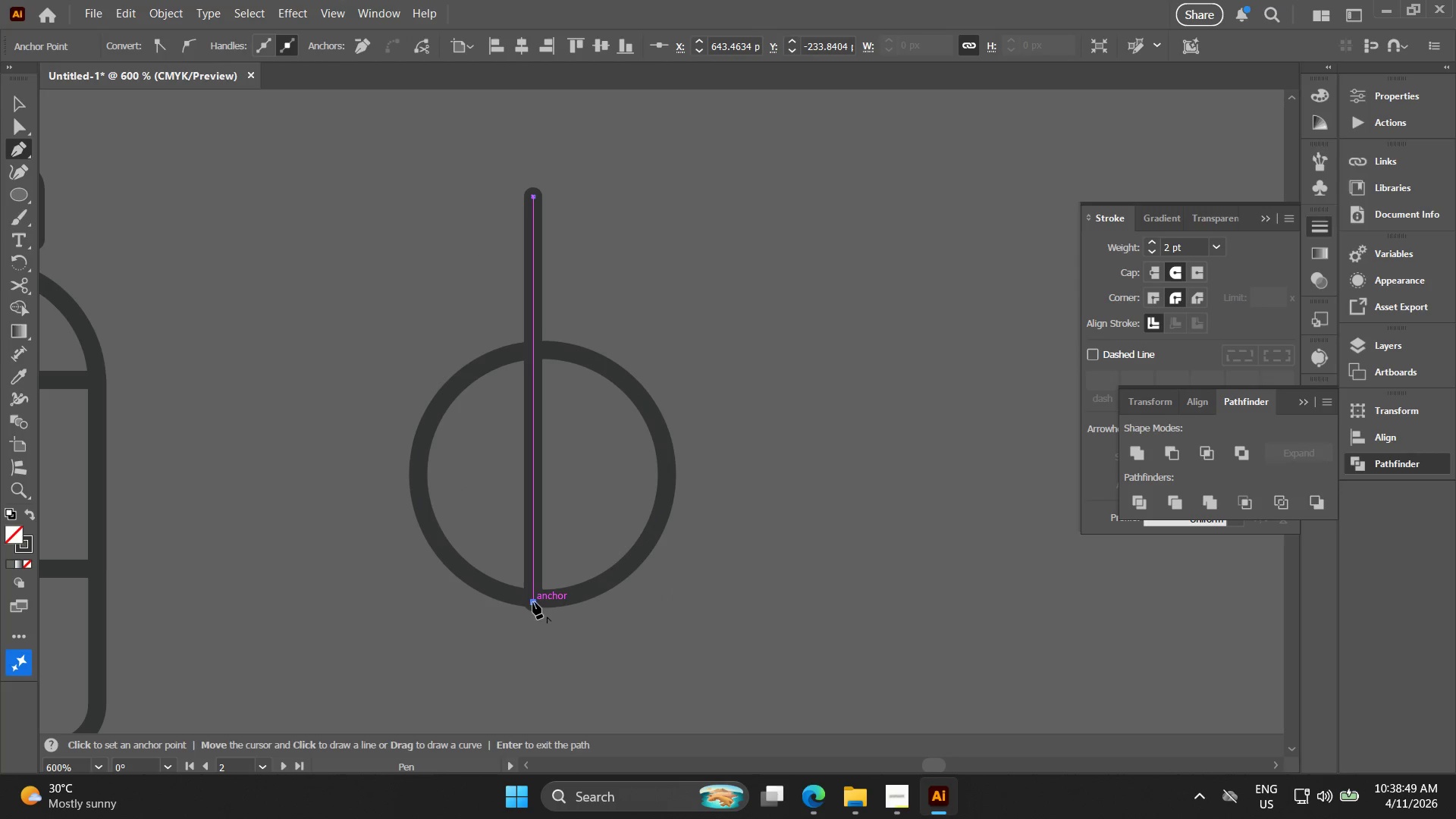 
key(V)
 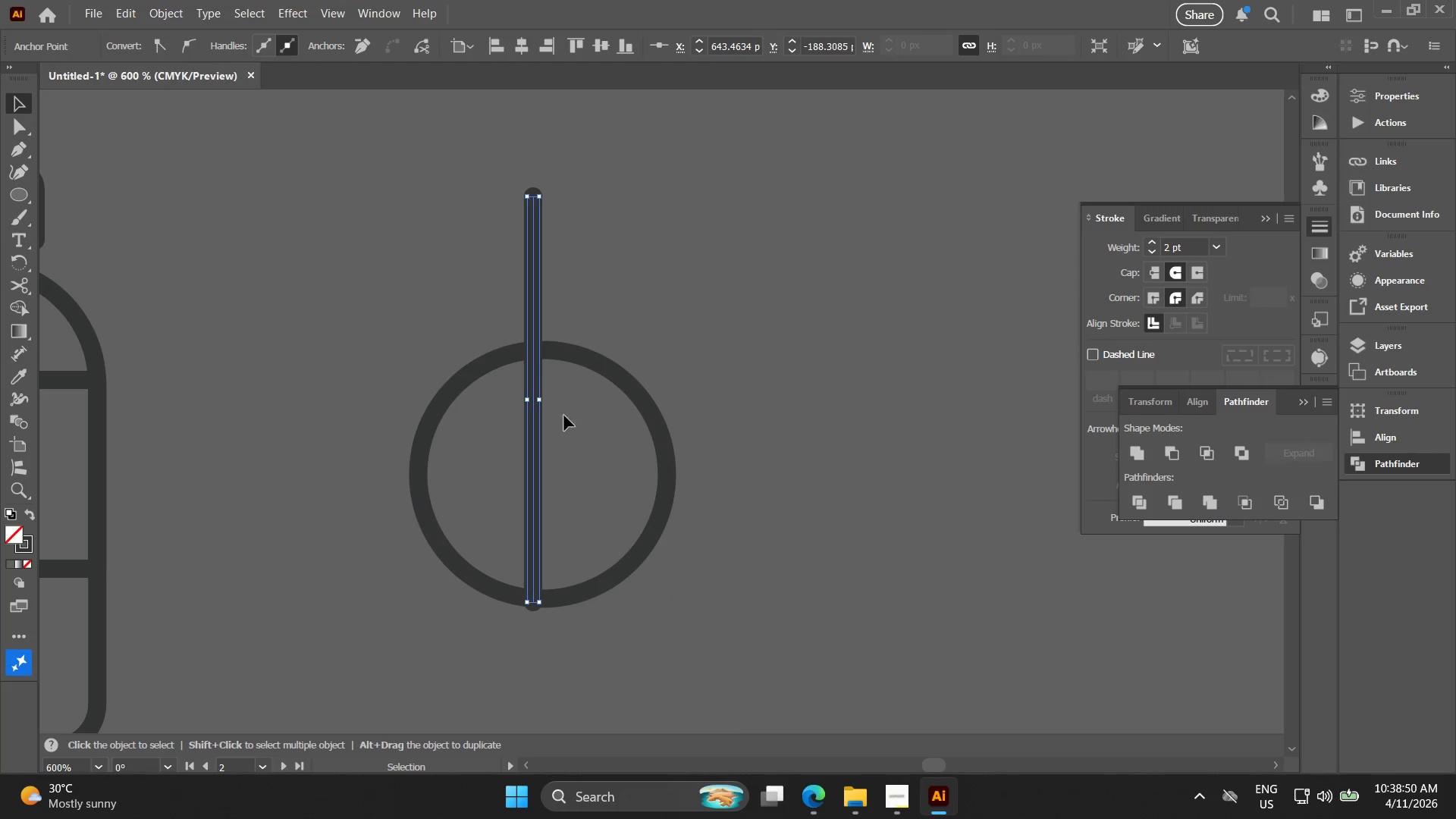 
left_click_drag(start_coordinate=[573, 420], to_coordinate=[501, 389])
 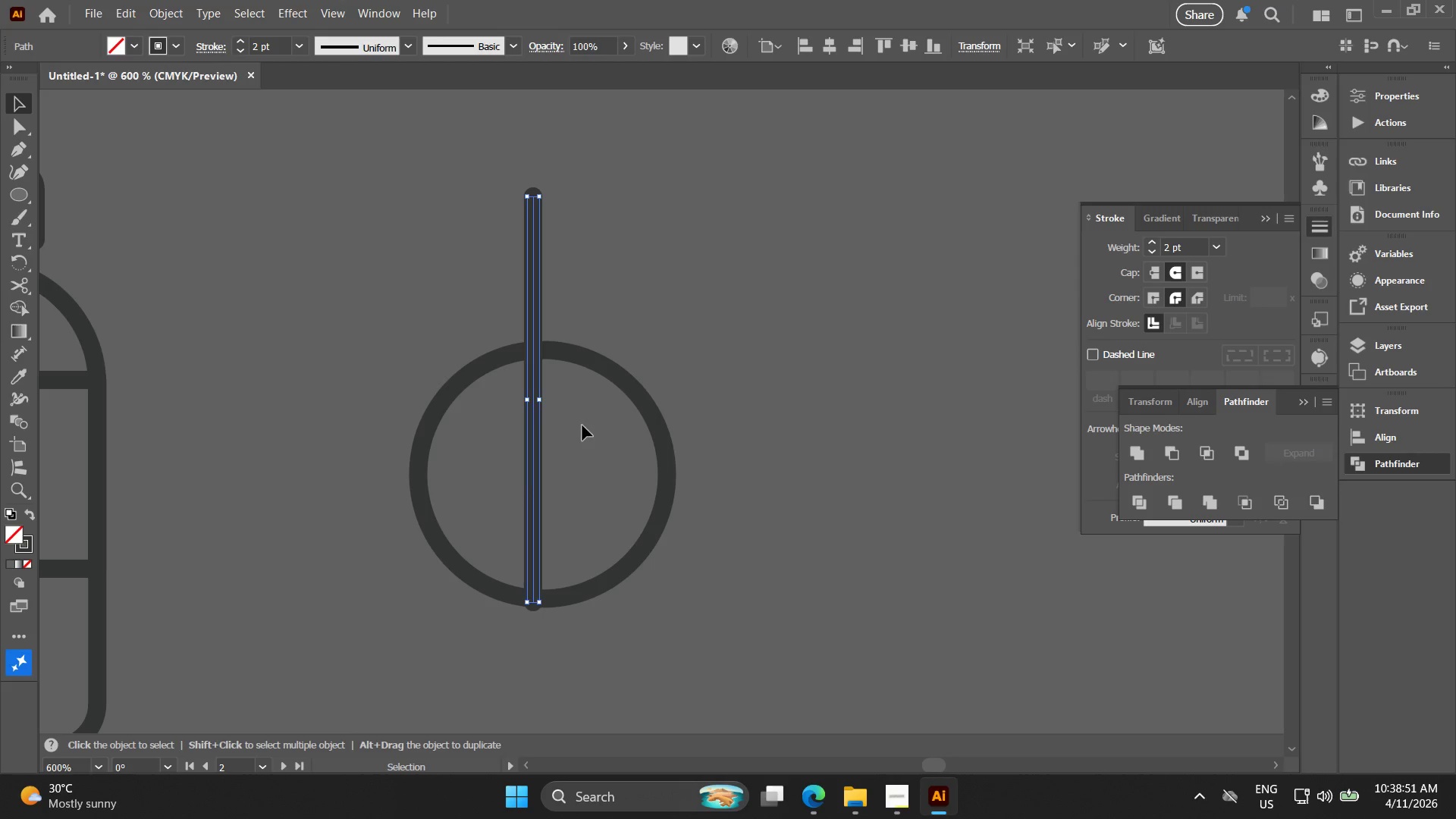 
left_click_drag(start_coordinate=[686, 562], to_coordinate=[343, 378])
 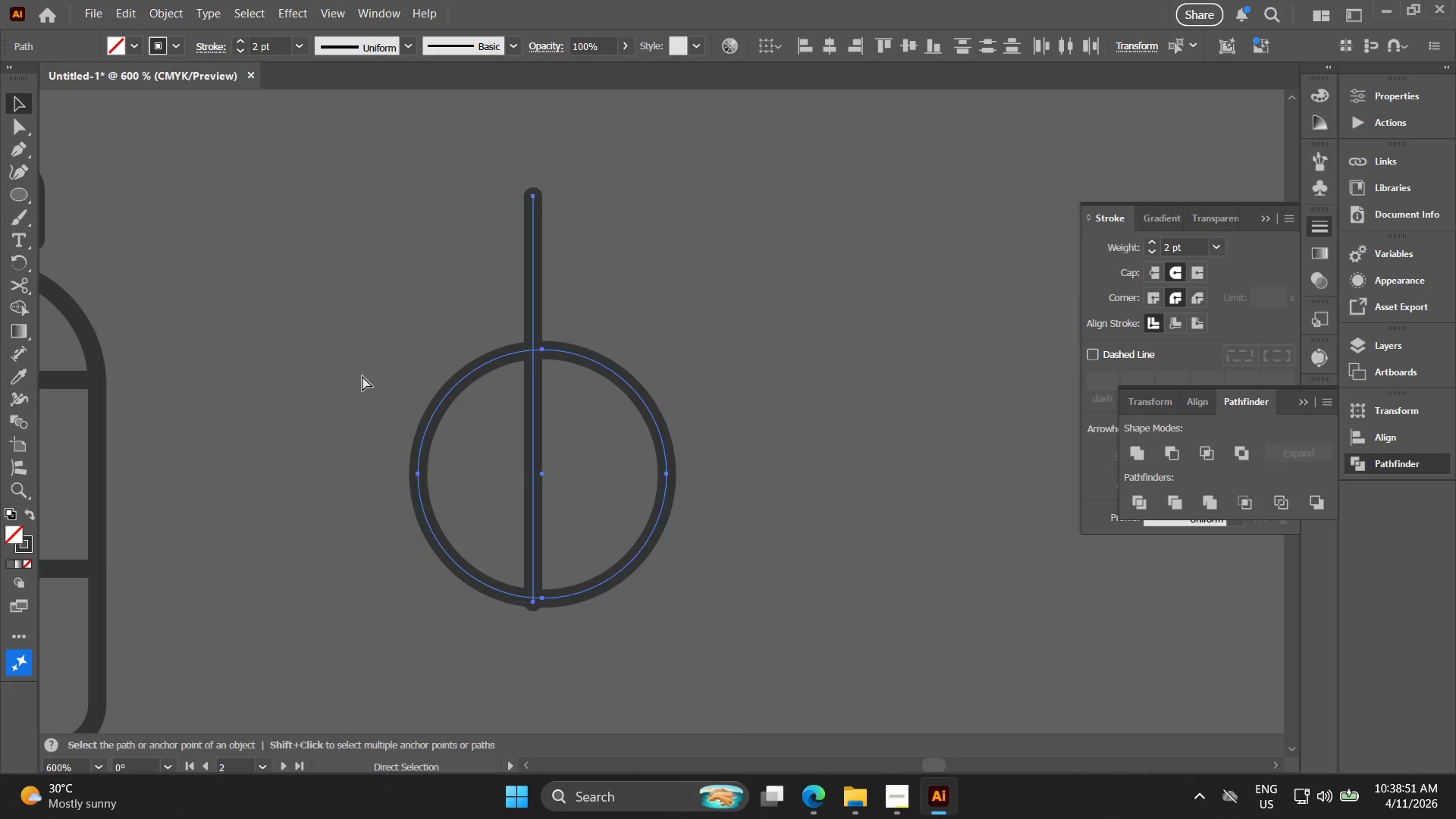 
key(Control+D)
 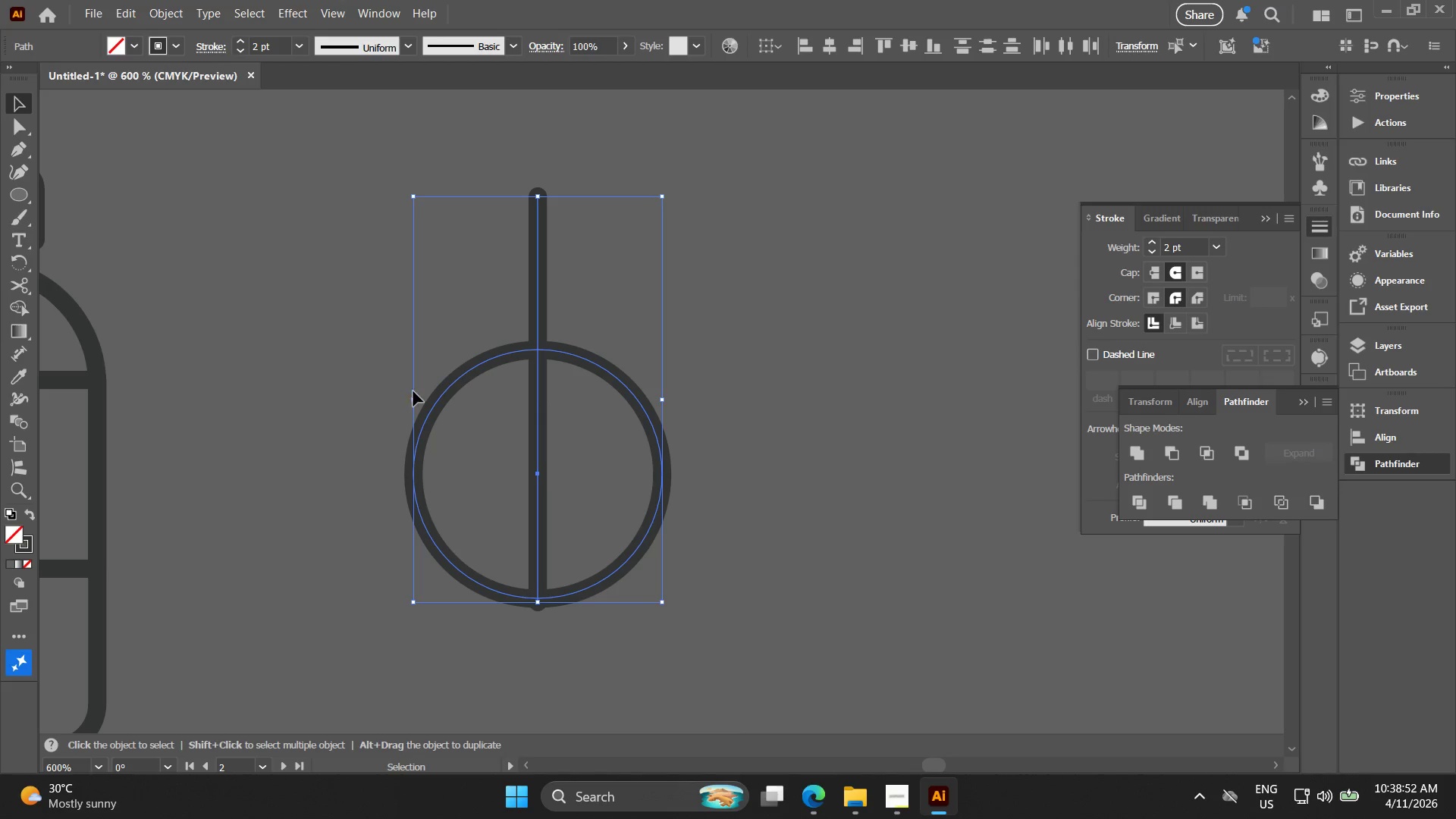 
left_click([416, 395])
 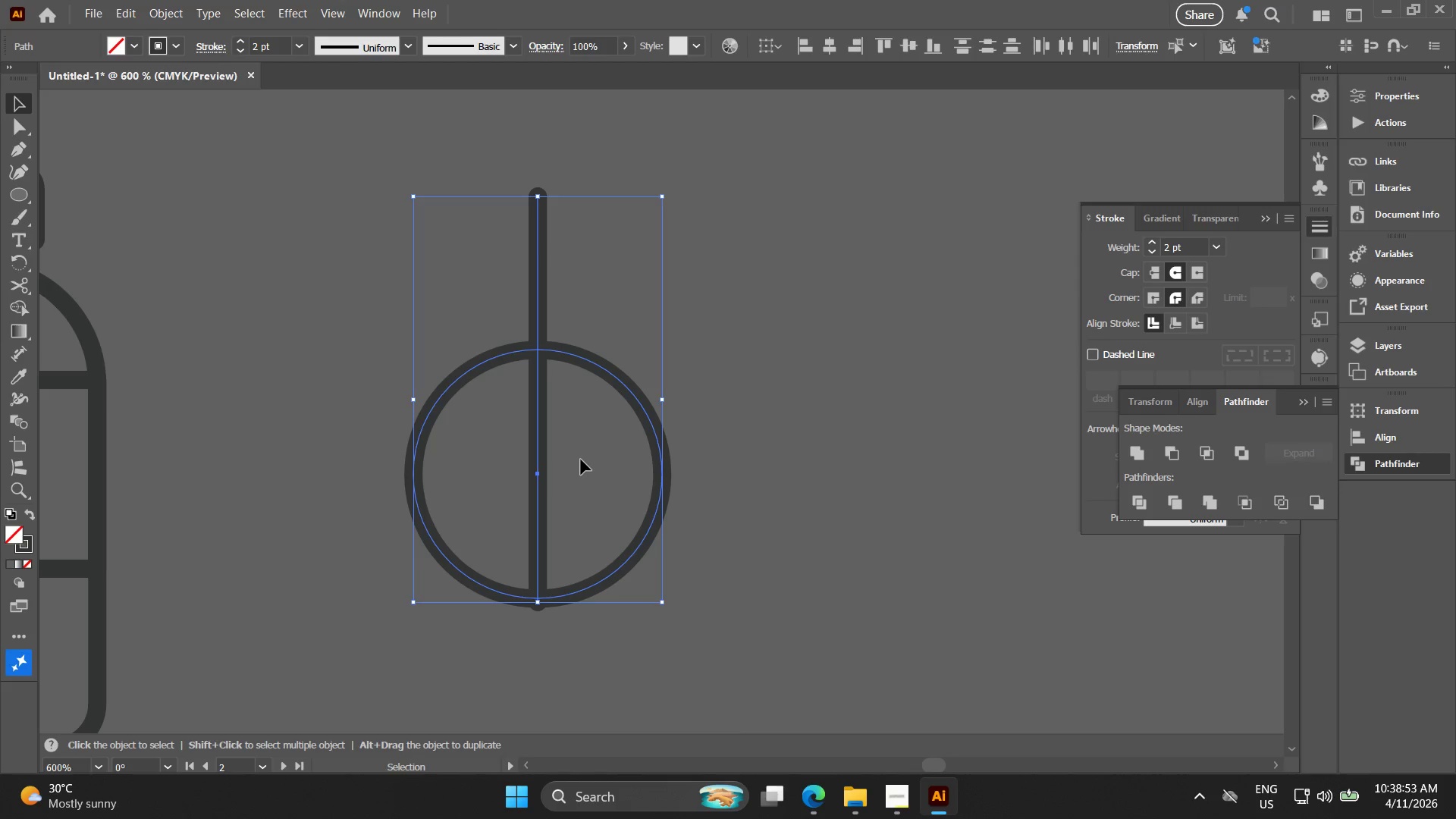 
left_click_drag(start_coordinate=[588, 466], to_coordinate=[524, 453])
 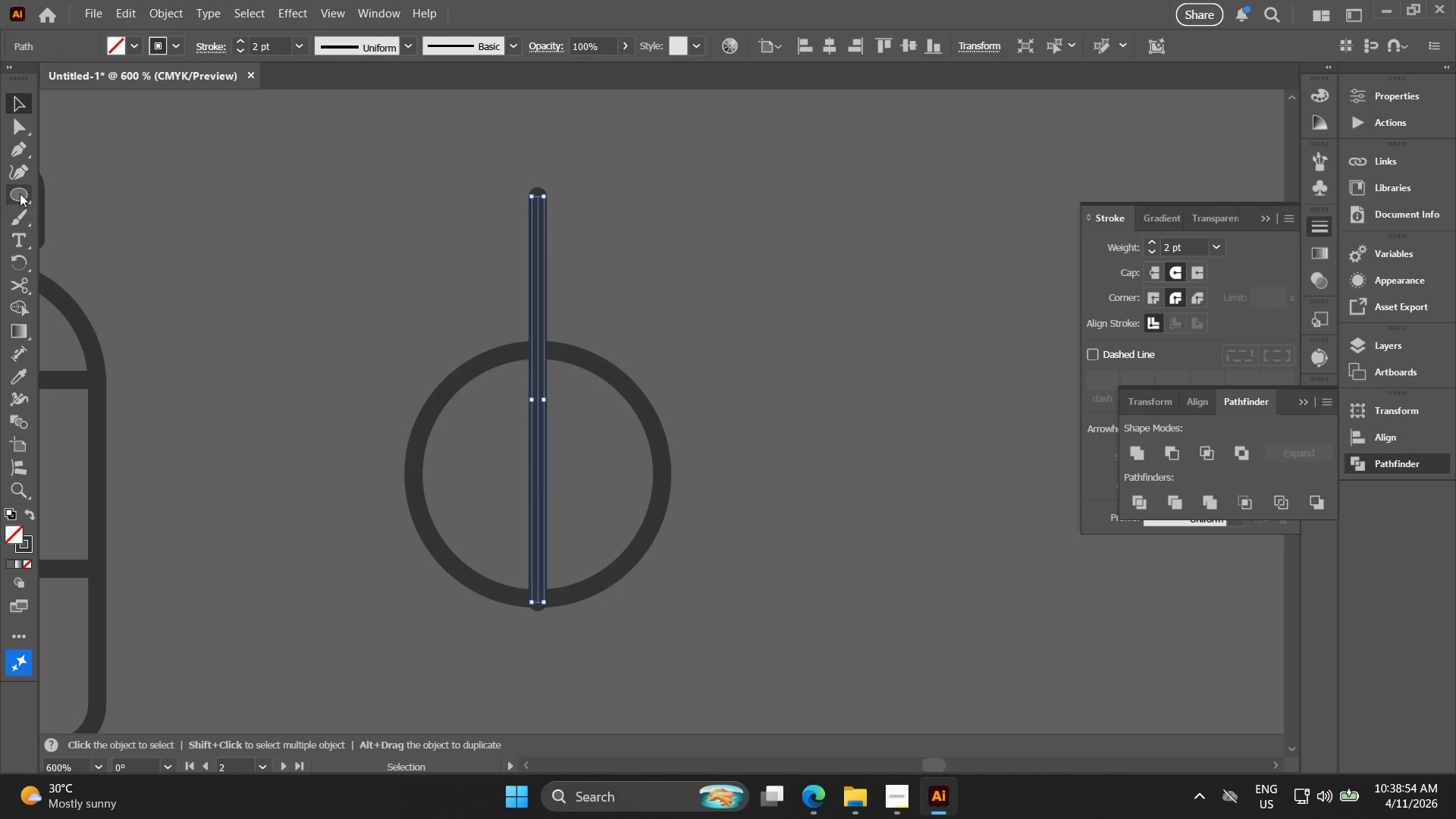 
left_click([21, 174])
 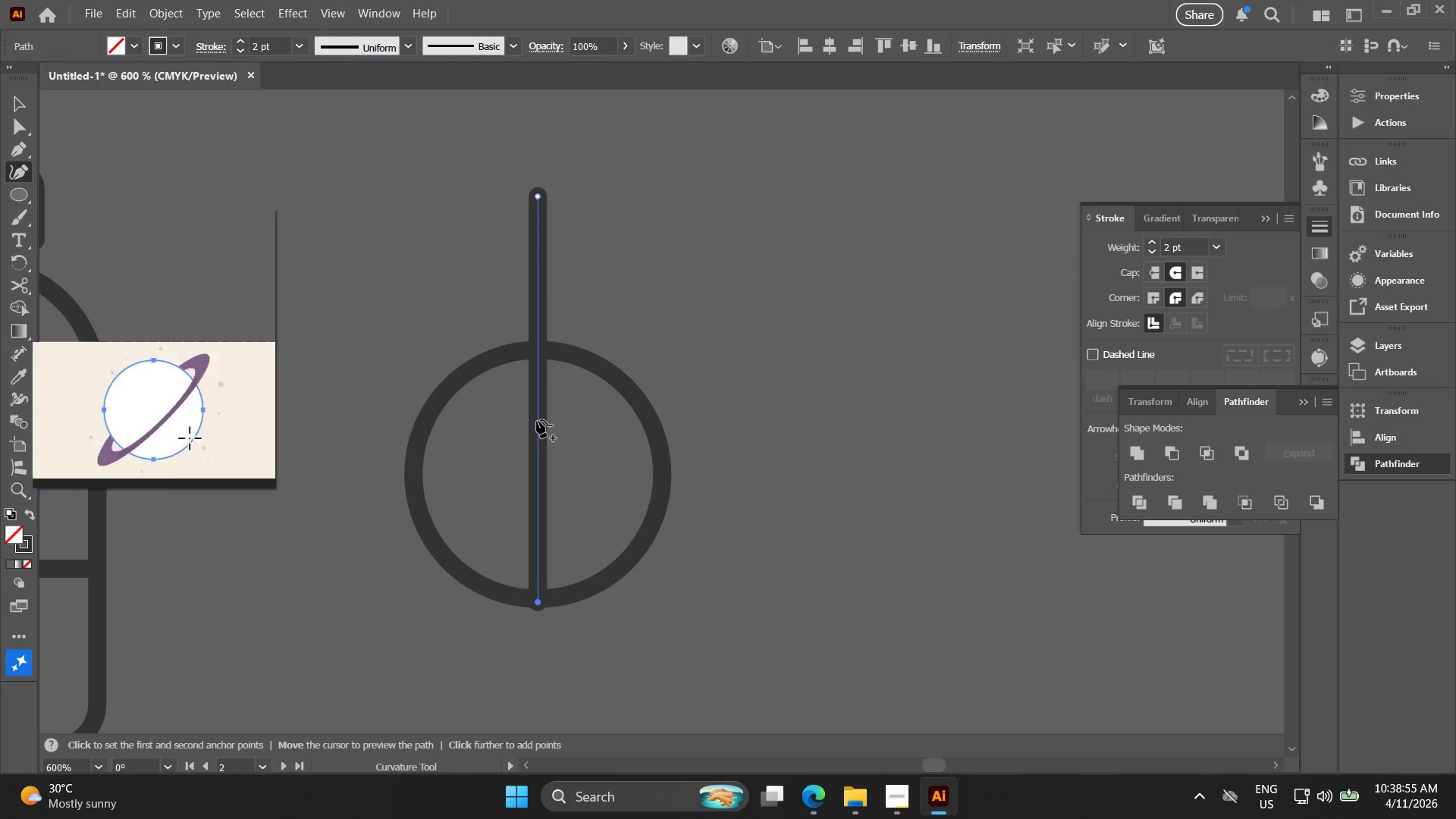 
left_click_drag(start_coordinate=[537, 420], to_coordinate=[450, 418])
 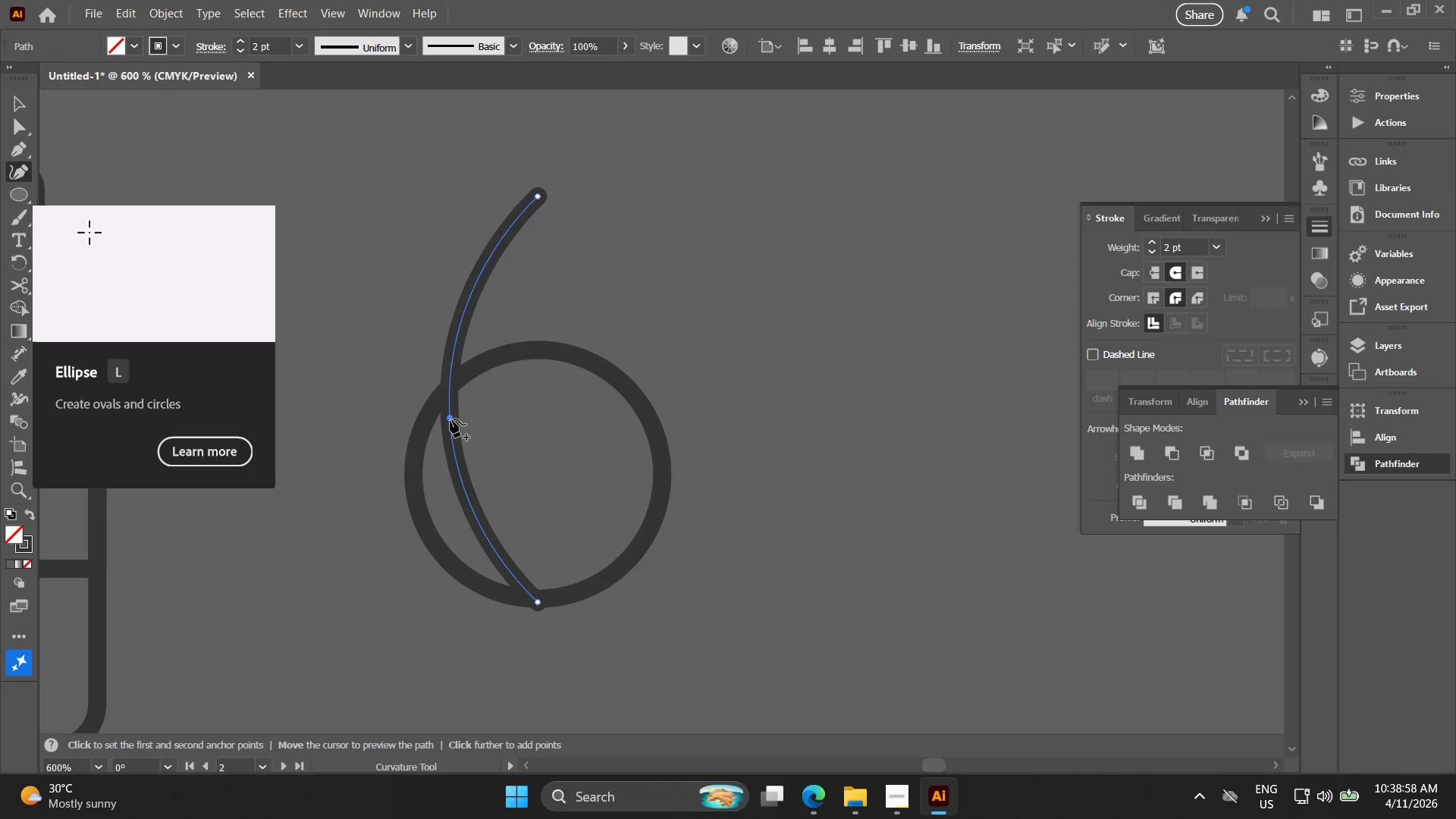 
key(Control+ControlLeft)
 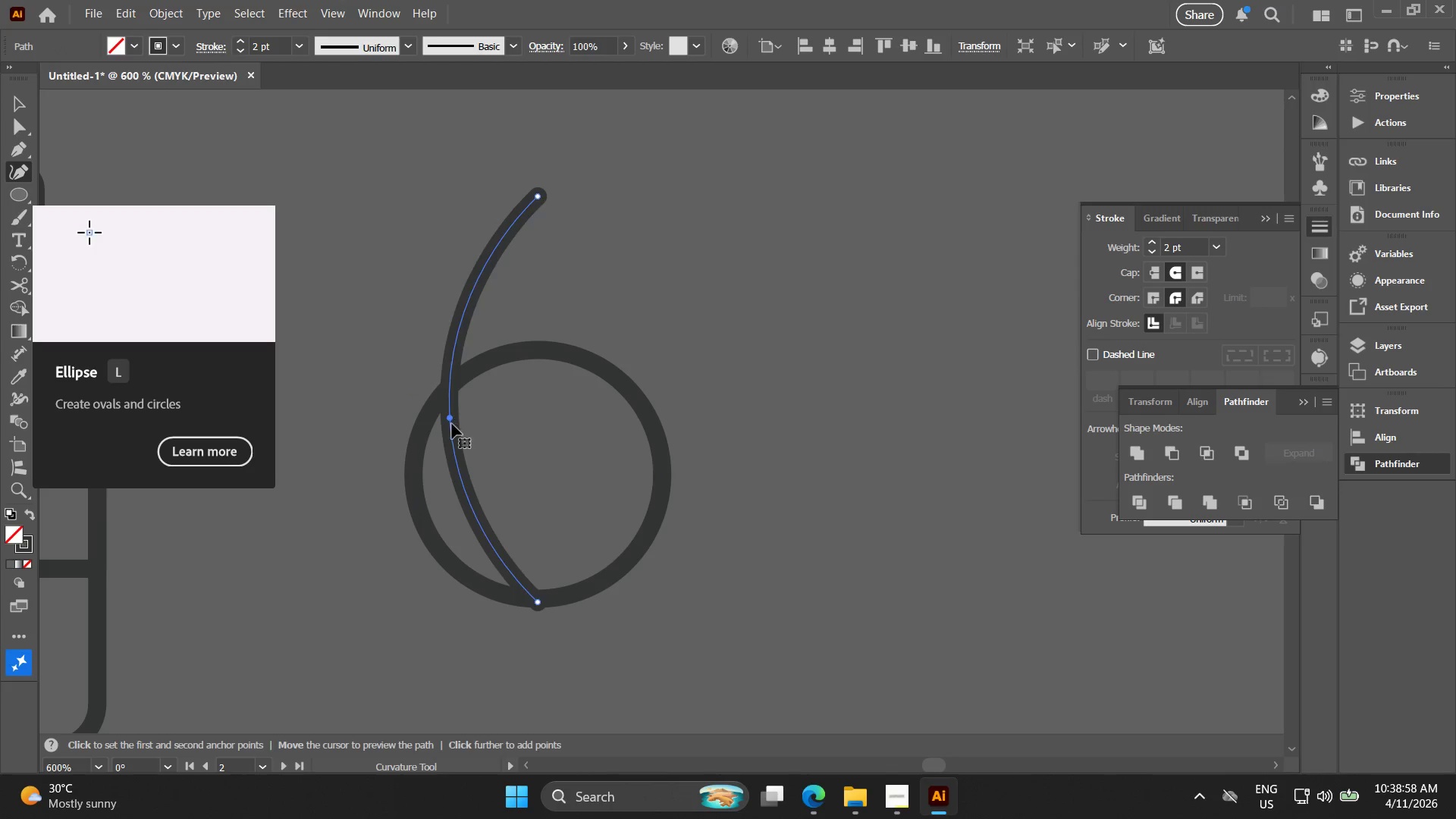 
key(Control+Z)
 